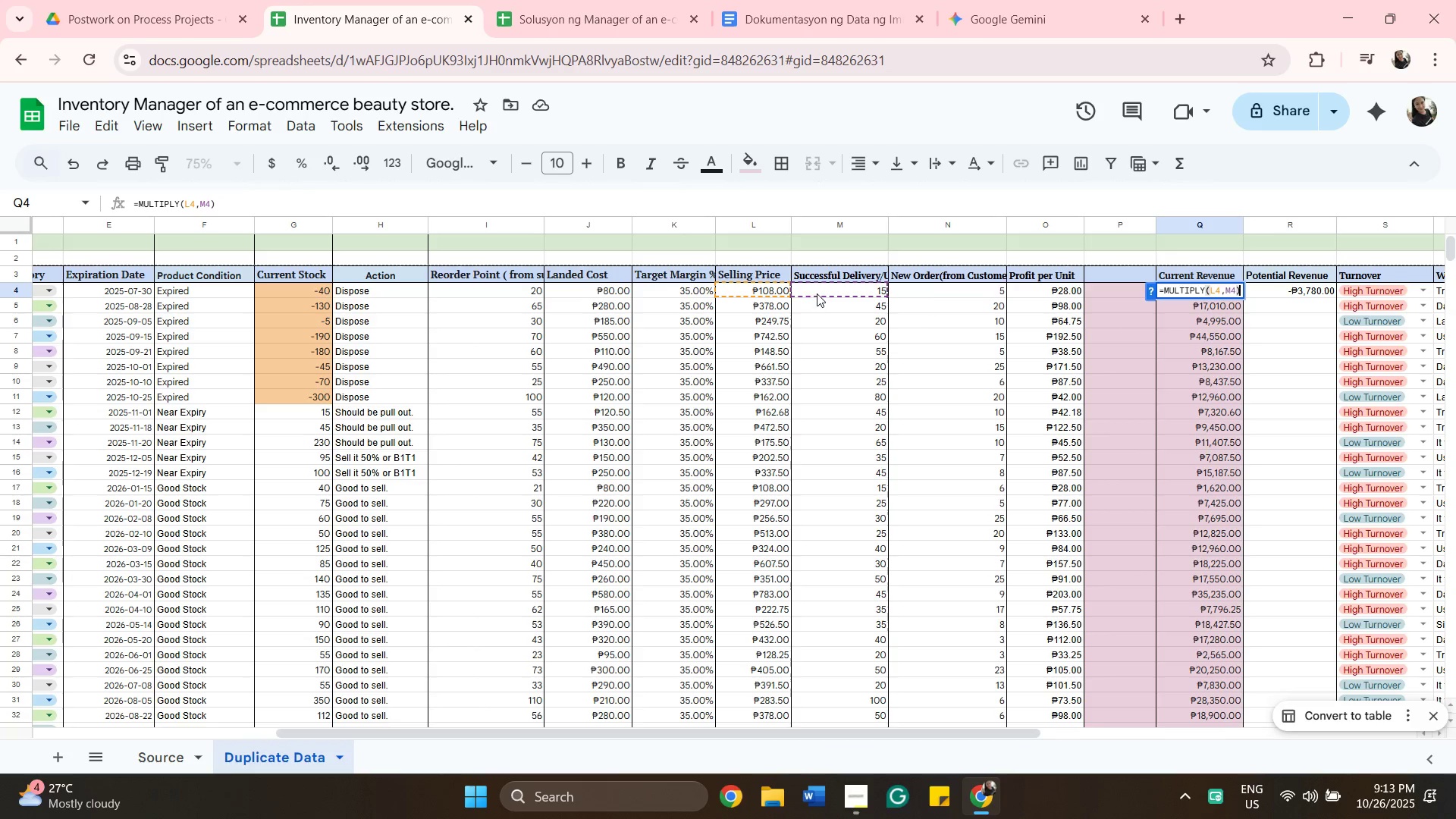 
wait(11.38)
 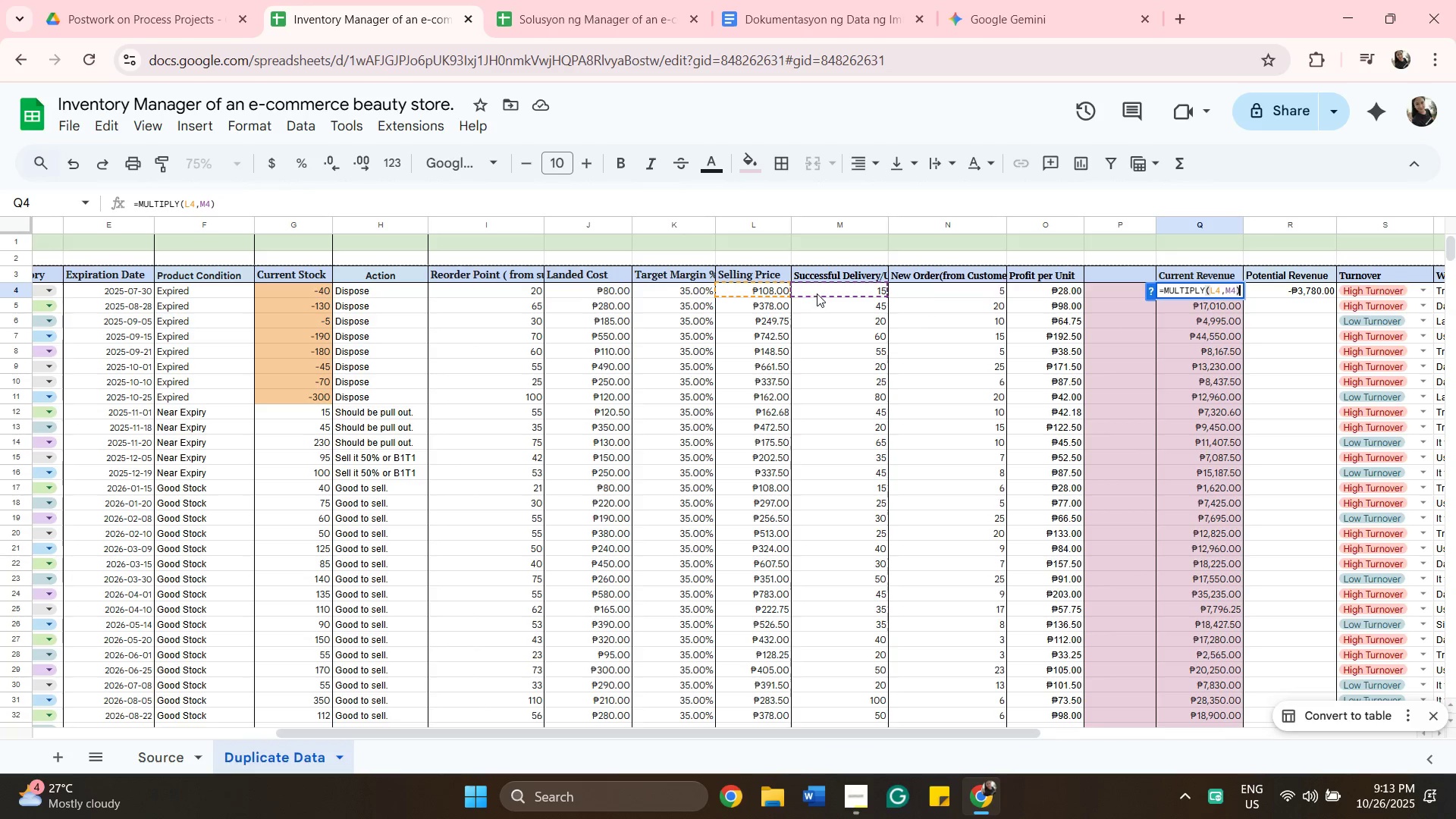 
left_click_drag(start_coordinate=[1292, 286], to_coordinate=[1298, 284])
 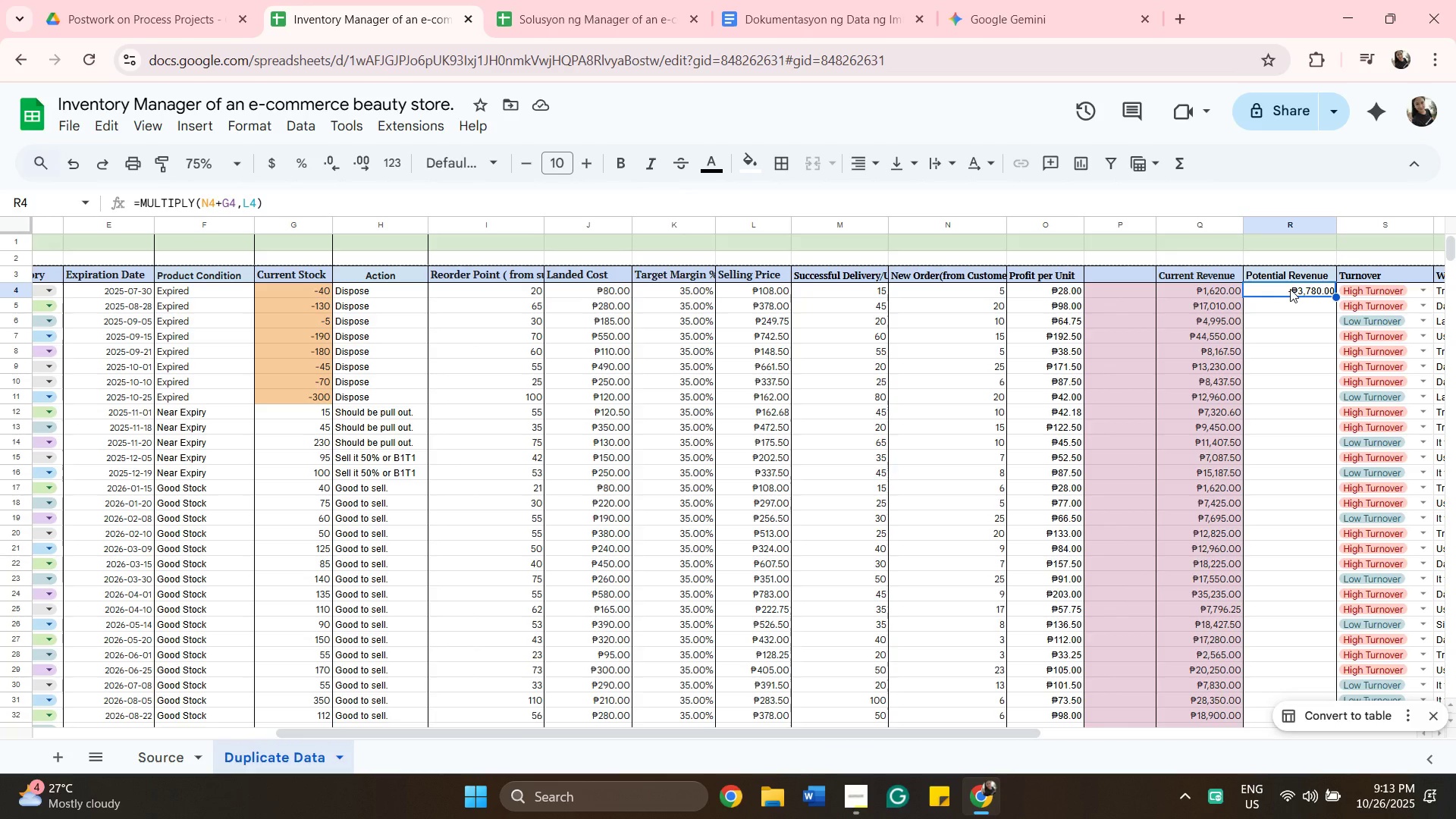 
double_click([1290, 289])
 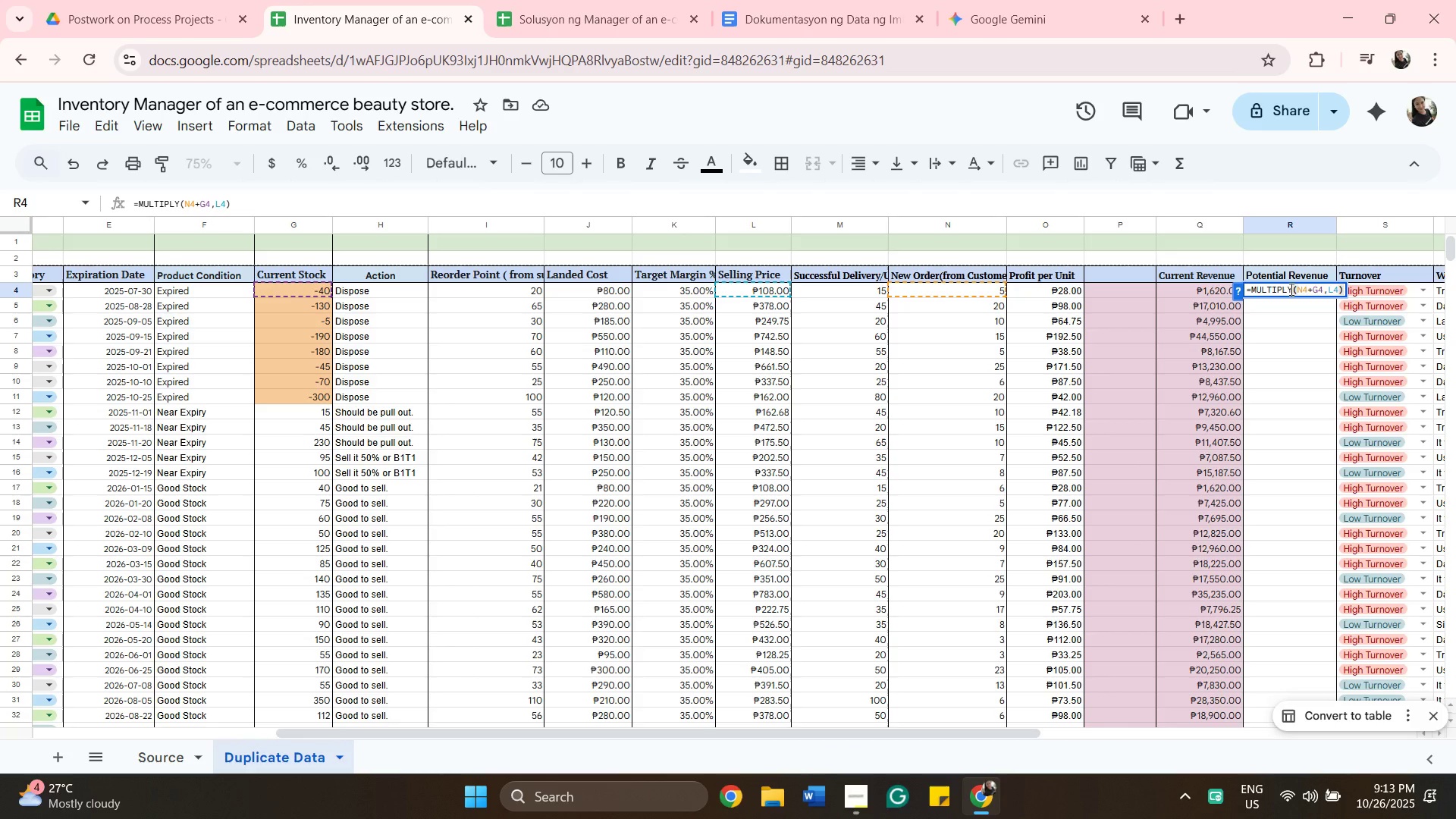 
wait(7.92)
 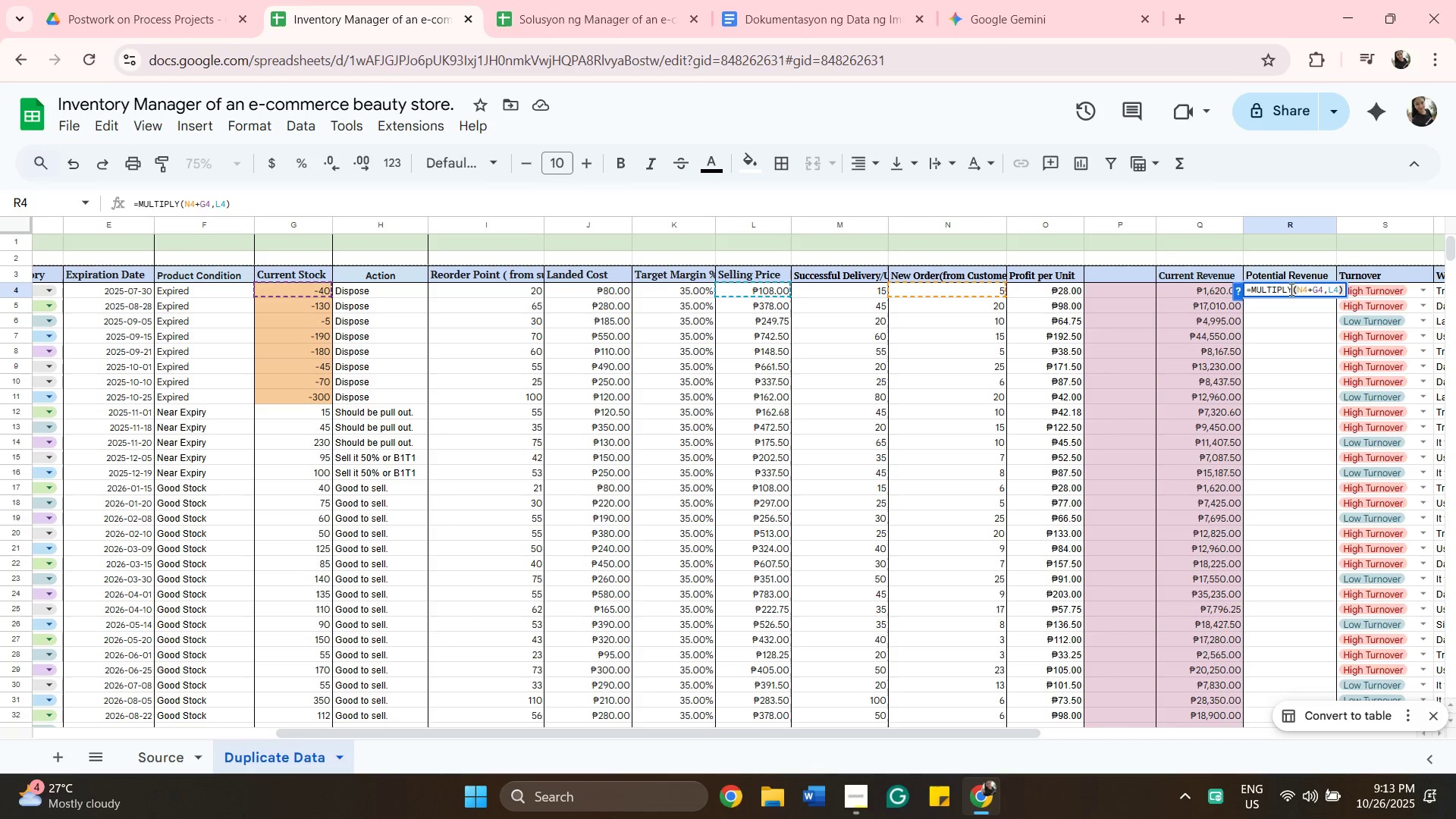 
key(Backspace)
 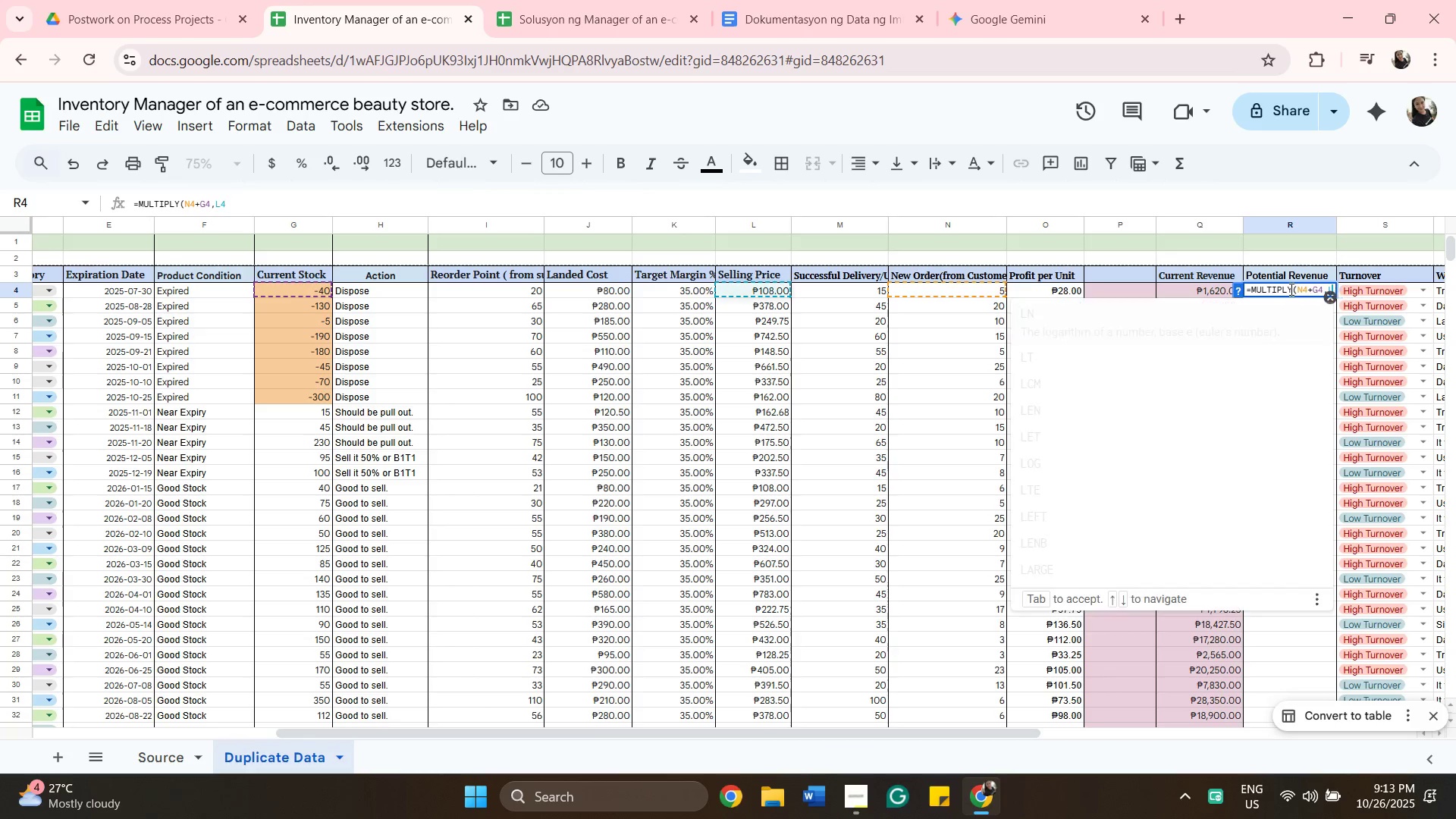 
key(Backspace)
 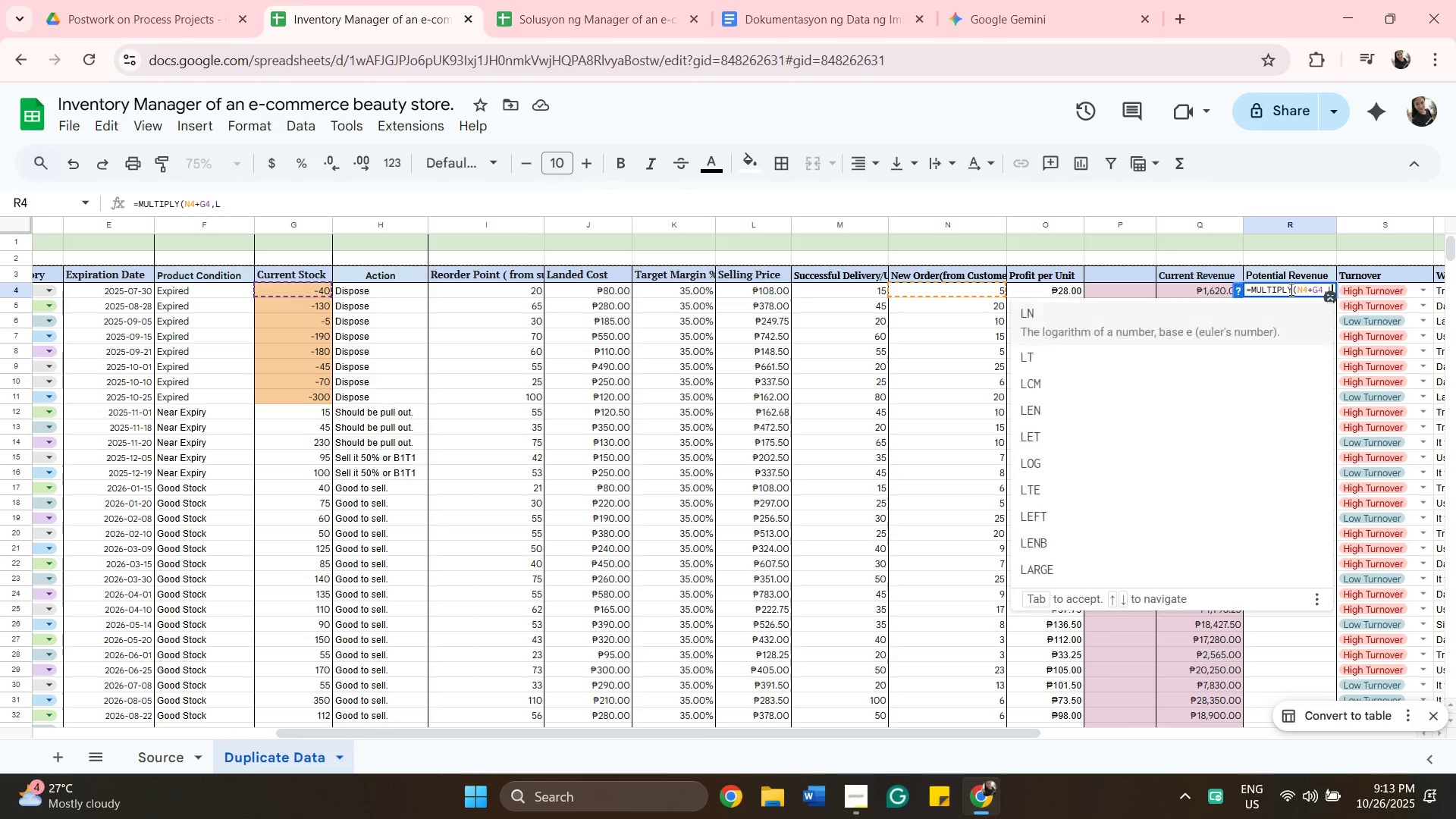 
key(Backspace)
 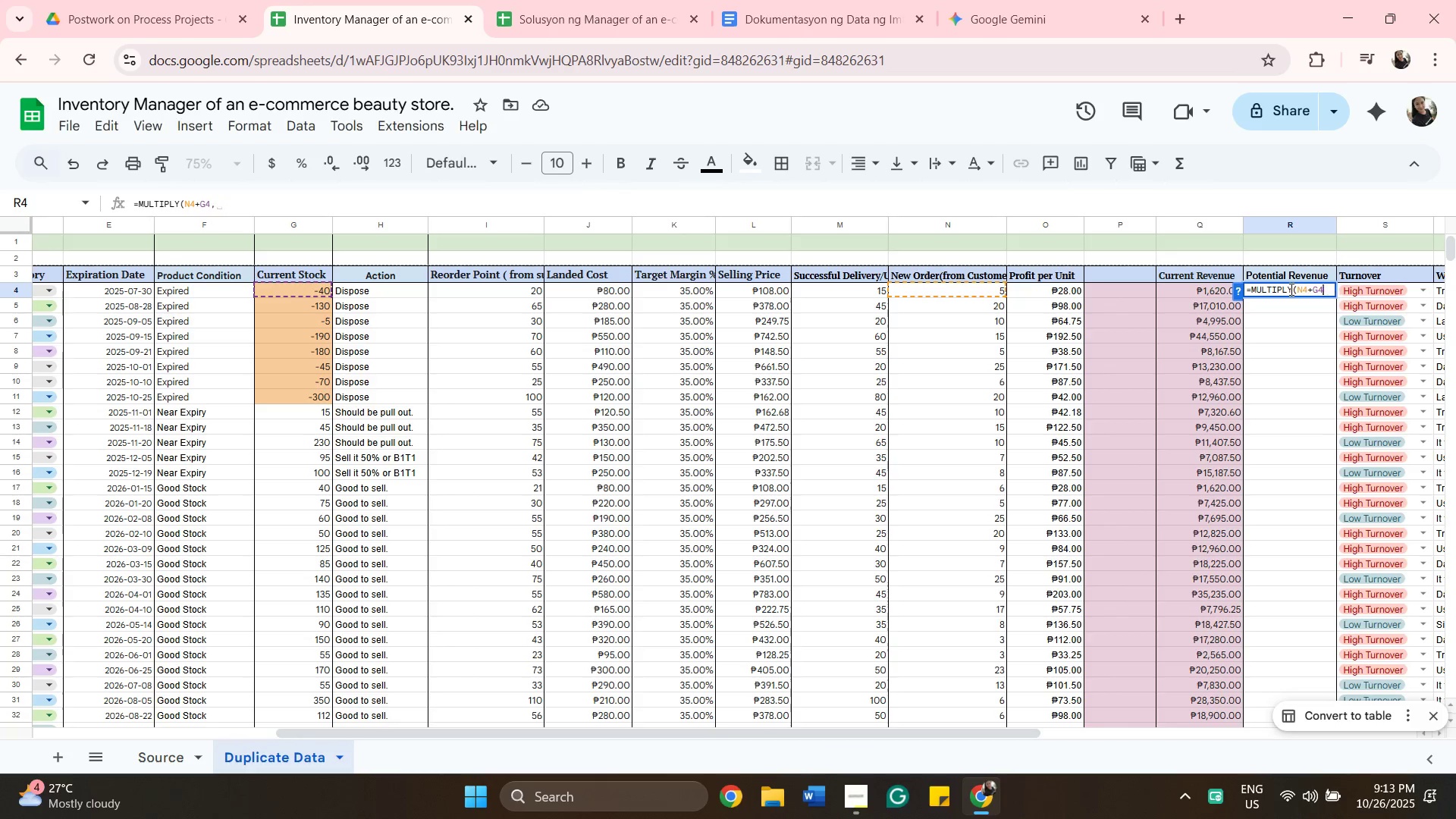 
key(Backspace)
 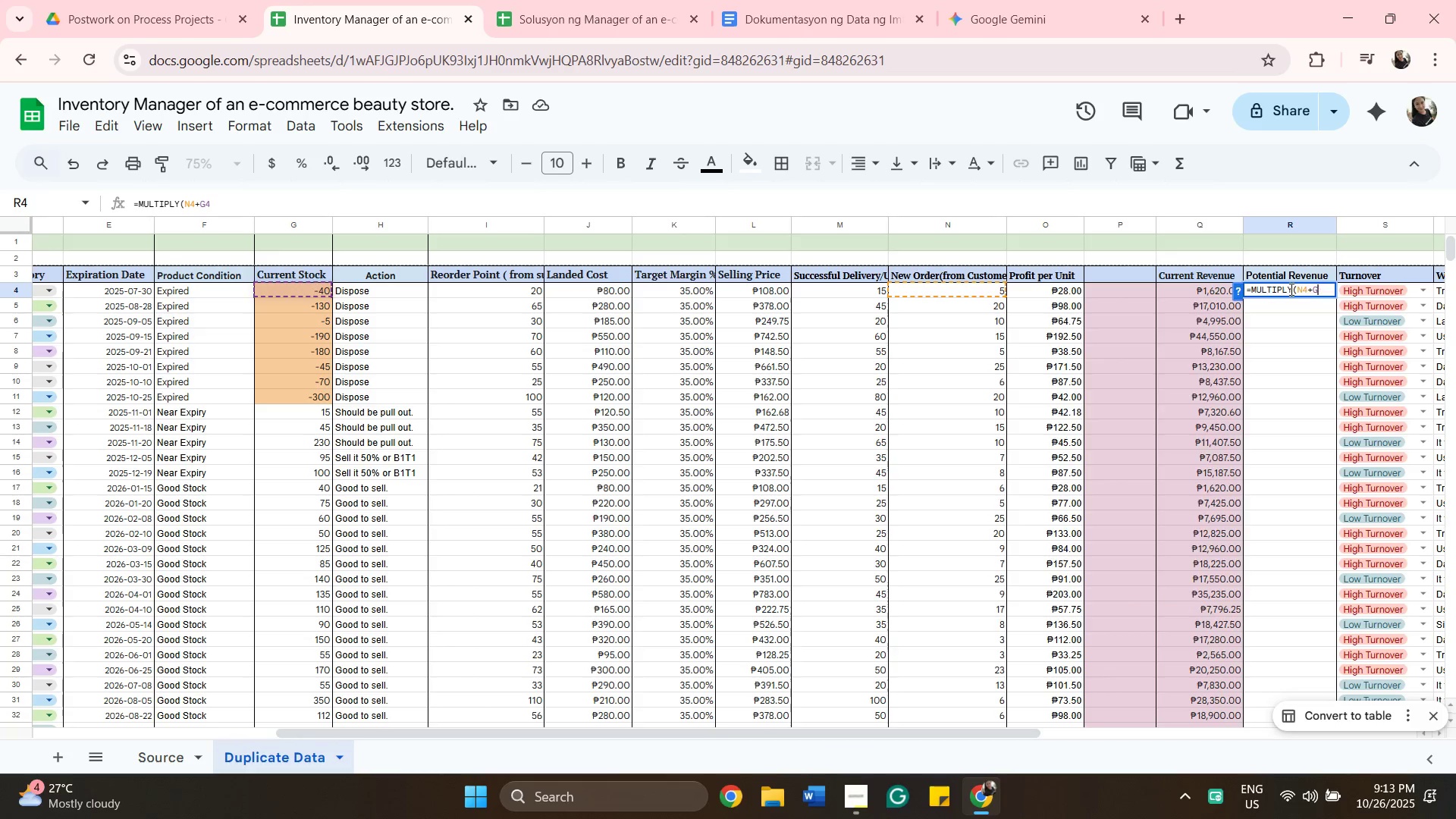 
key(Backspace)
 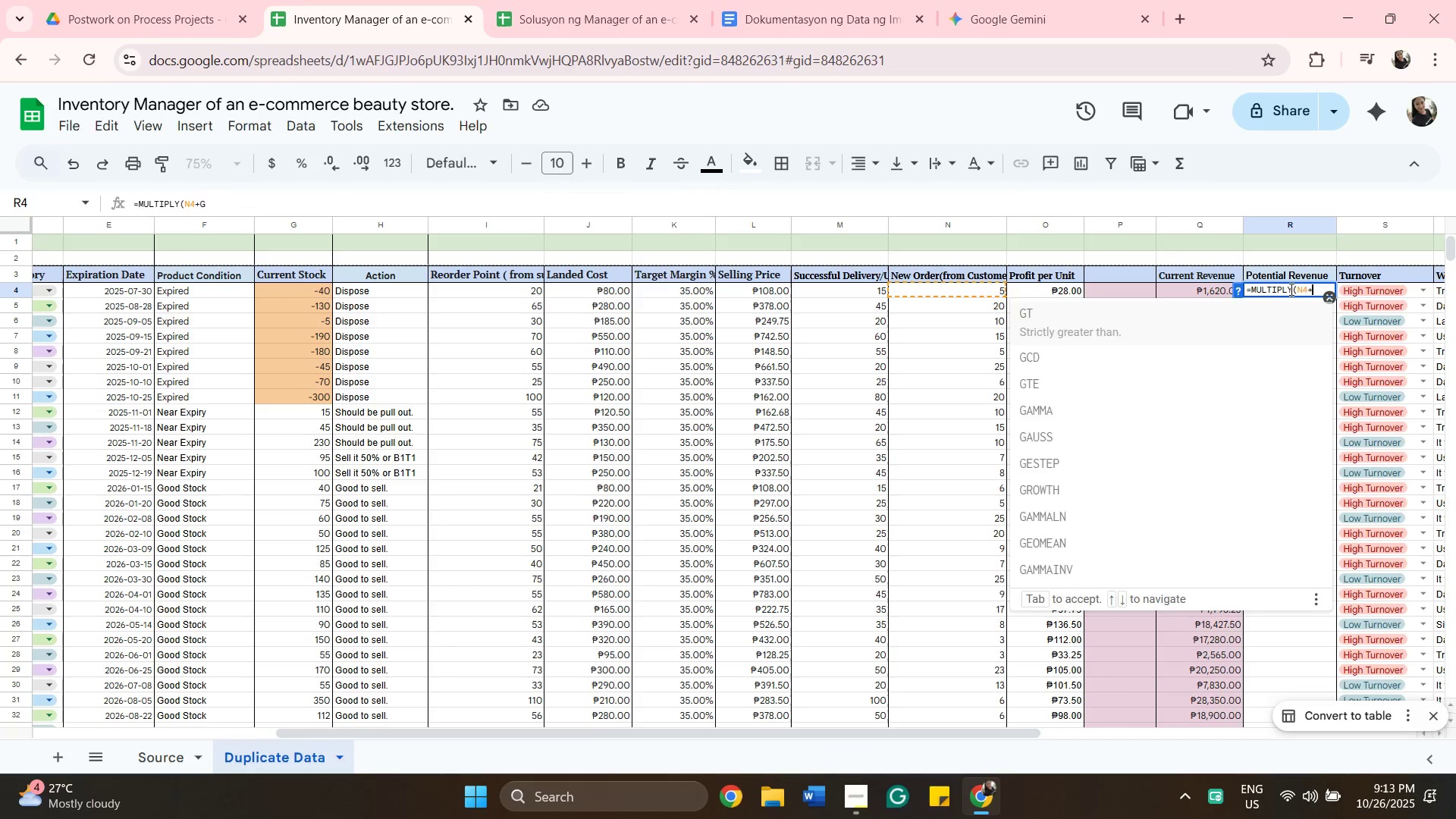 
key(Backspace)
 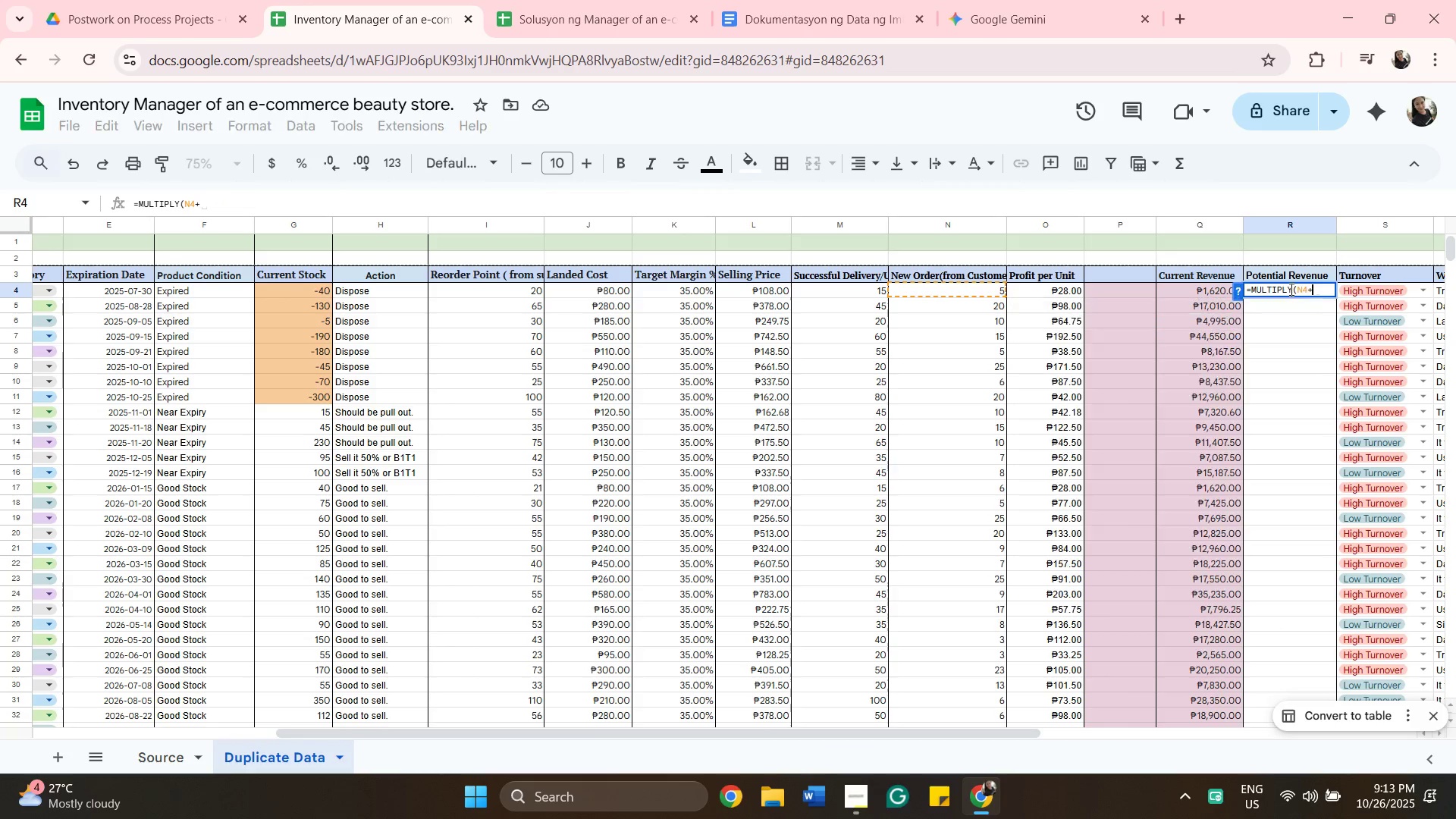 
key(Backspace)
 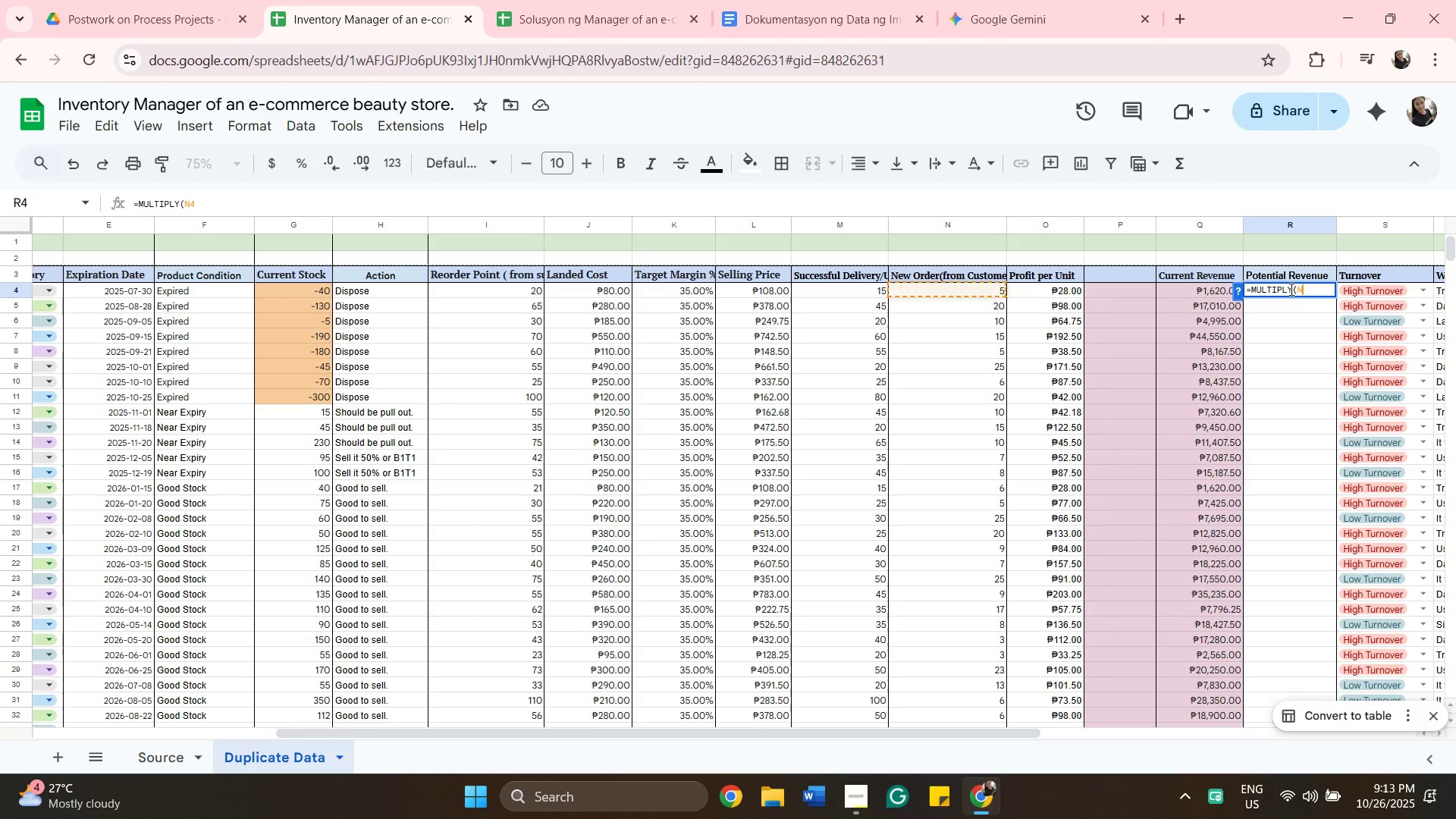 
key(Backspace)
 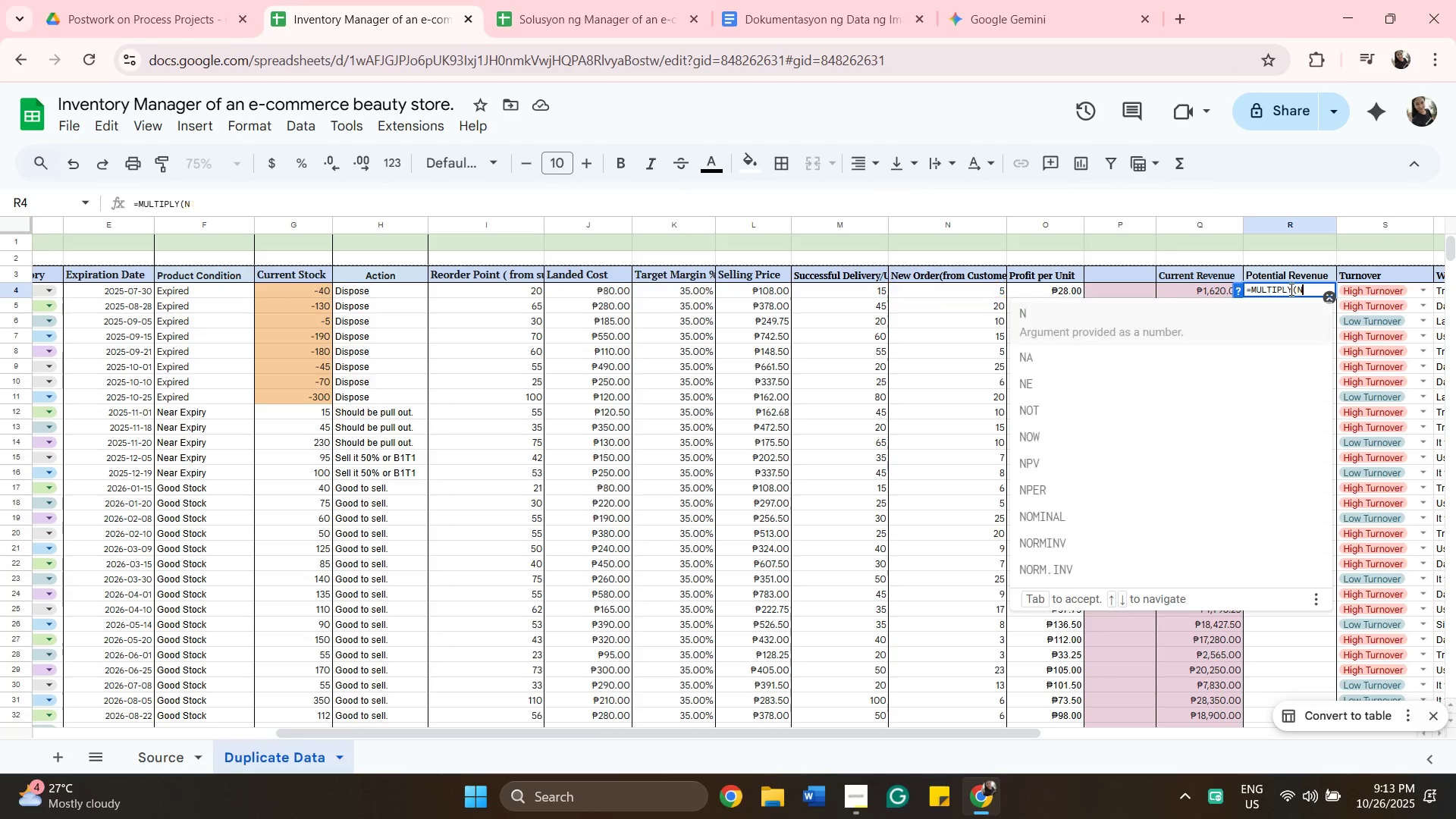 
key(Backspace)
 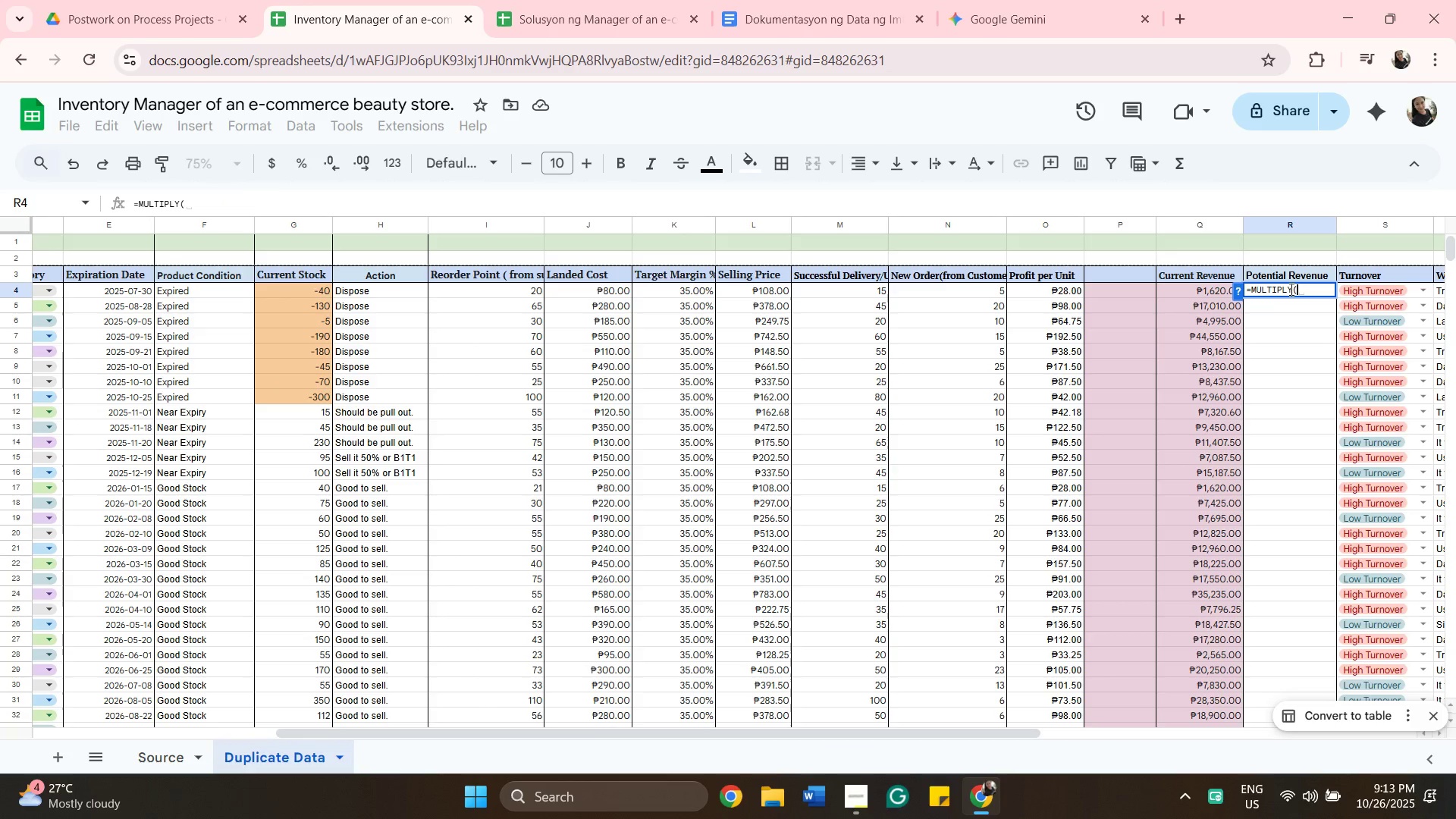 
key(Backspace)
 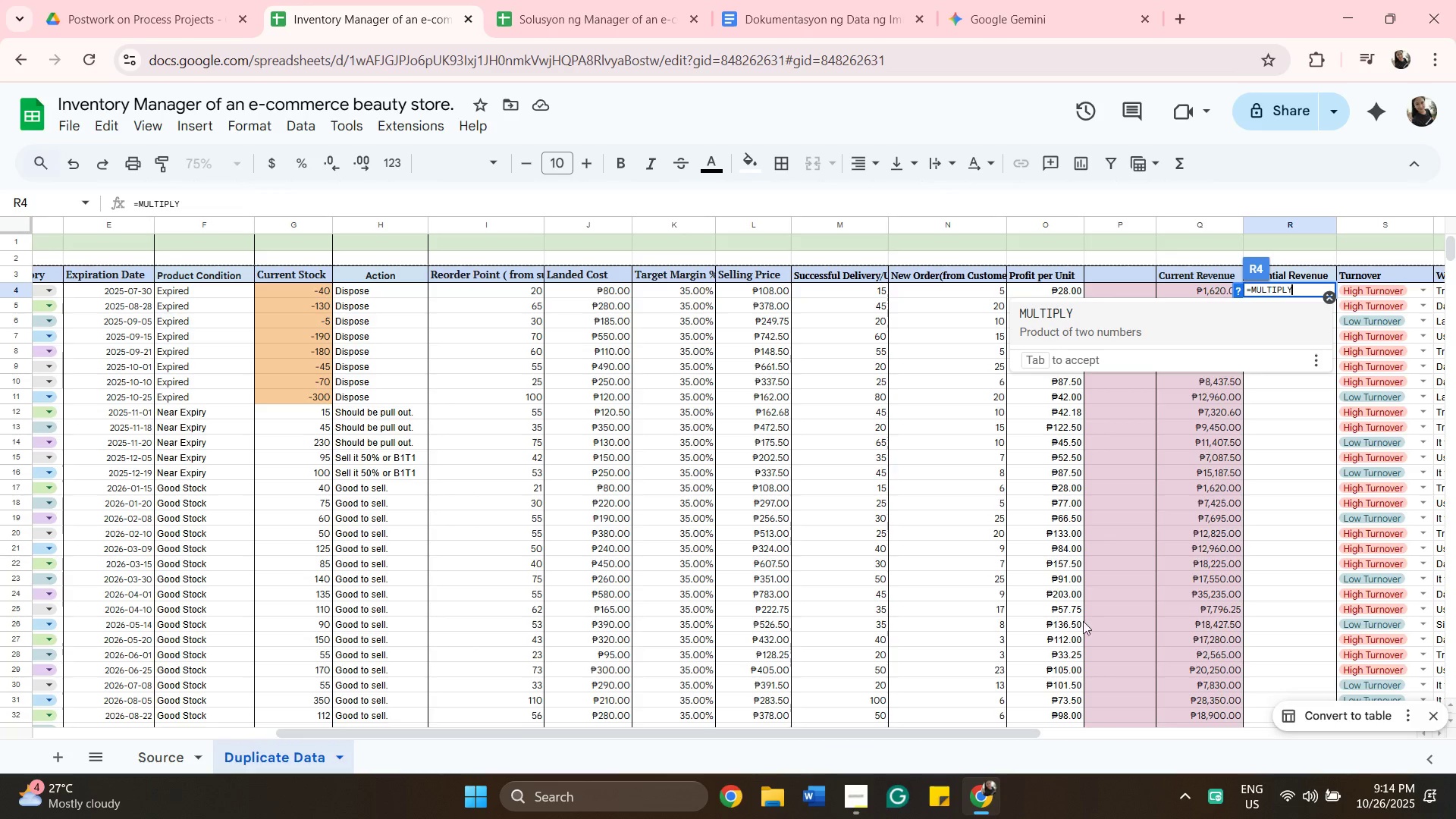 
wait(32.68)
 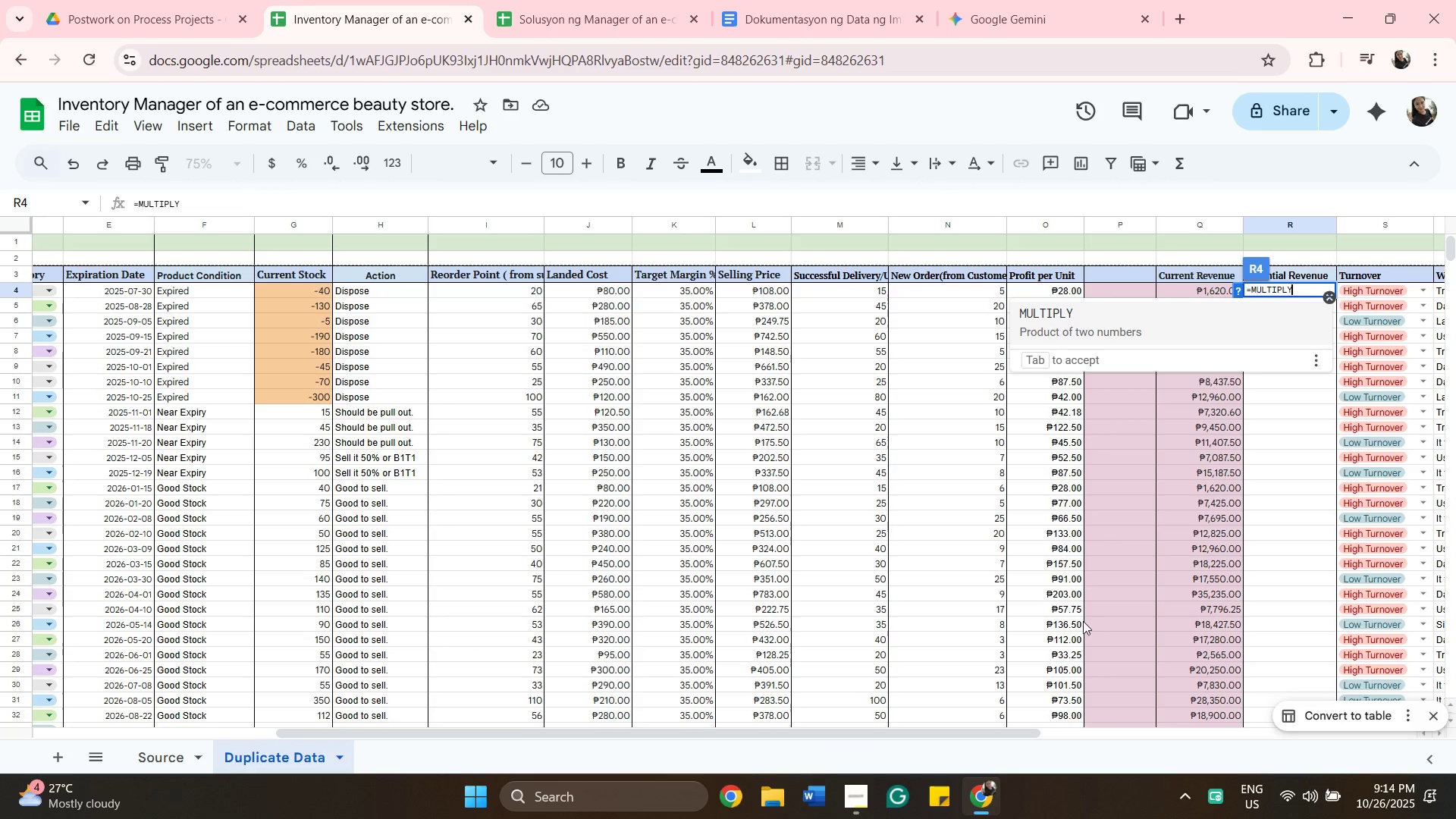 
left_click([1050, 323])
 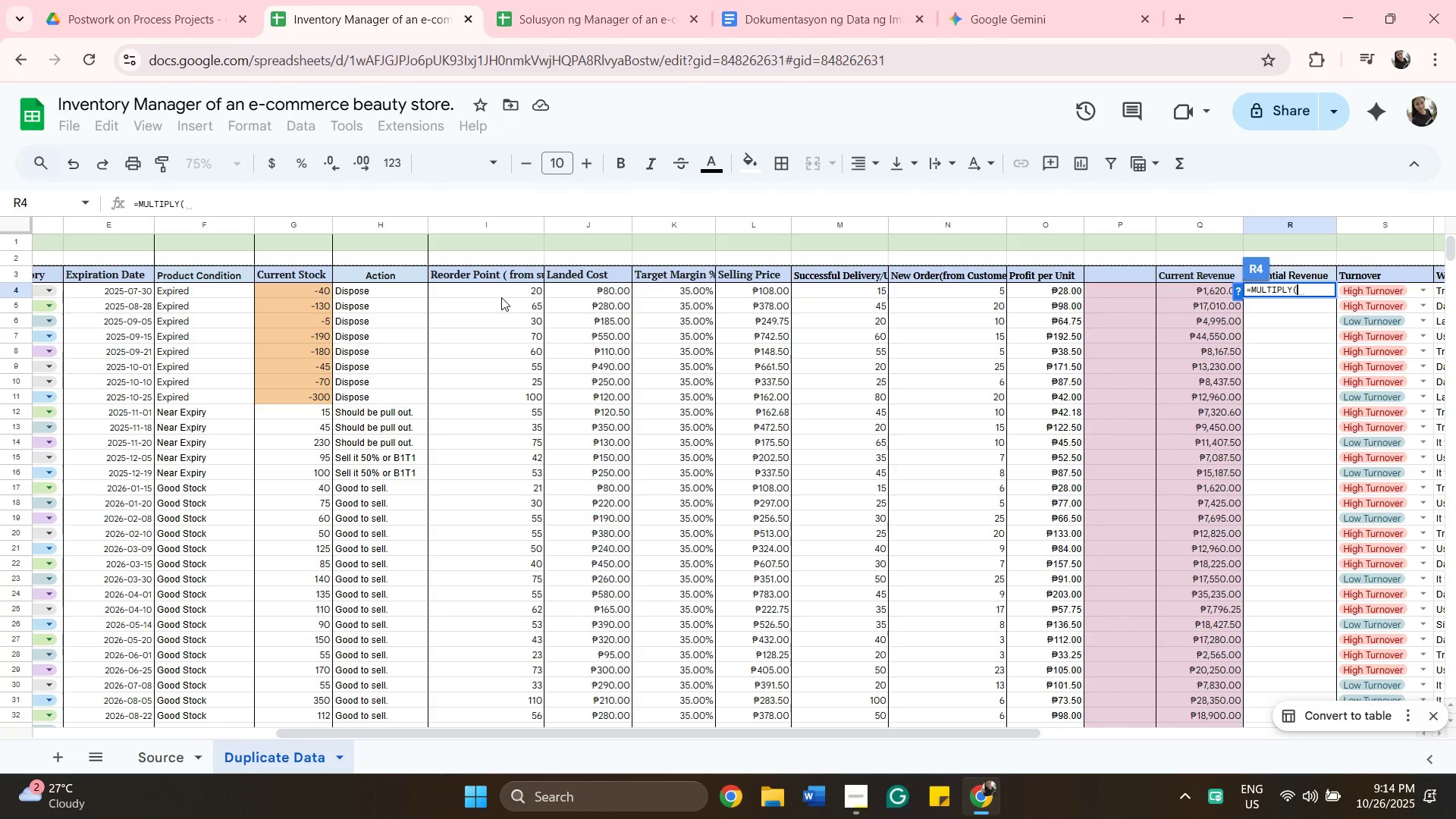 
wait(8.17)
 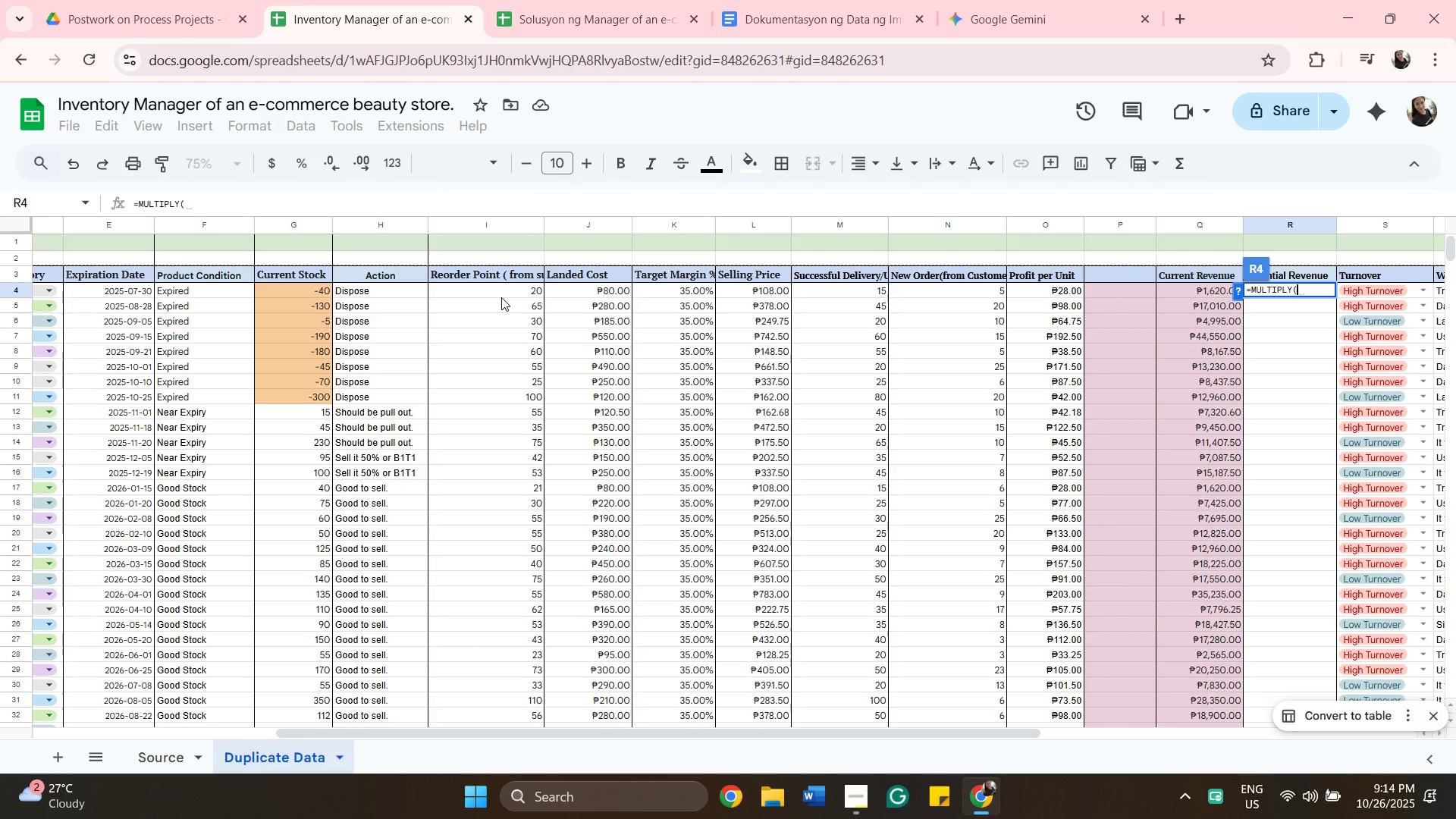 
left_click([294, 295])
 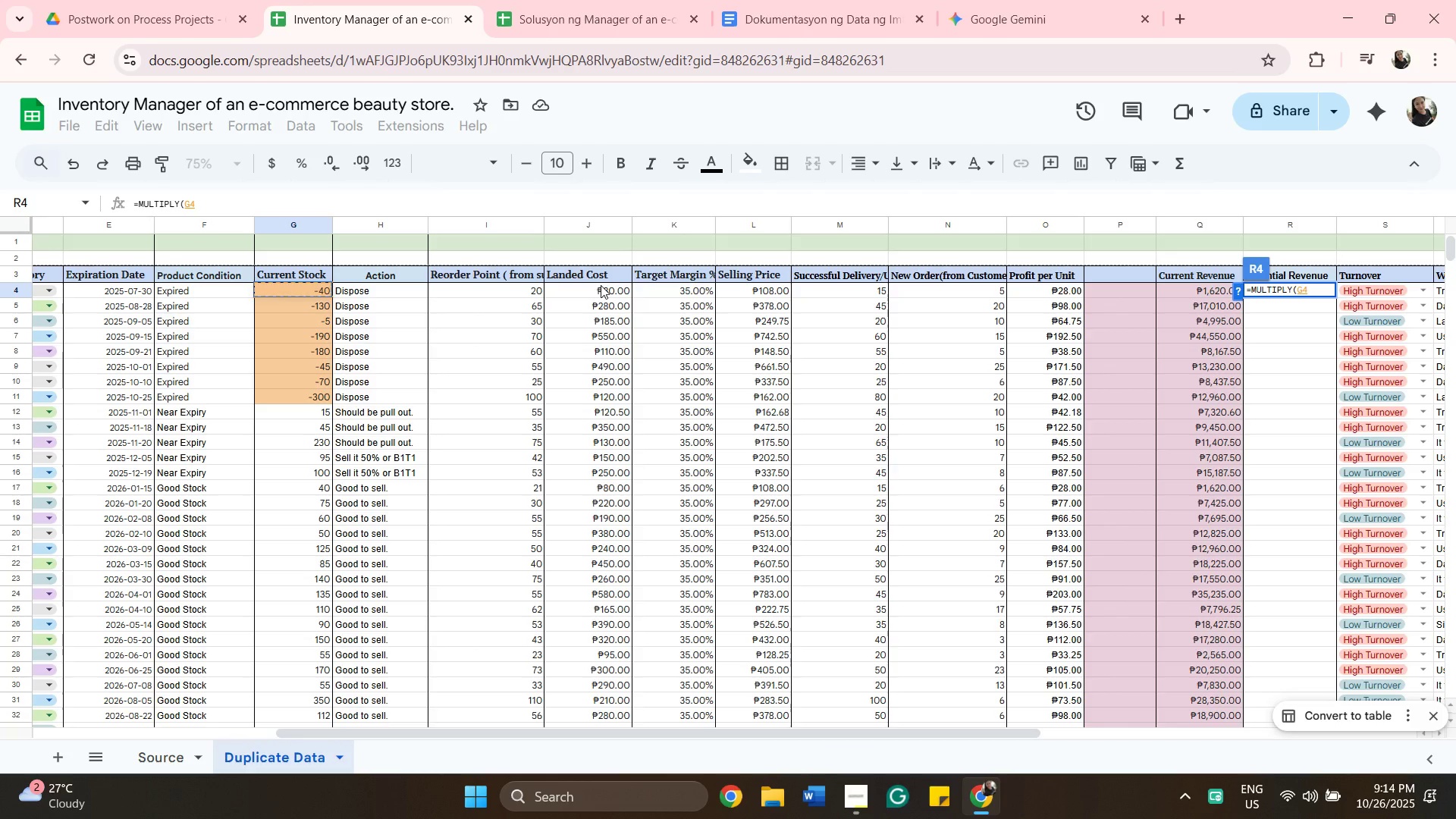 
wait(5.36)
 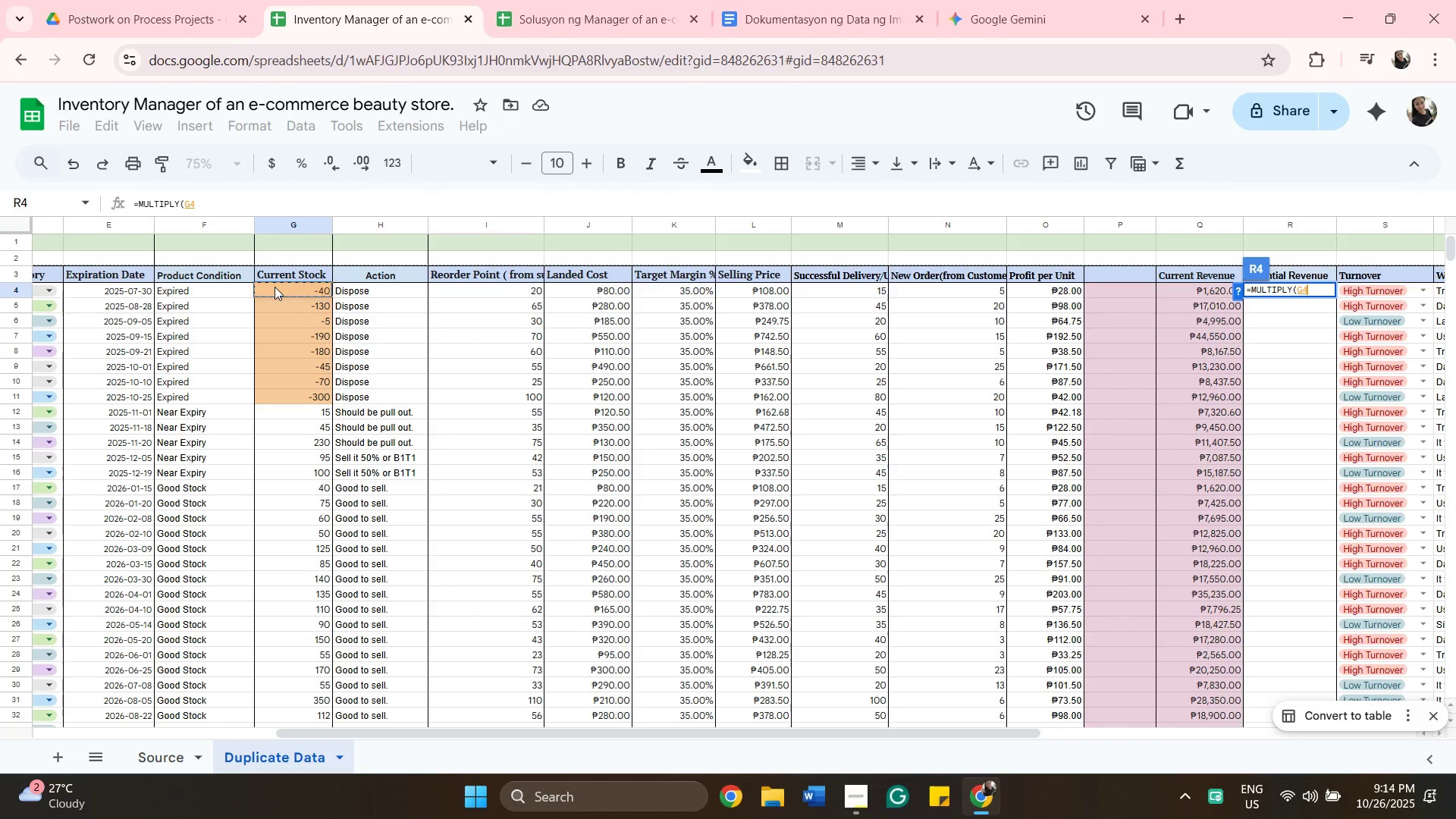 
key(Comma)
 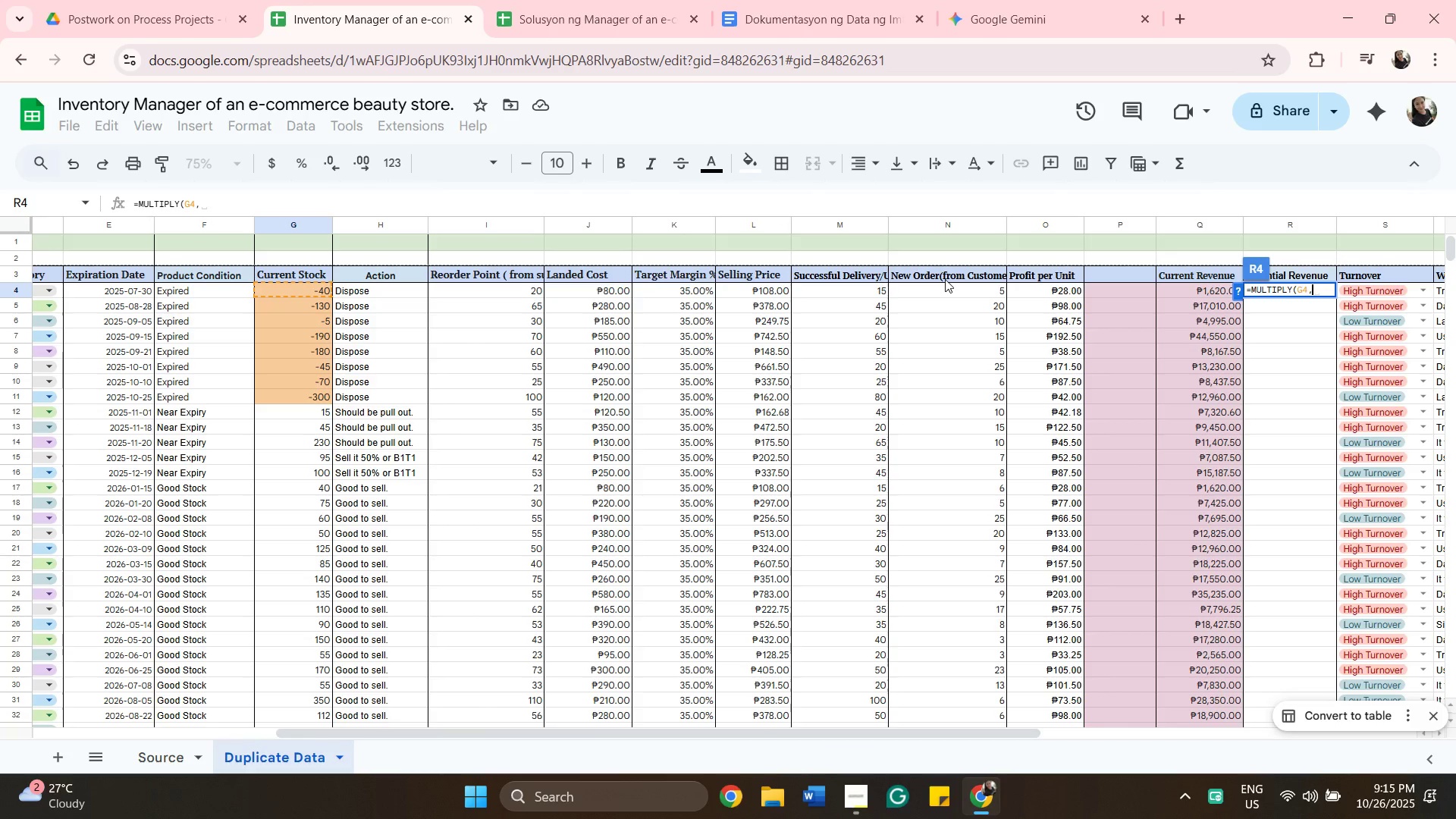 
wait(26.62)
 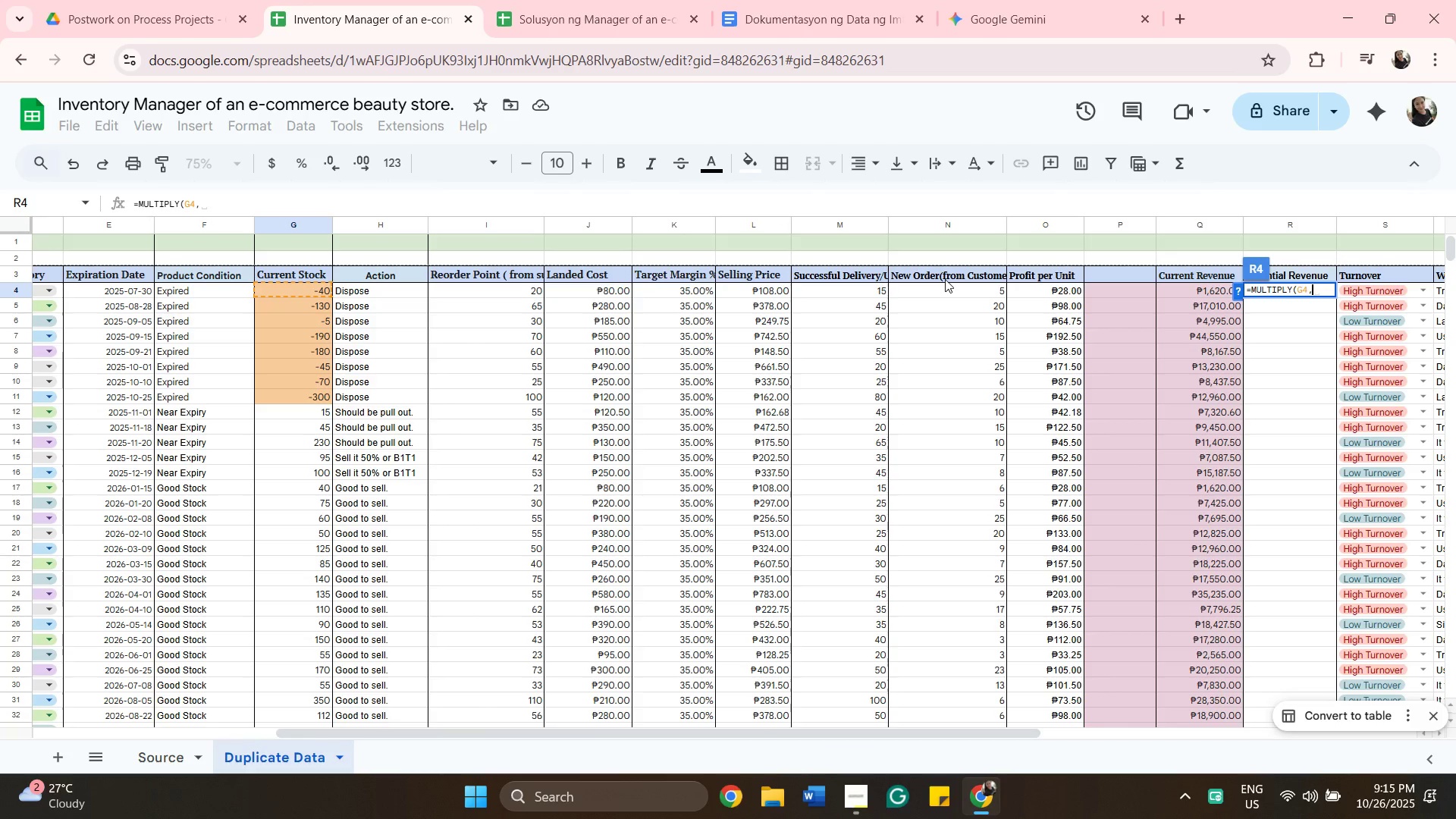 
hold_key(key=Backspace, duration=1.05)
 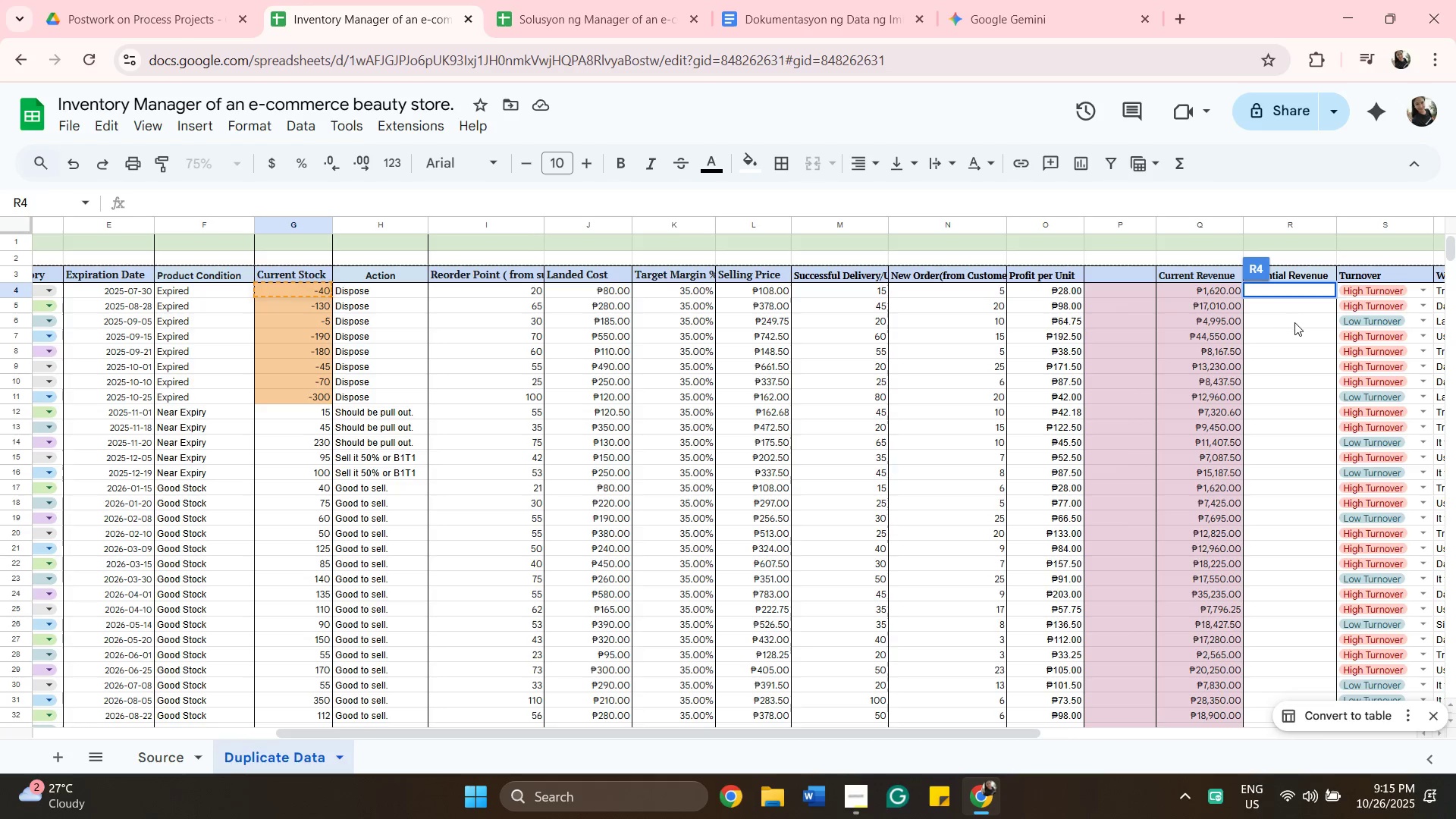 
left_click([1295, 323])
 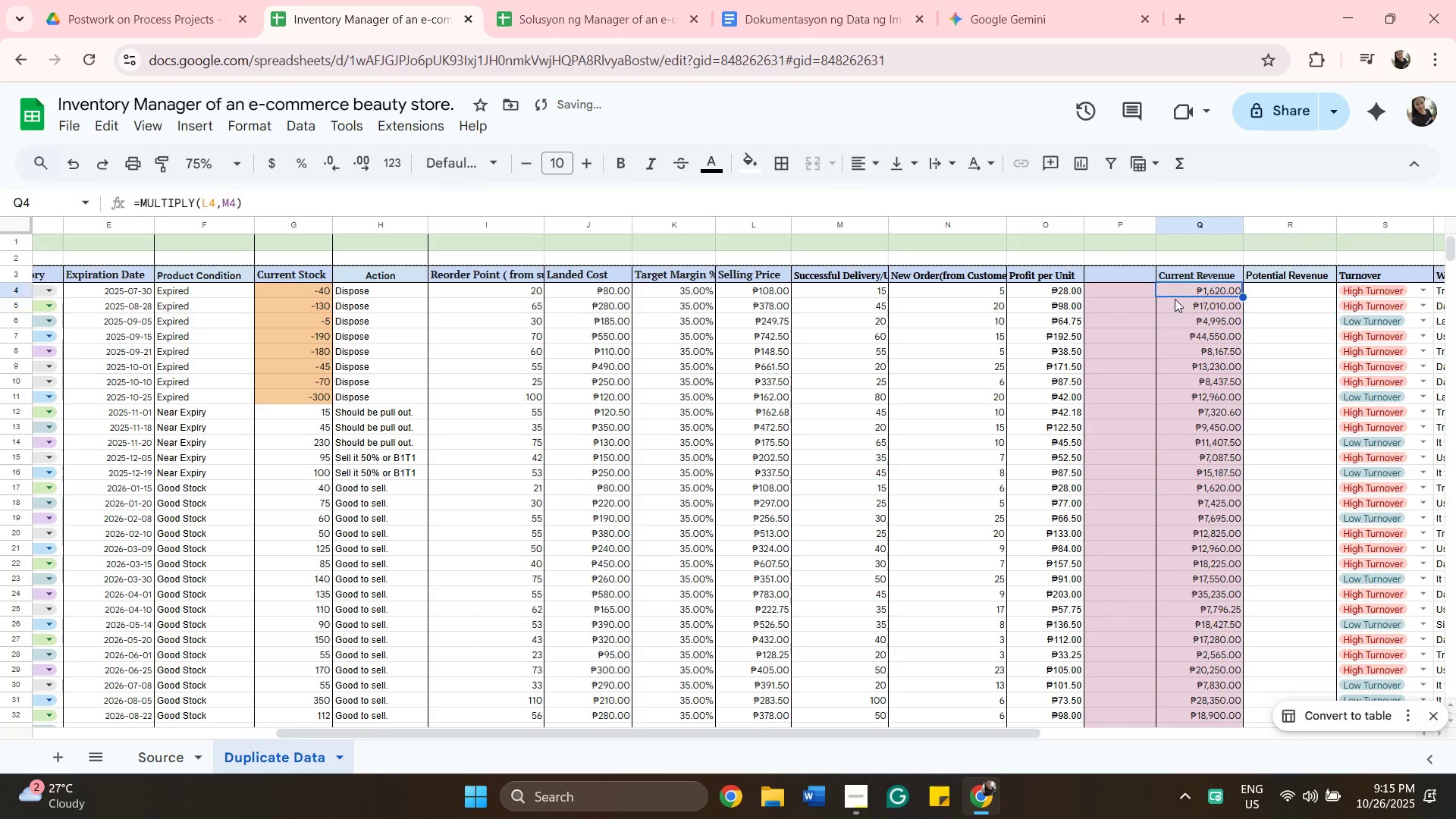 
double_click([1175, 299])
 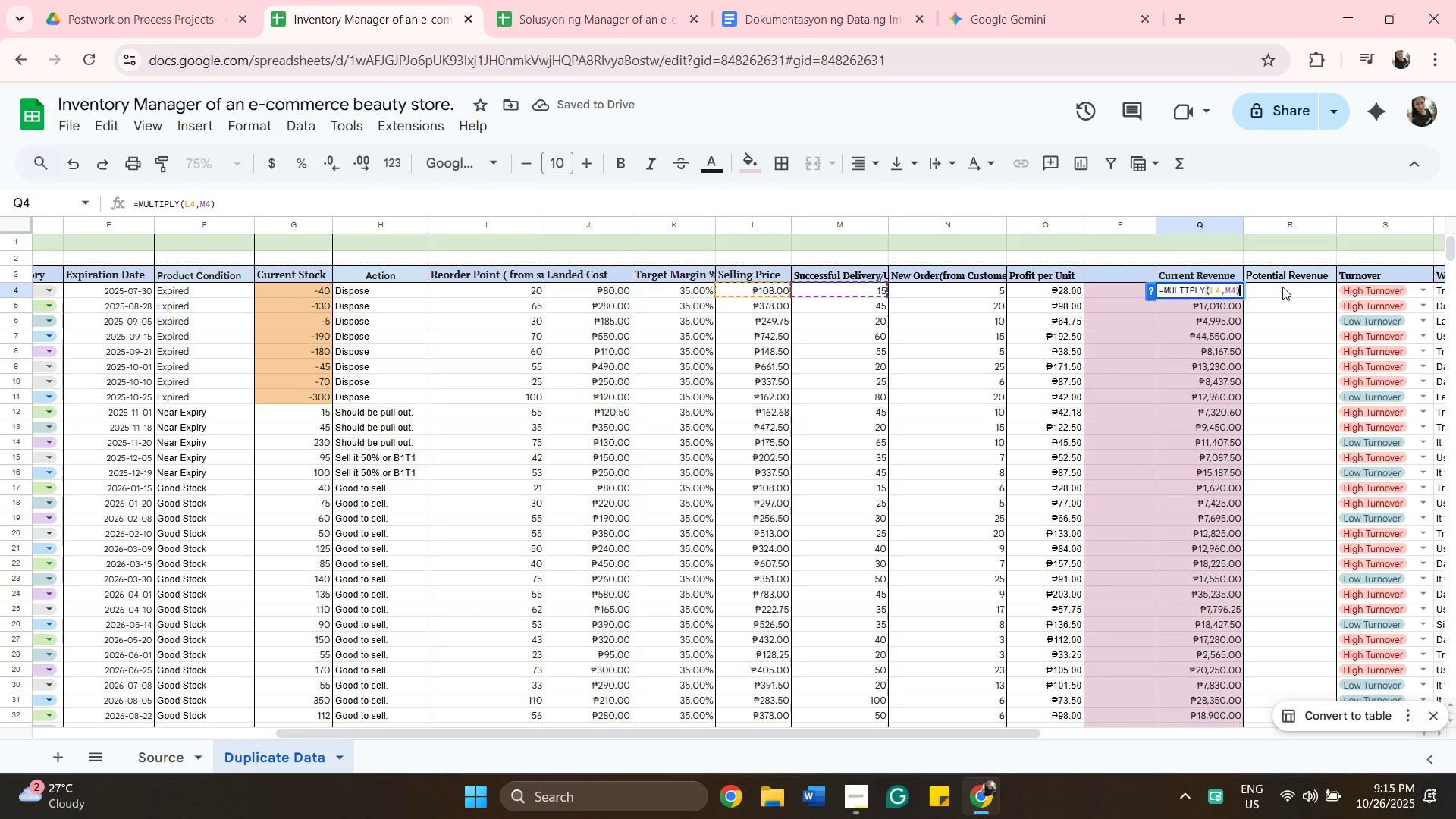 
double_click([1269, 293])
 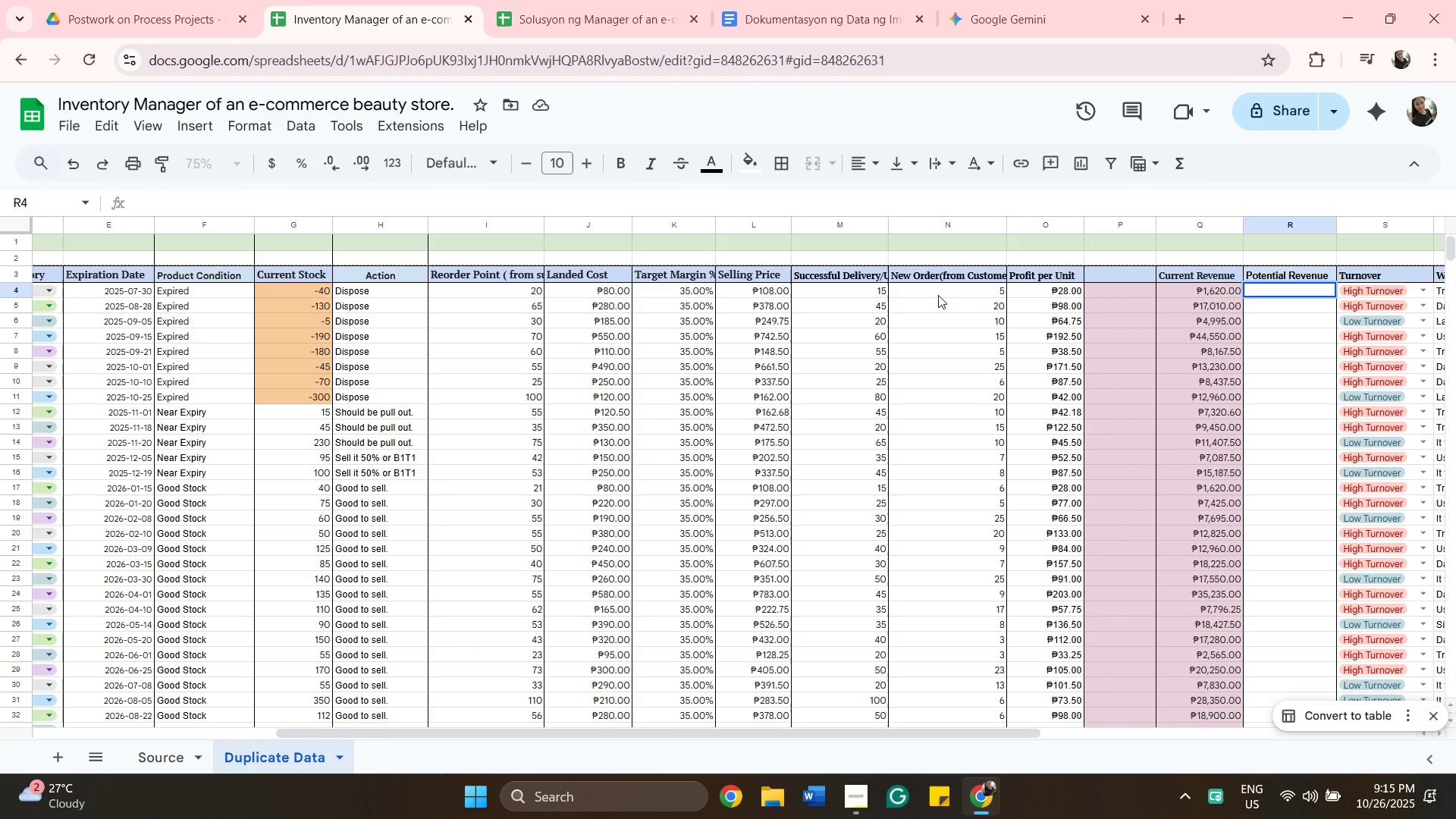 
wait(10.97)
 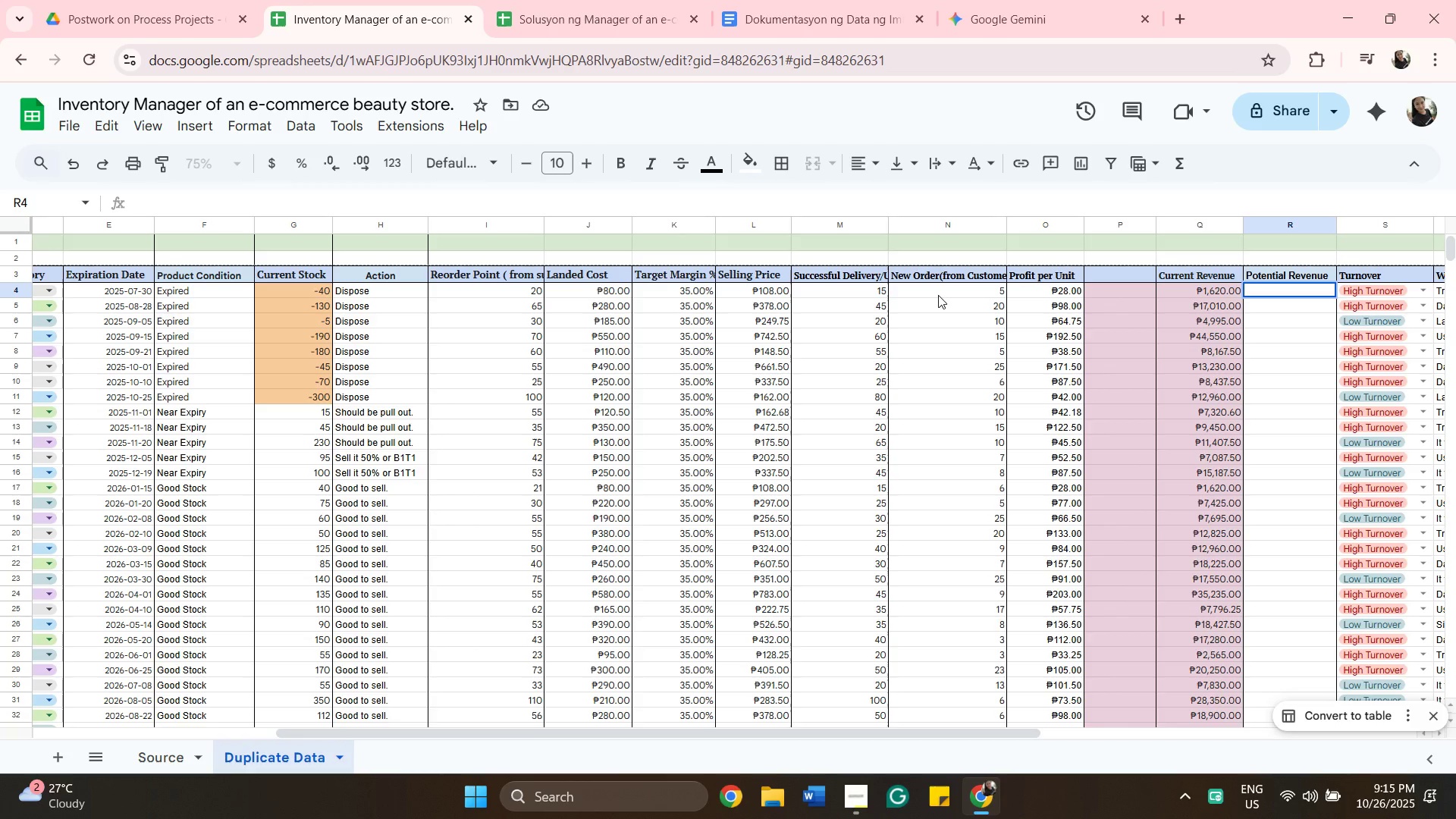 
type(=mul)
 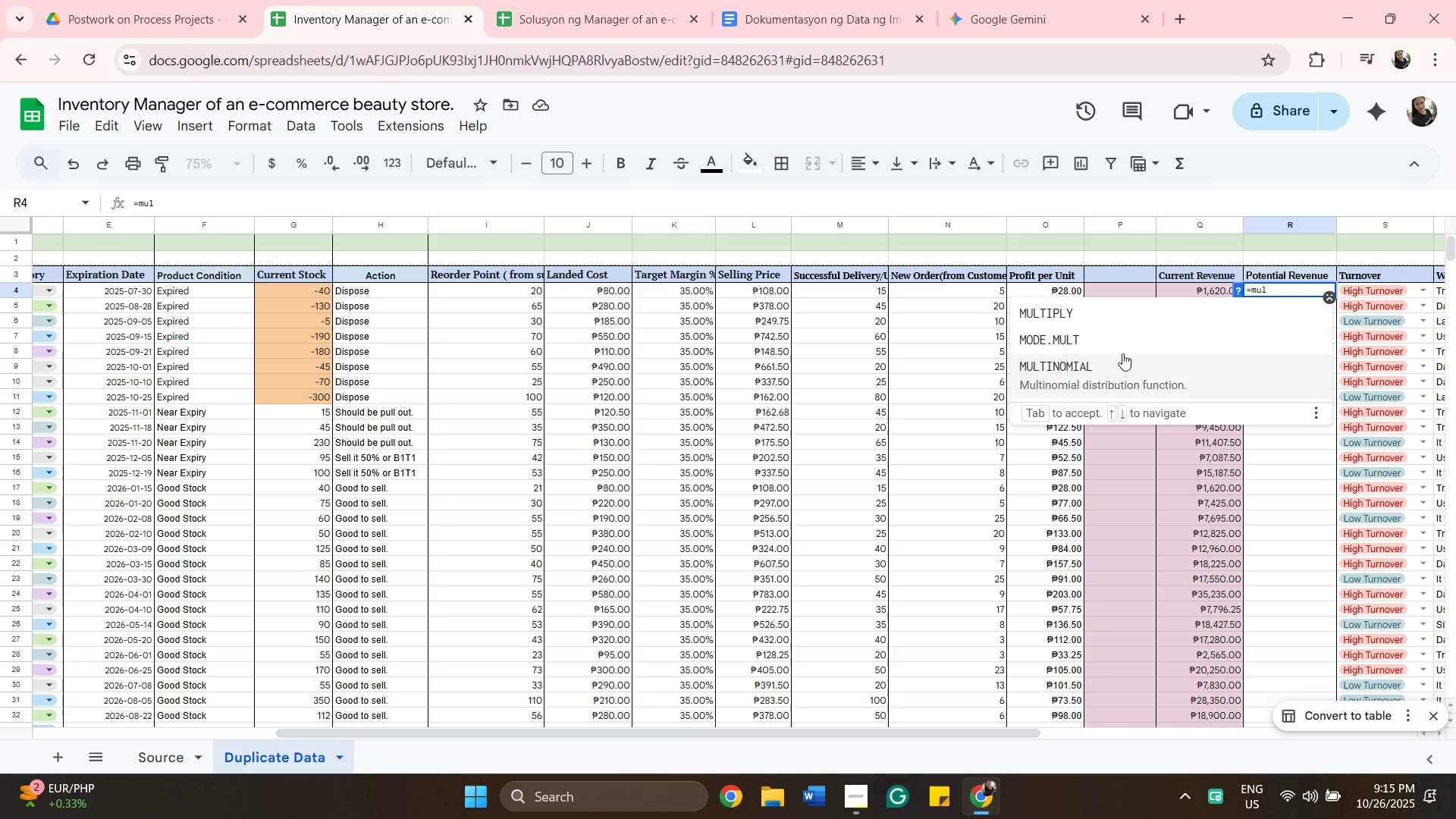 
left_click([1102, 318])
 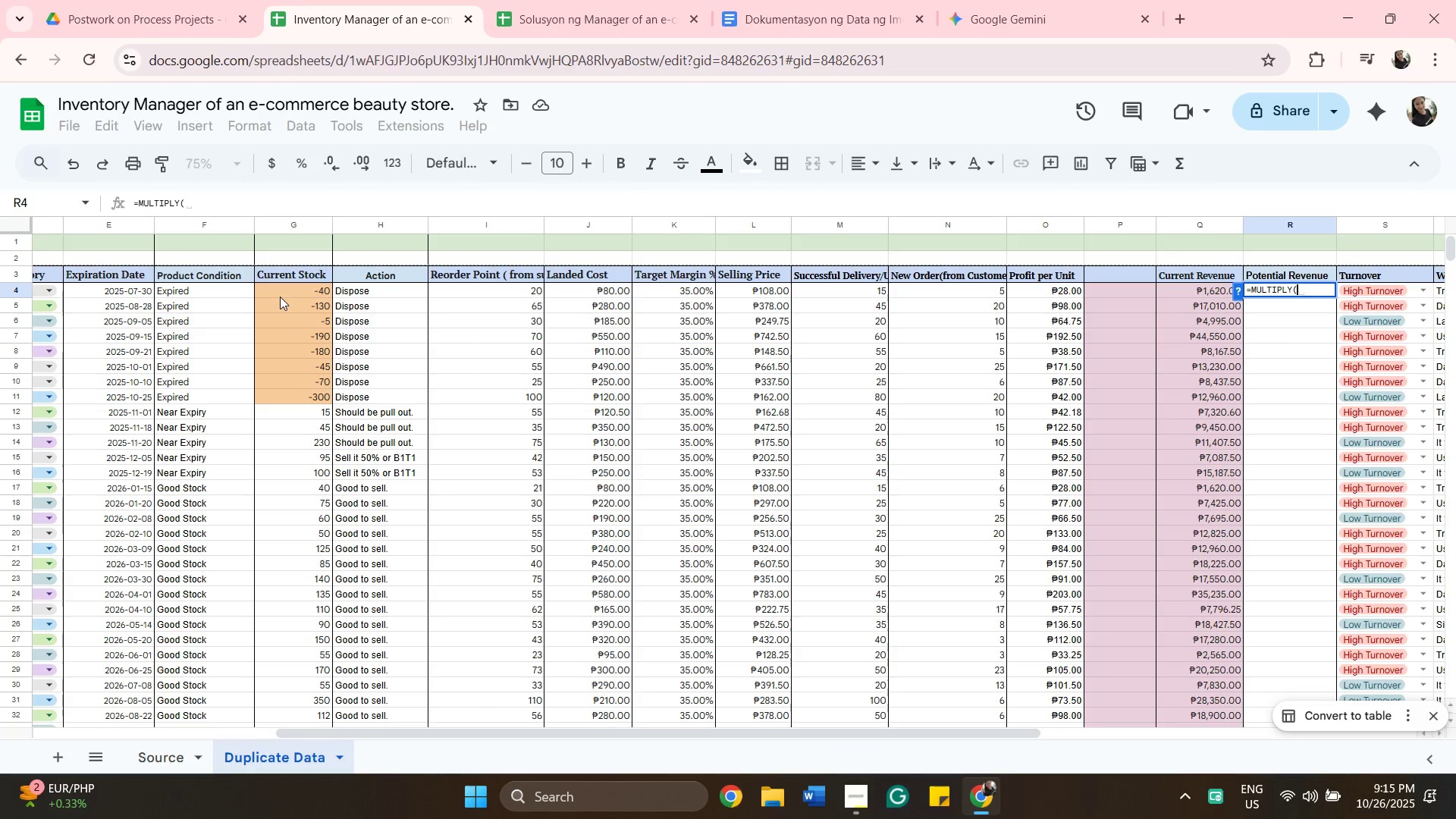 
left_click([281, 293])
 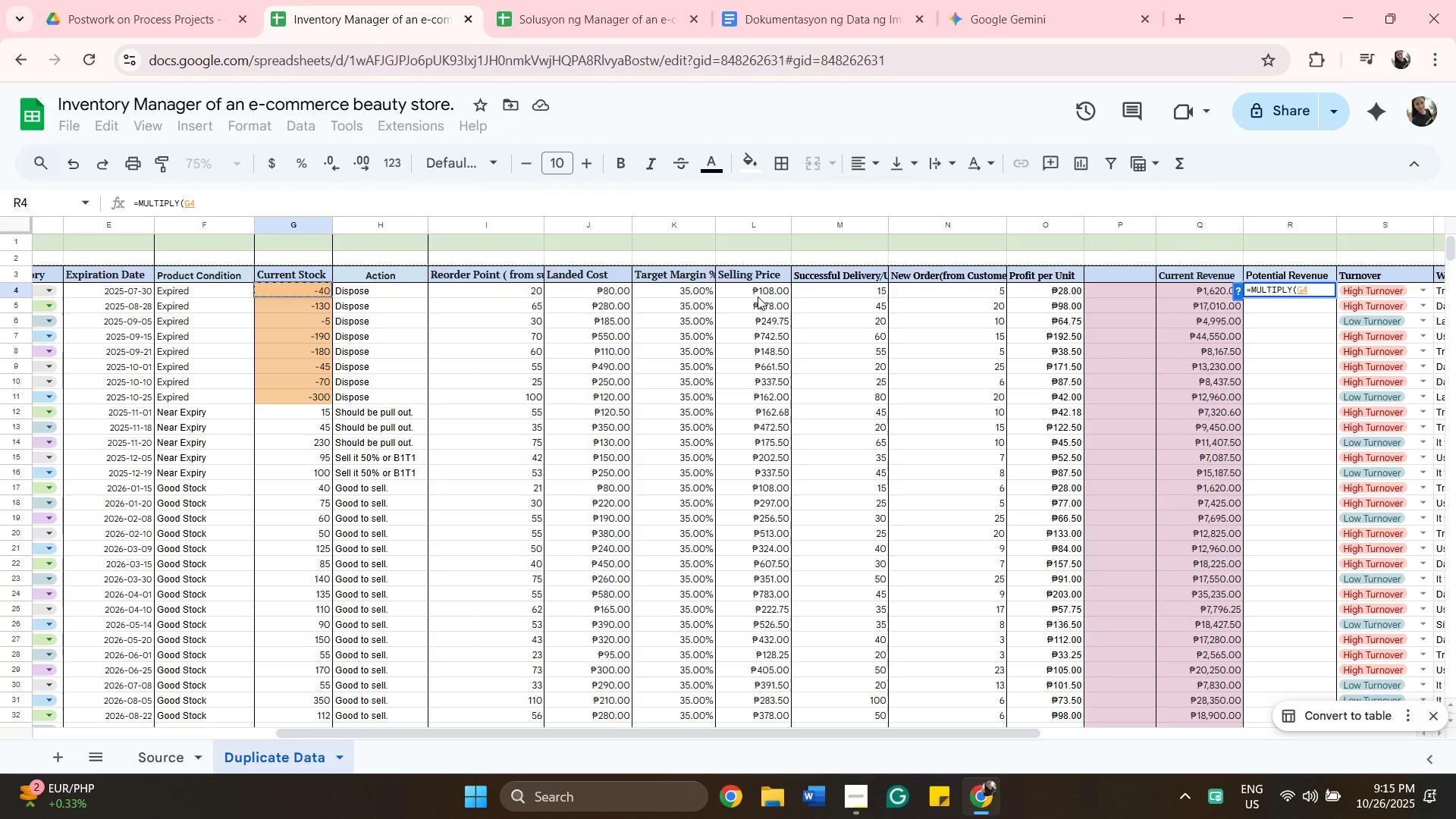 
wait(7.71)
 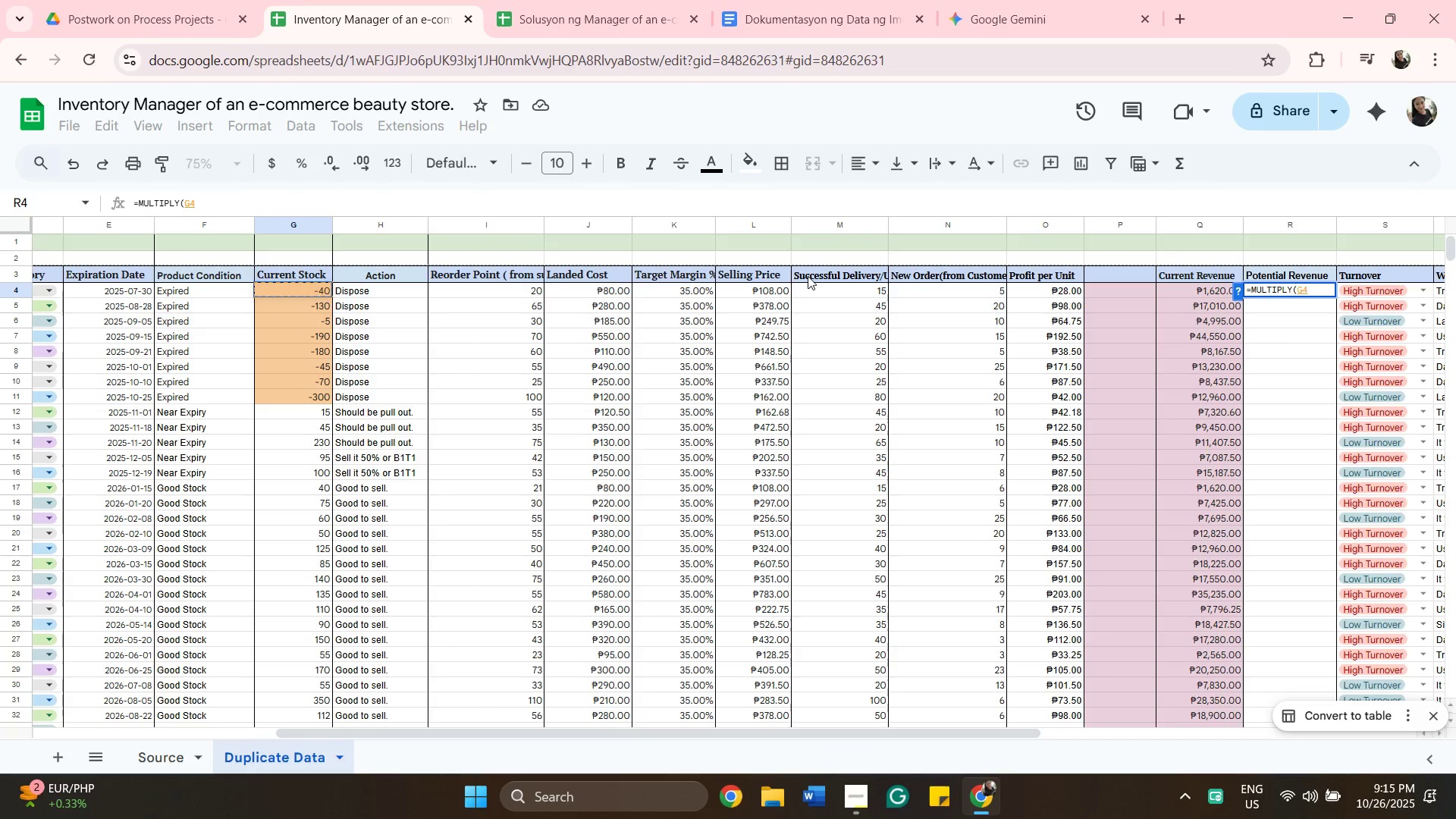 
left_click([756, 293])
 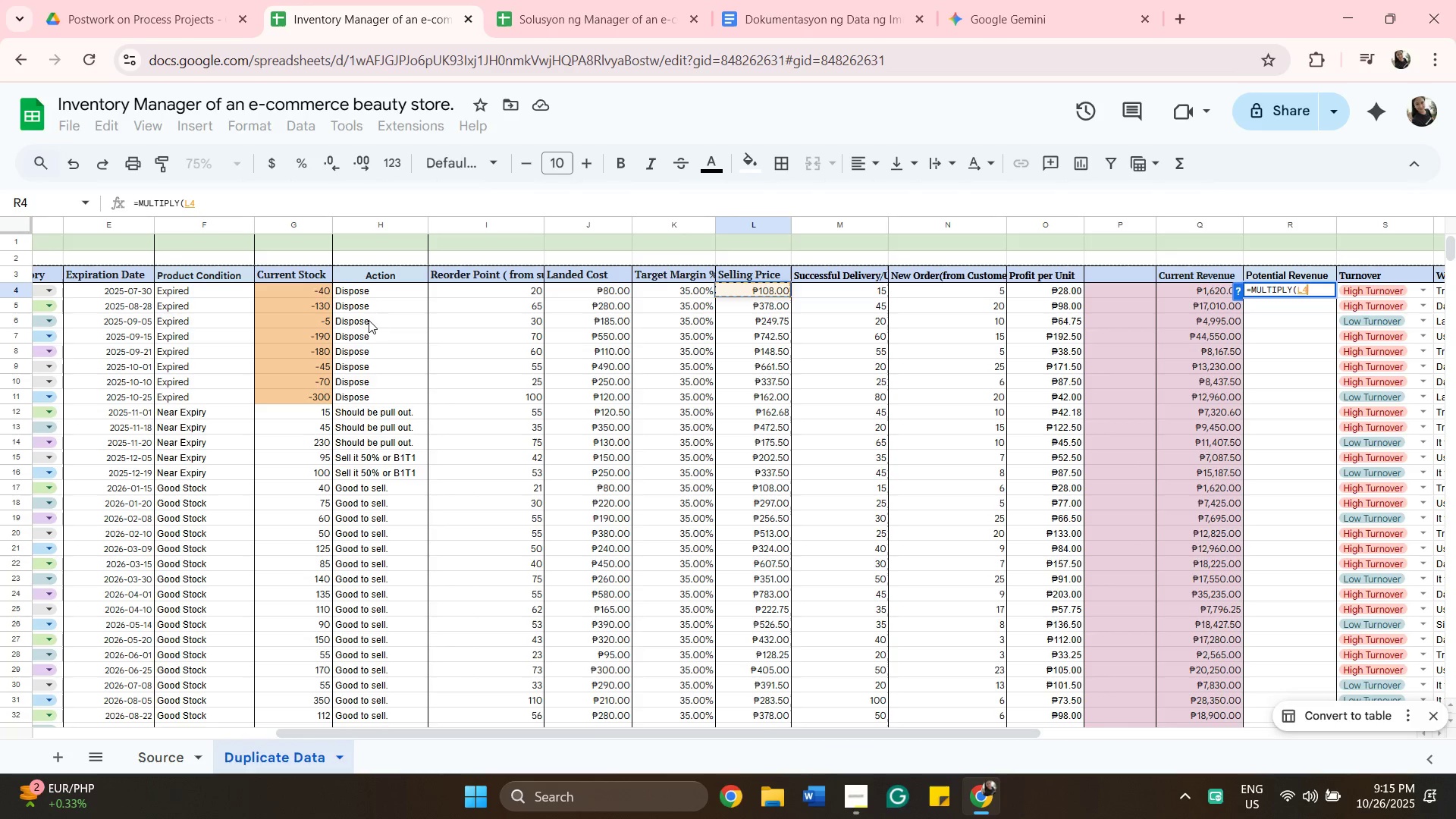 
left_click([319, 293])
 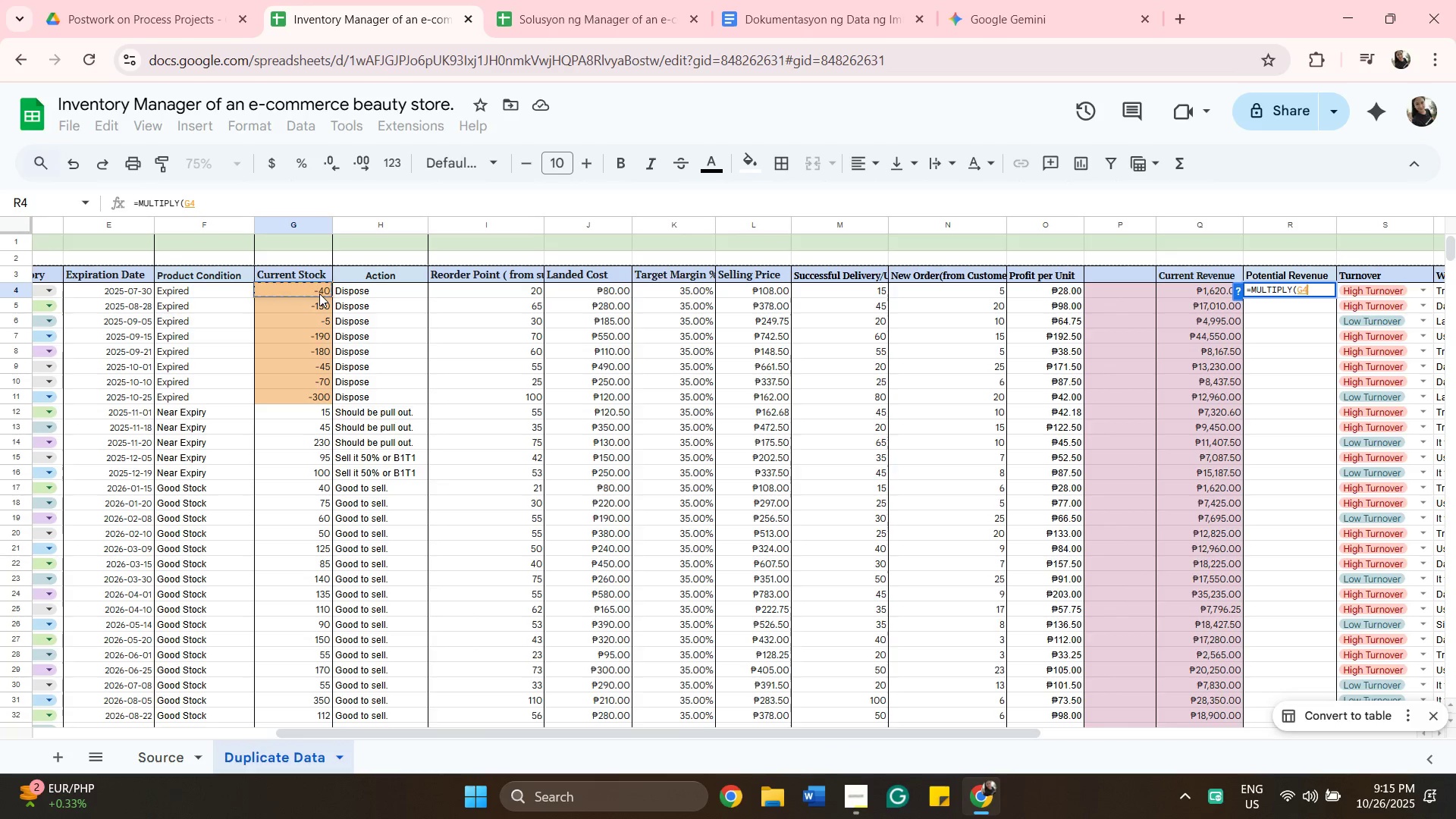 
key(Comma)
 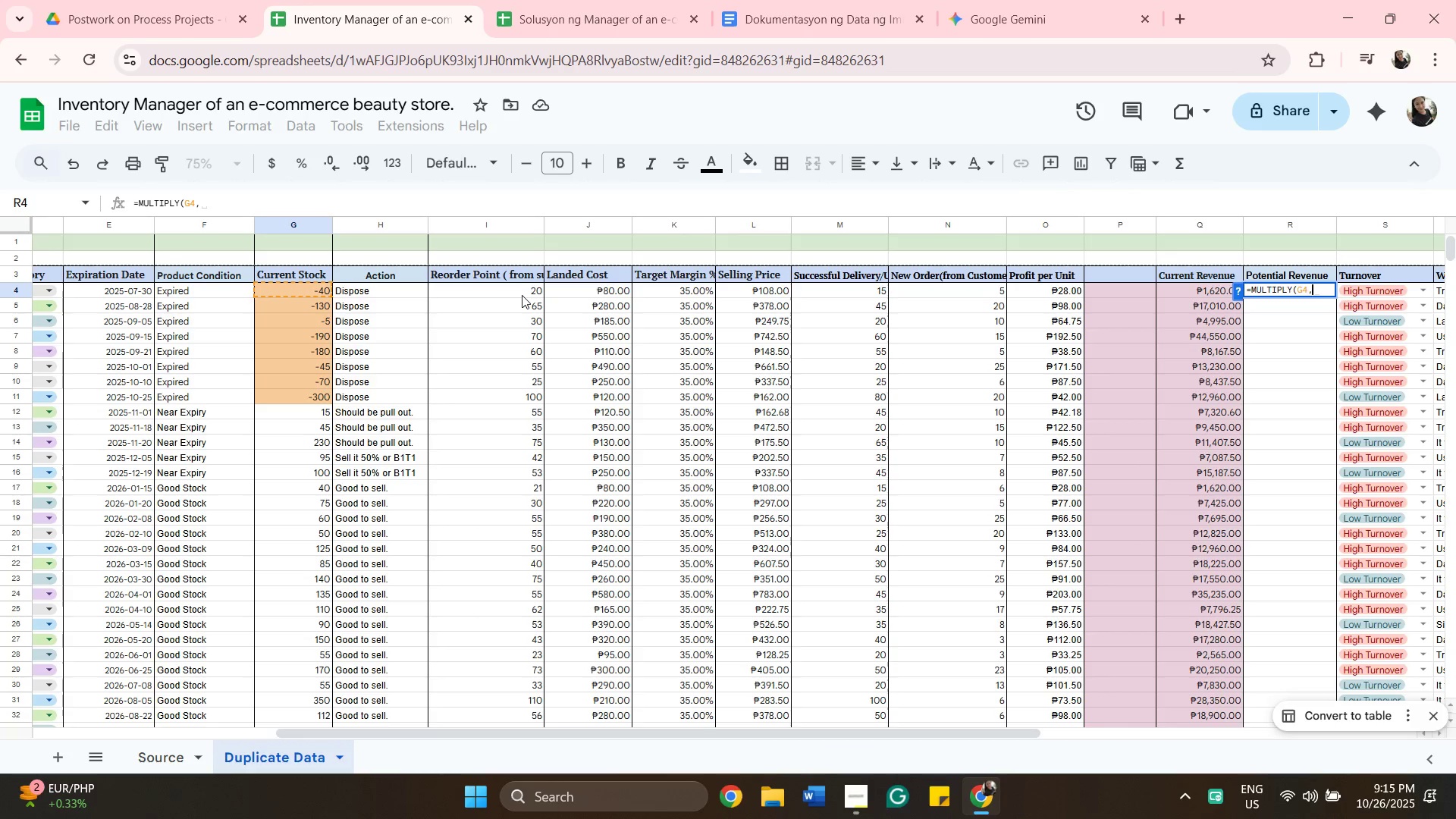 
wait(8.24)
 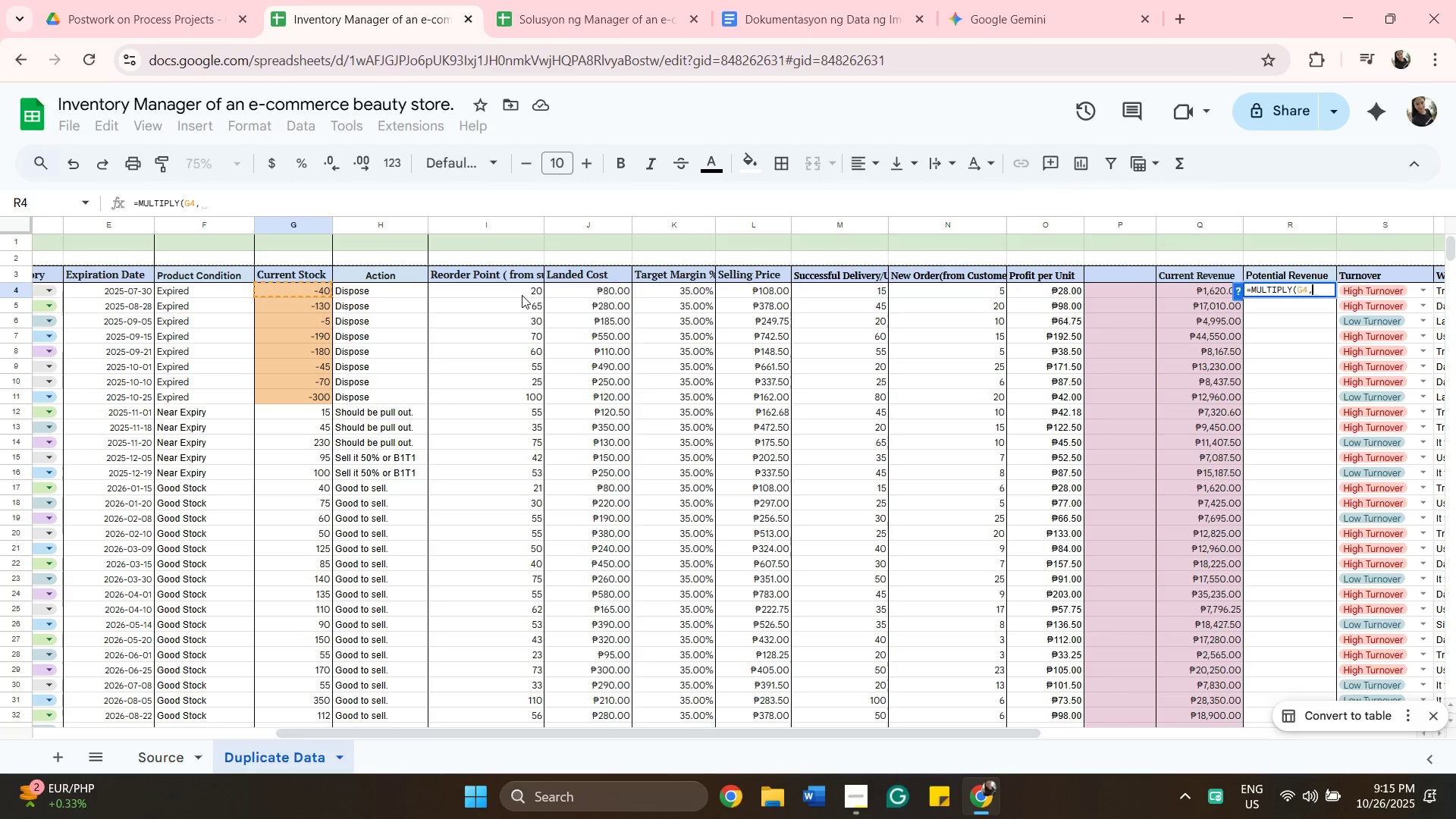 
left_click([754, 295])
 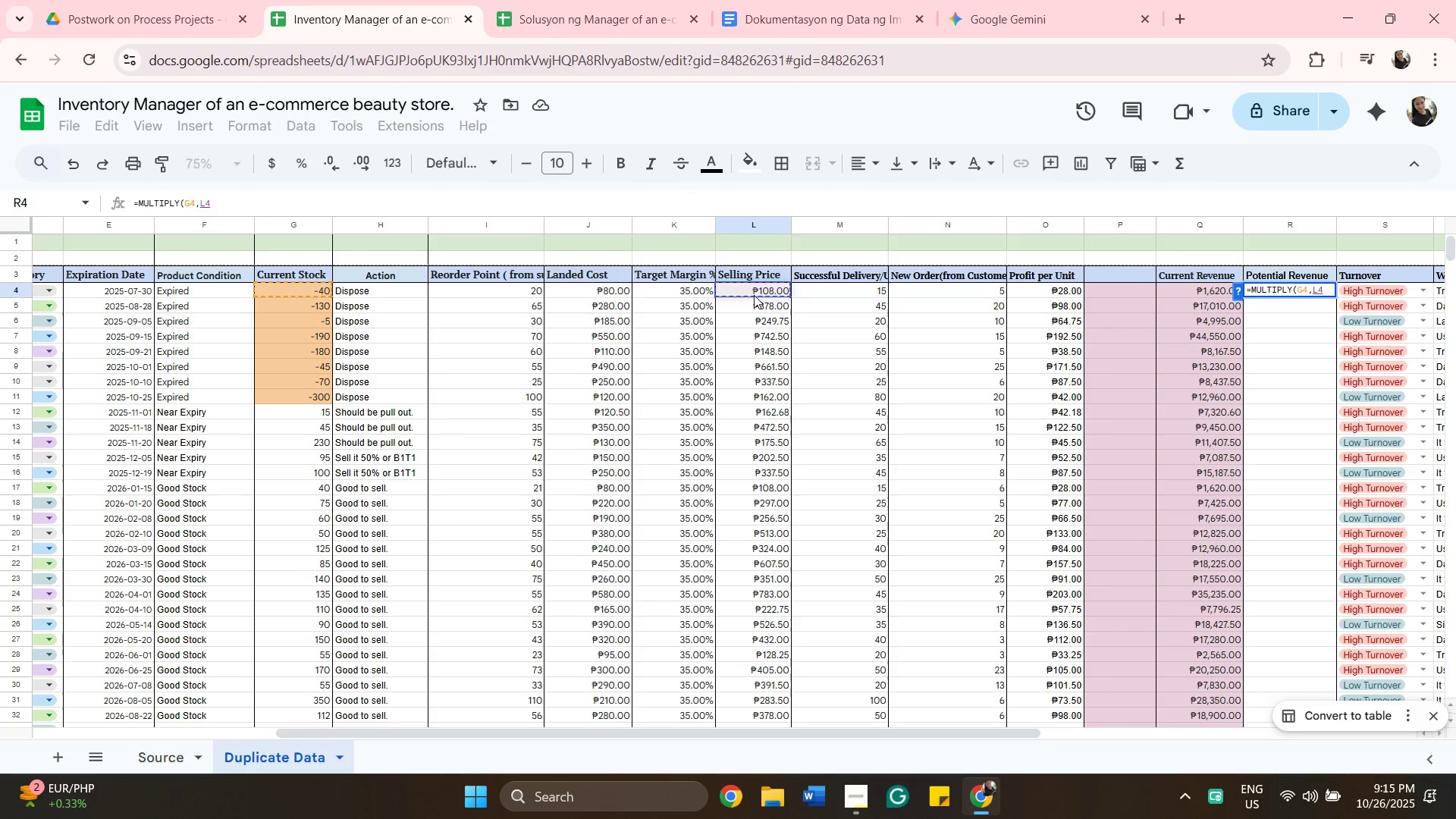 
key(Enter)
 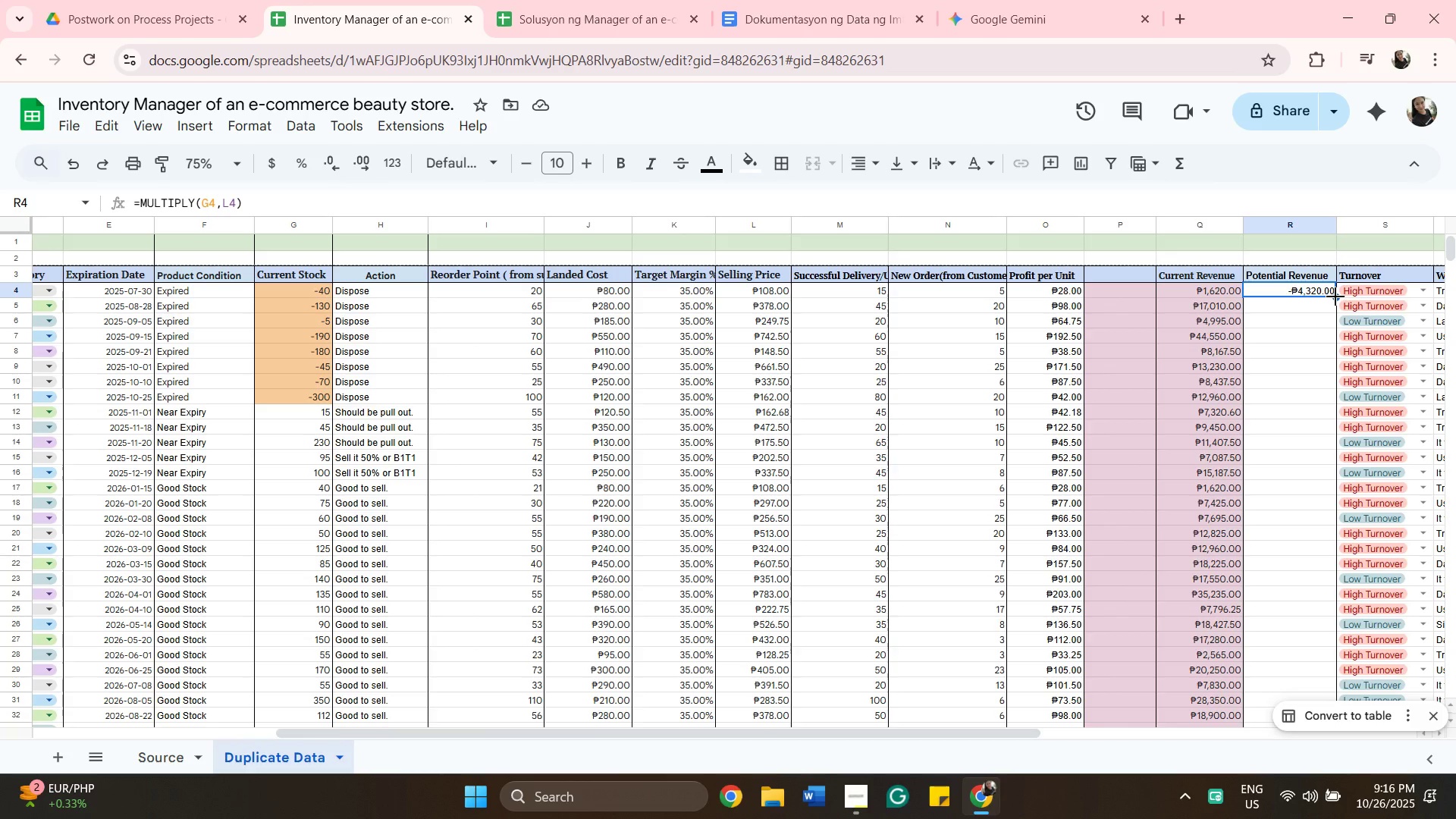 
wait(12.99)
 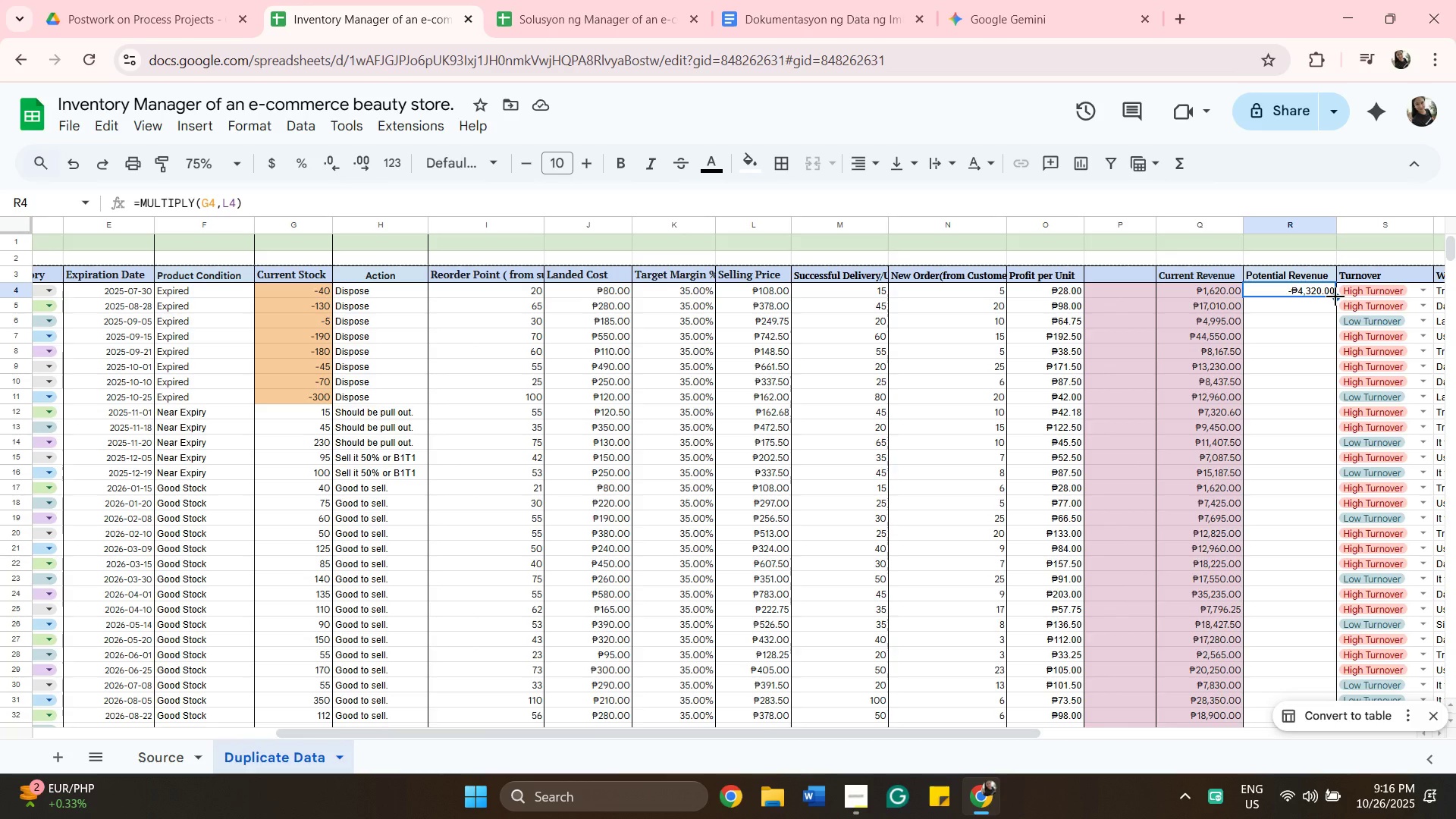 
left_click_drag(start_coordinate=[1335, 297], to_coordinate=[1323, 382])
 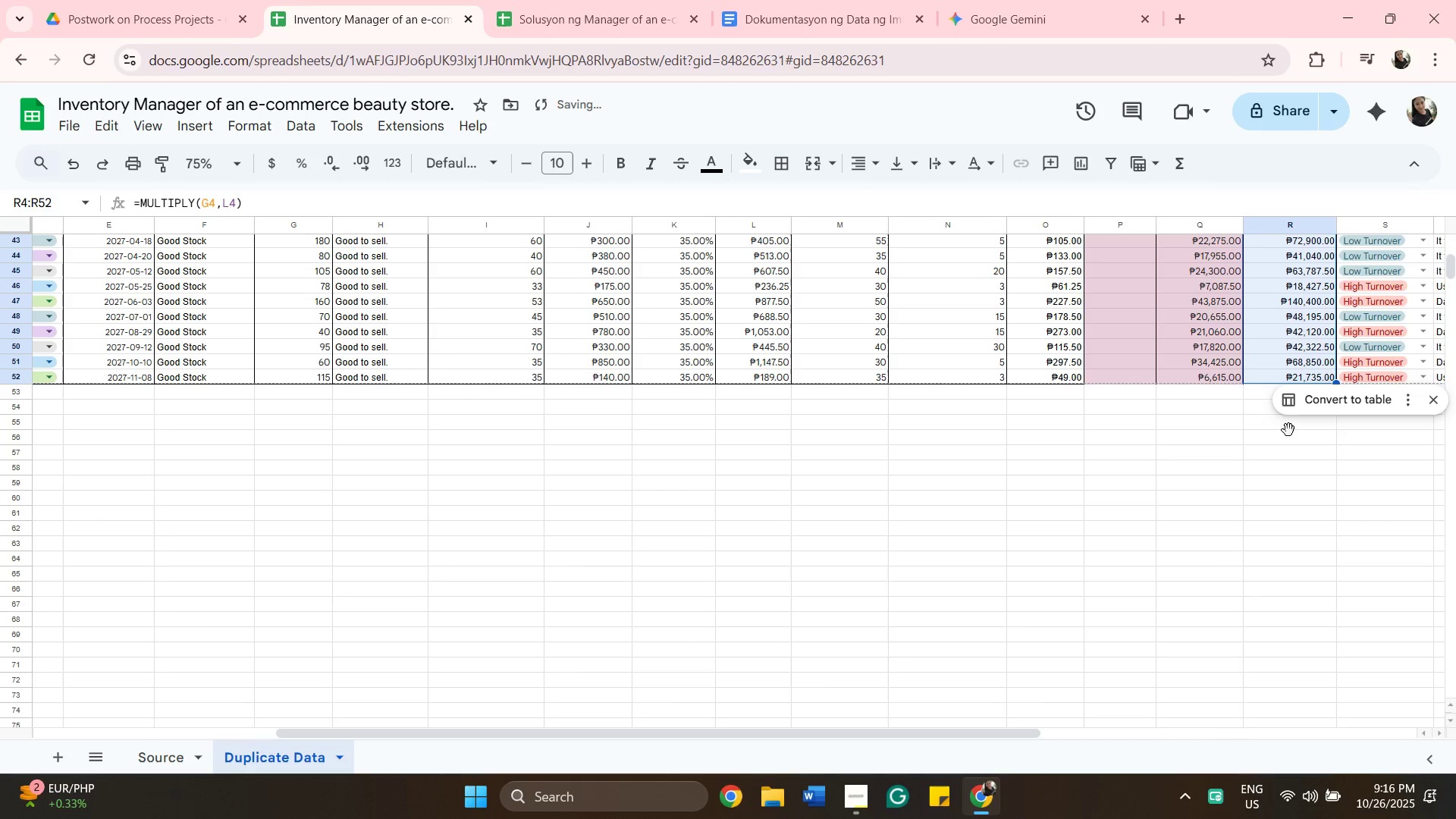 
scroll: coordinate [1331, 347], scroll_direction: down, amount: 9.0
 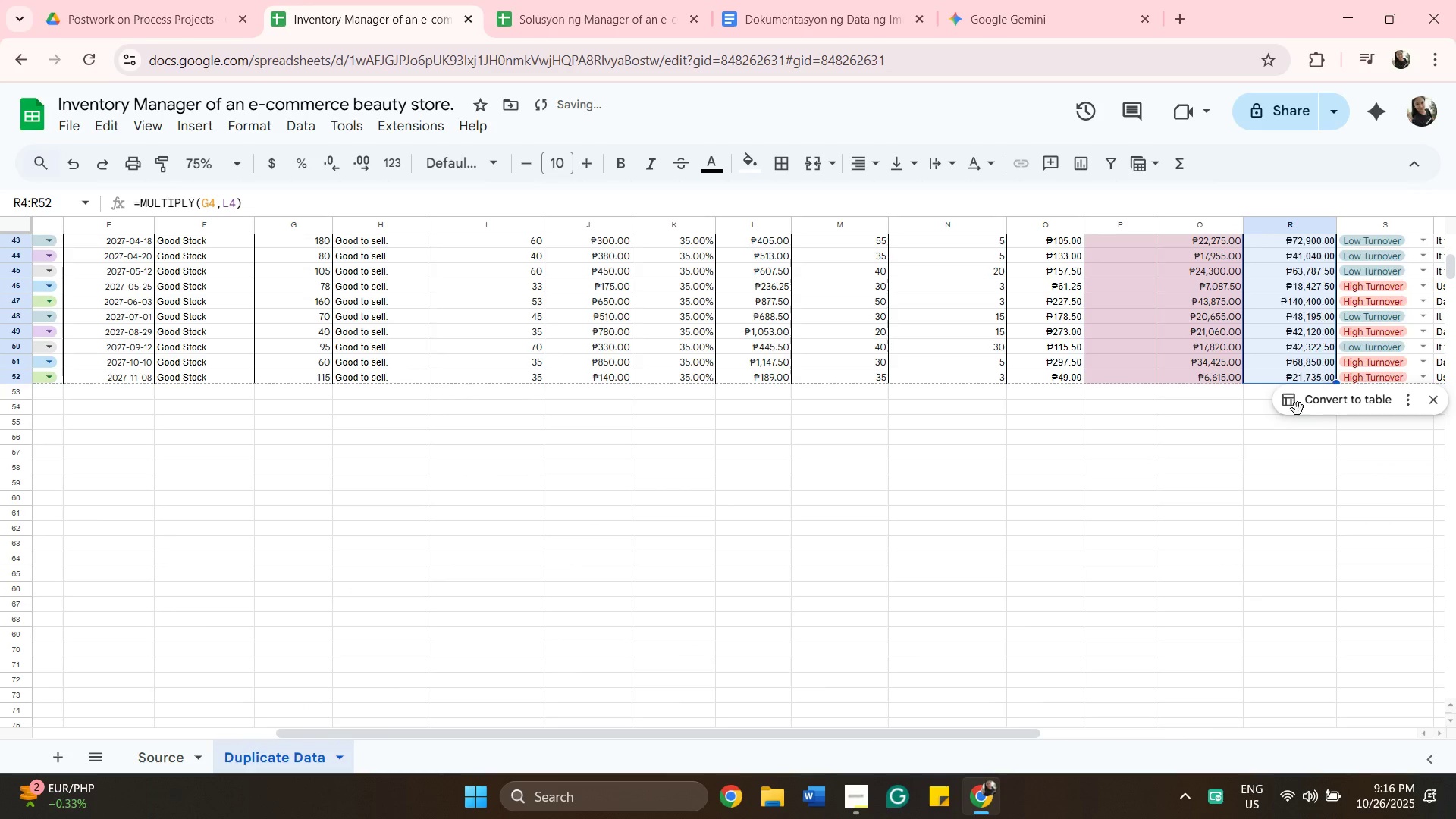 
scroll: coordinate [1225, 487], scroll_direction: up, amount: 20.0
 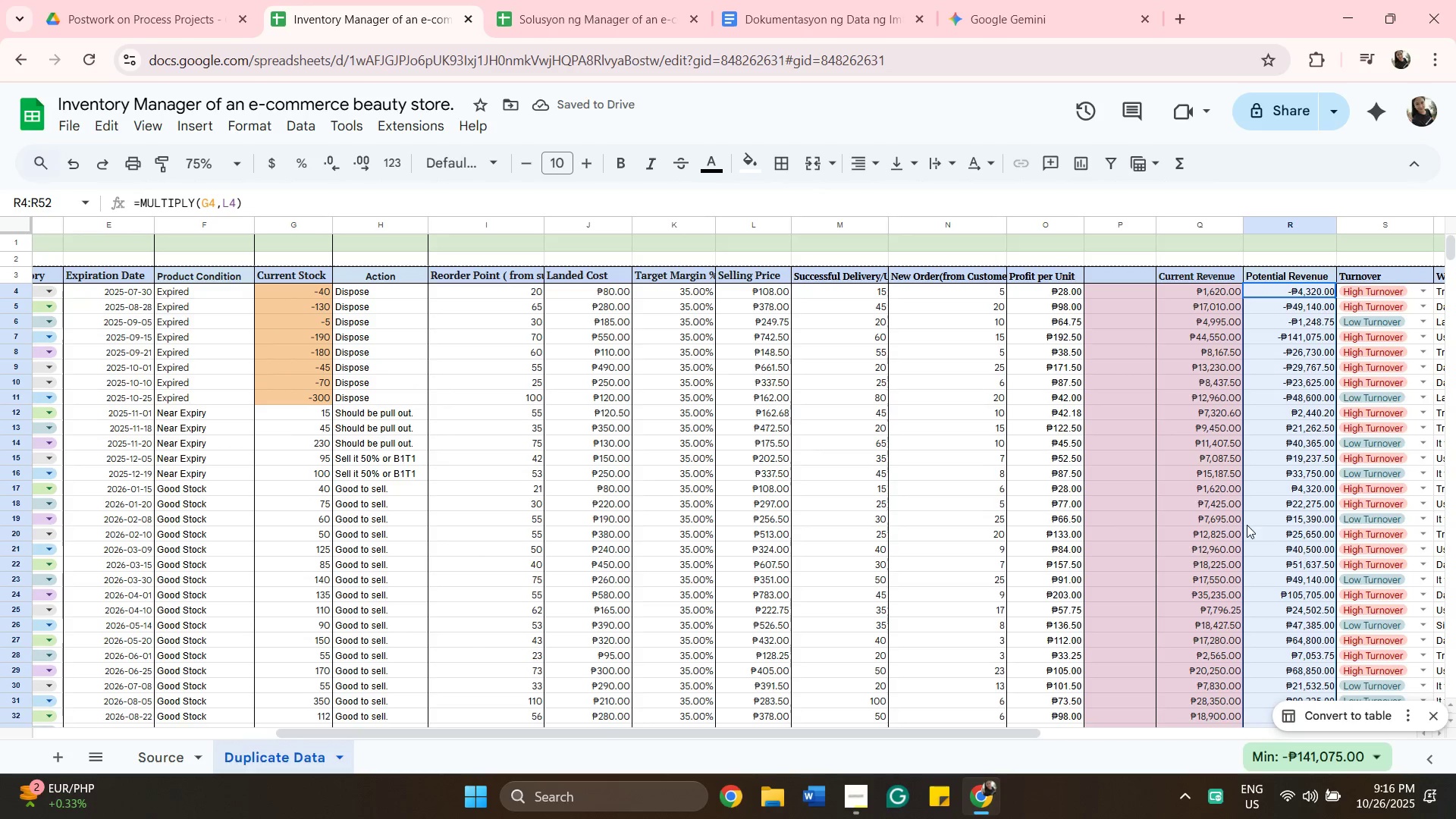 
scroll: coordinate [1244, 487], scroll_direction: none, amount: 0.0
 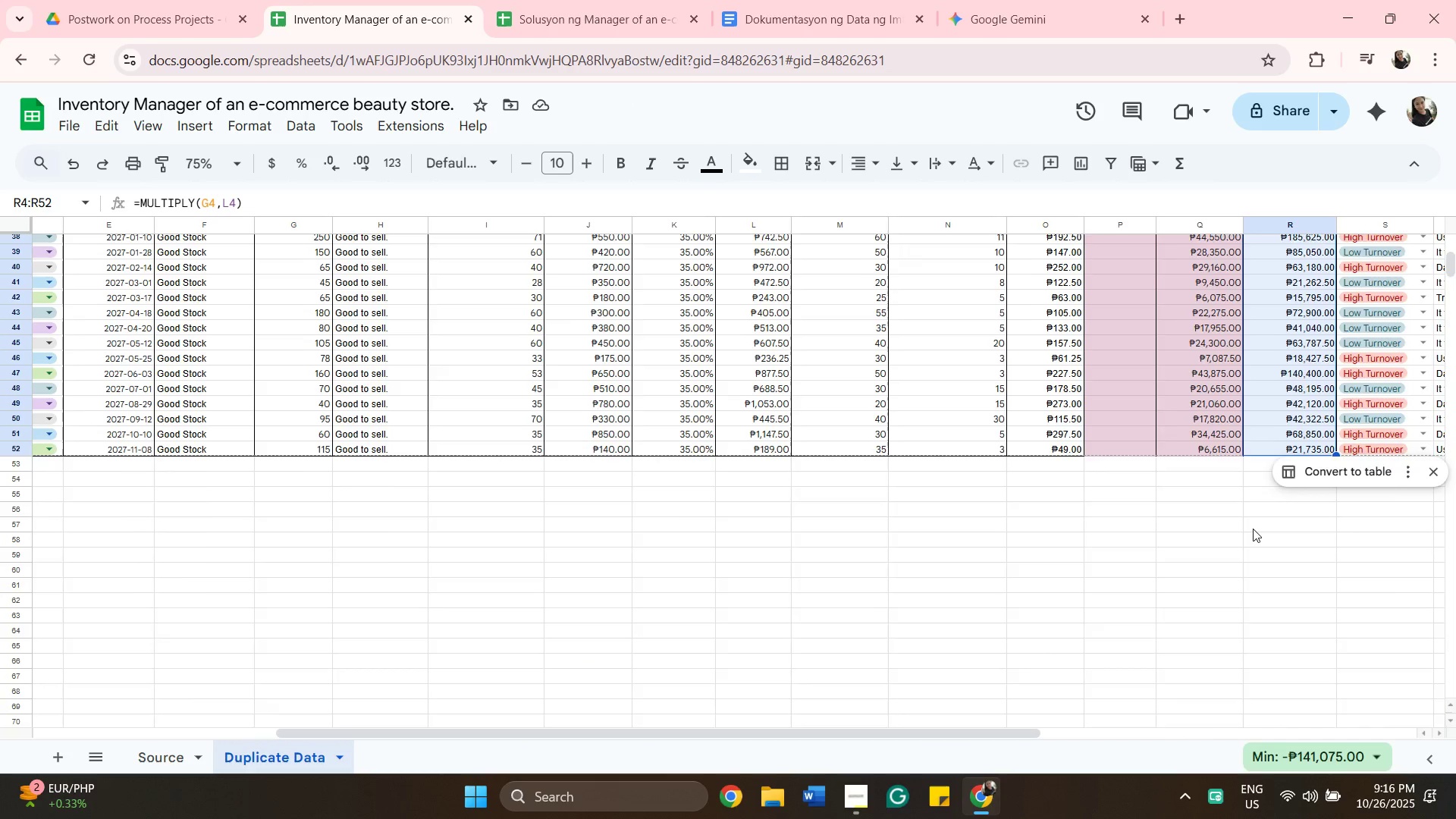 
scroll: coordinate [1256, 529], scroll_direction: up, amount: 15.0
 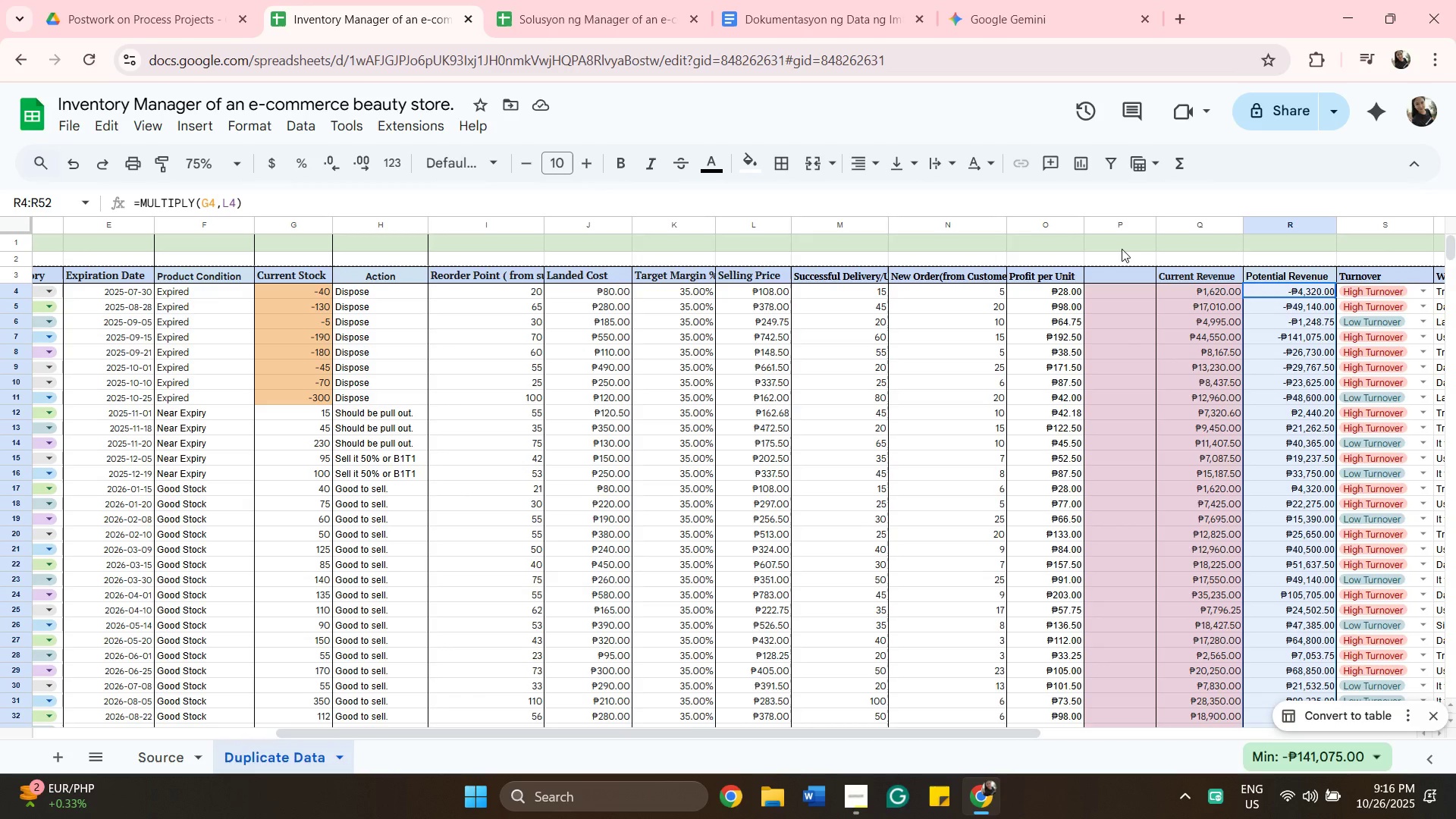 
left_click([1122, 249])
 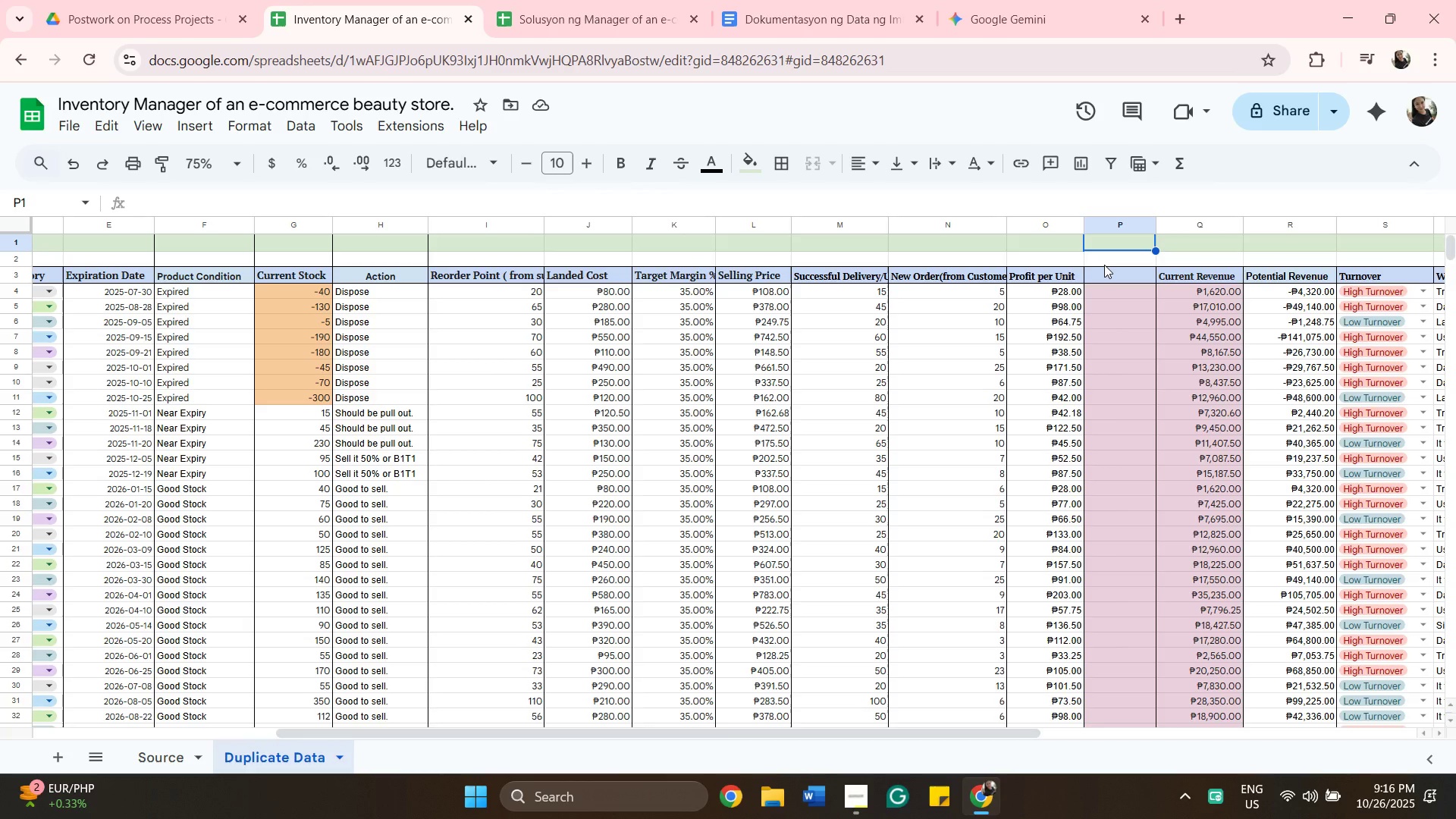 
wait(14.14)
 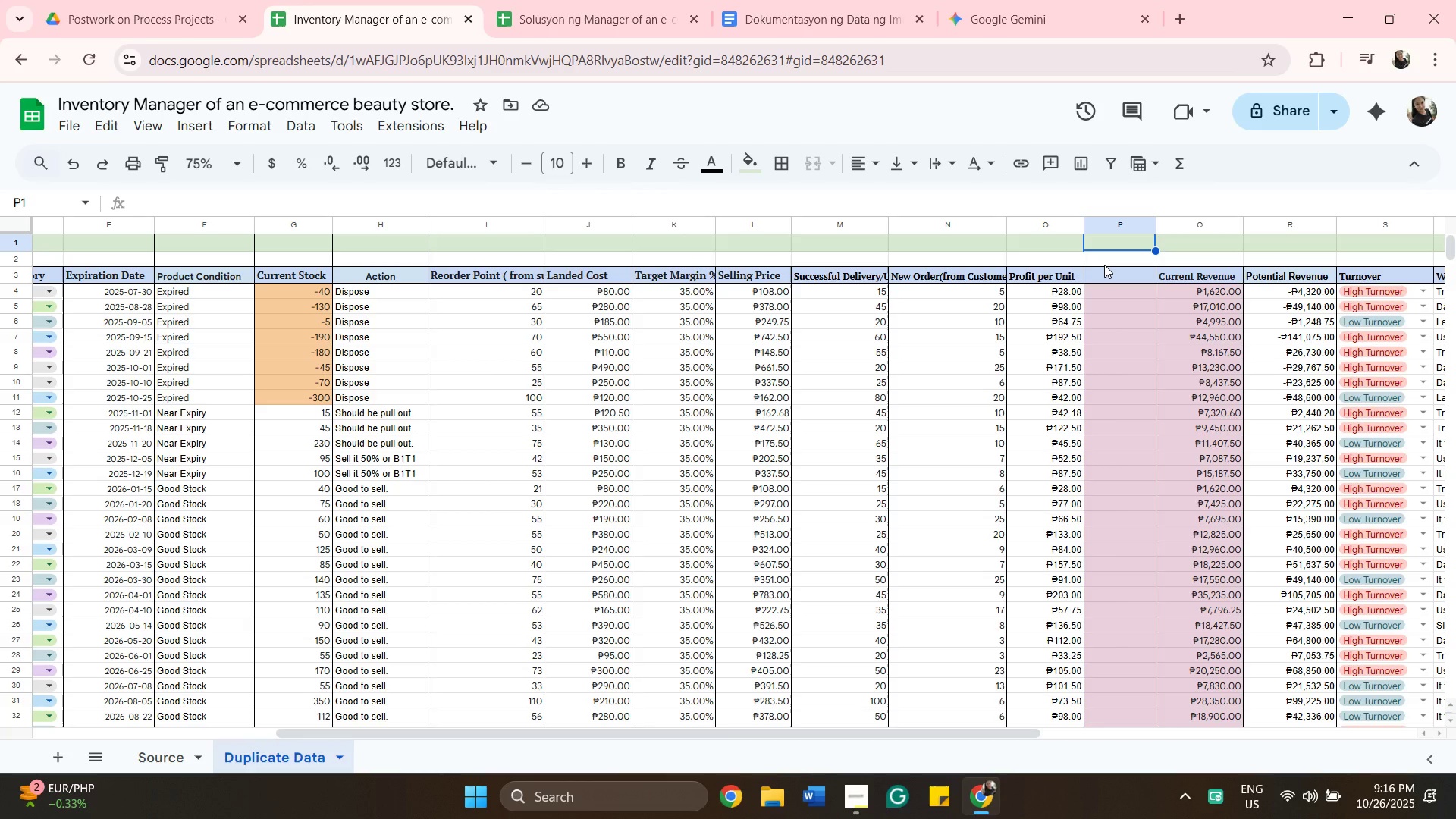 
left_click([1116, 253])
 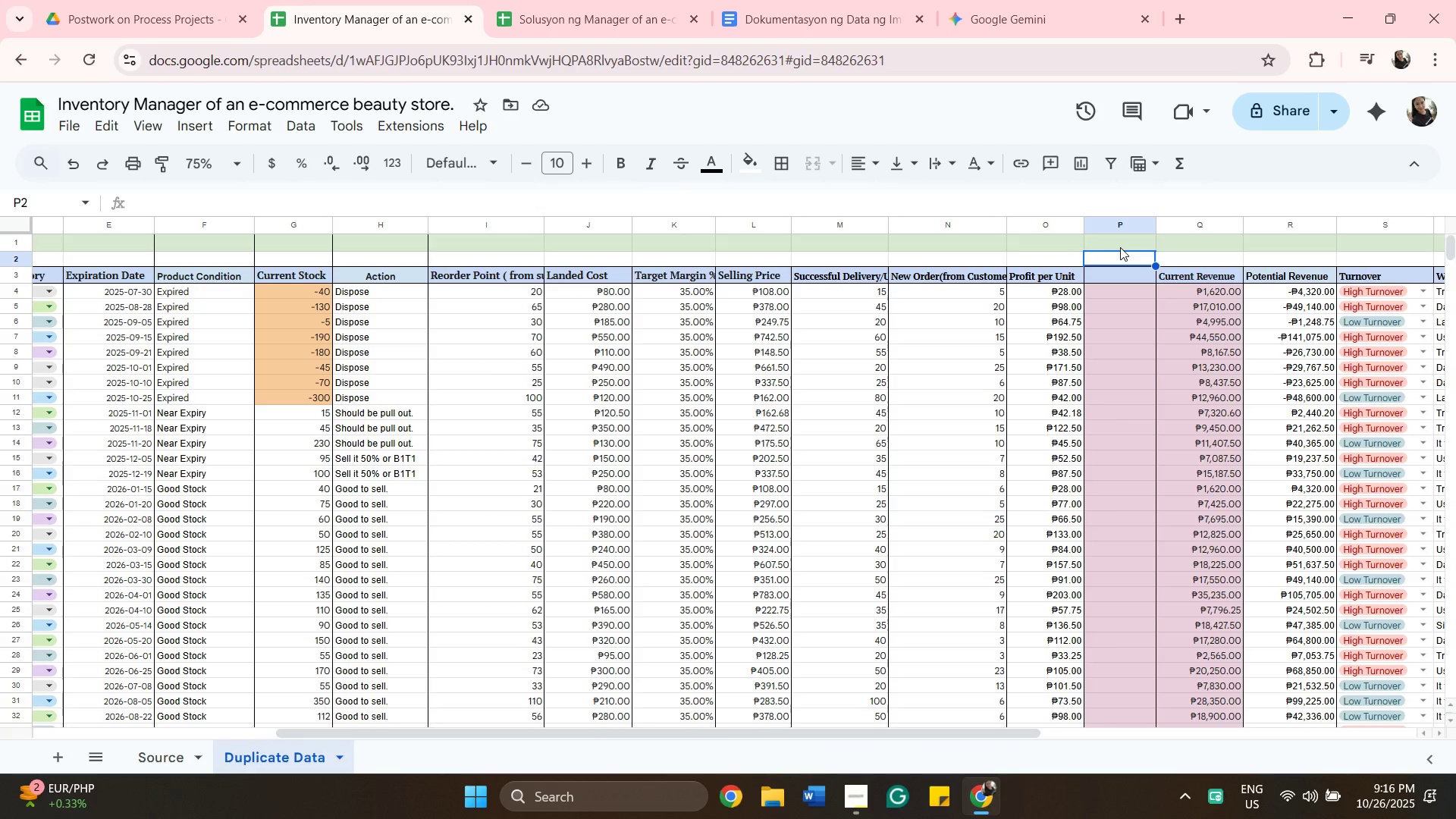 
left_click([1120, 247])
 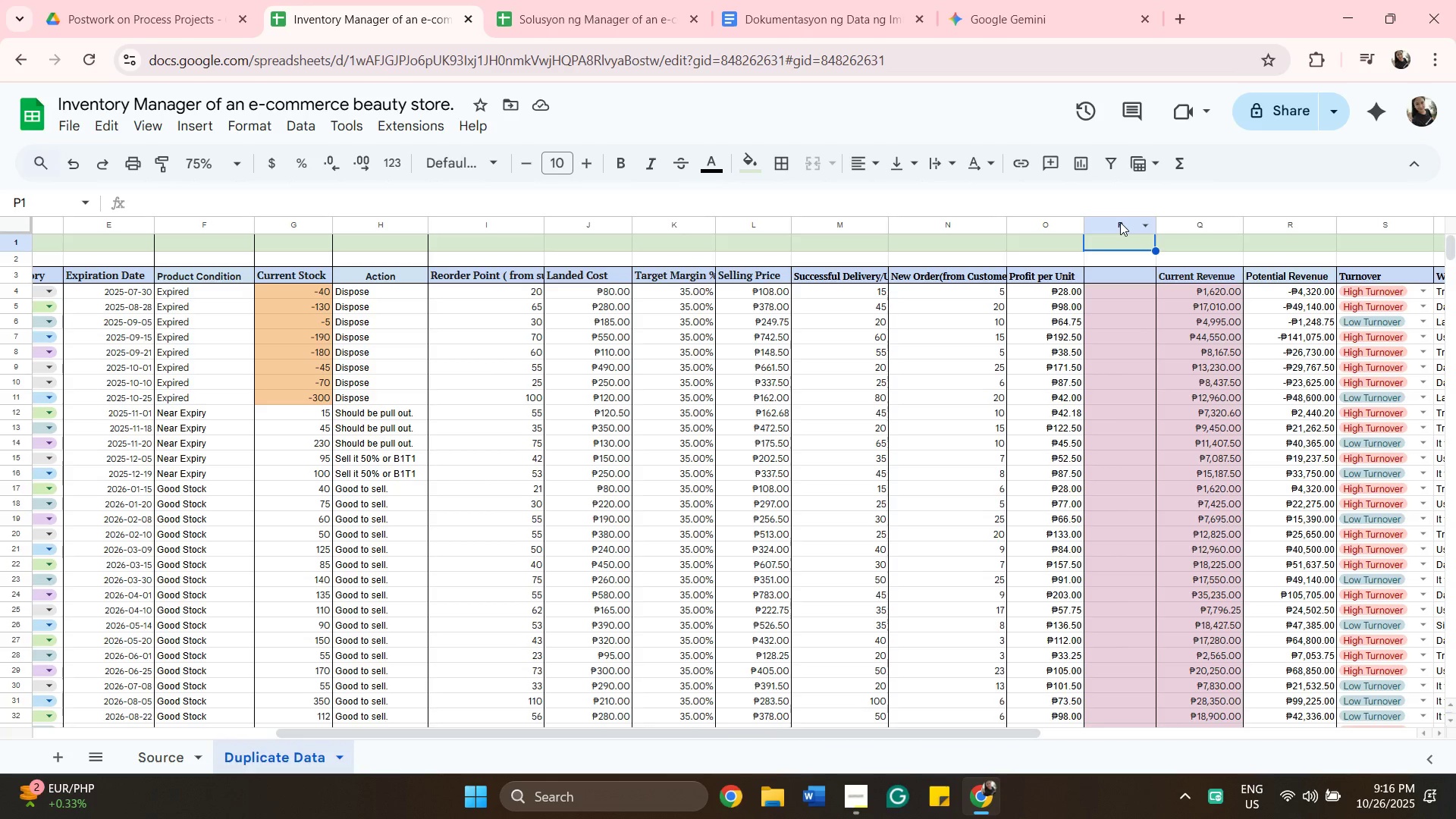 
left_click([1120, 220])
 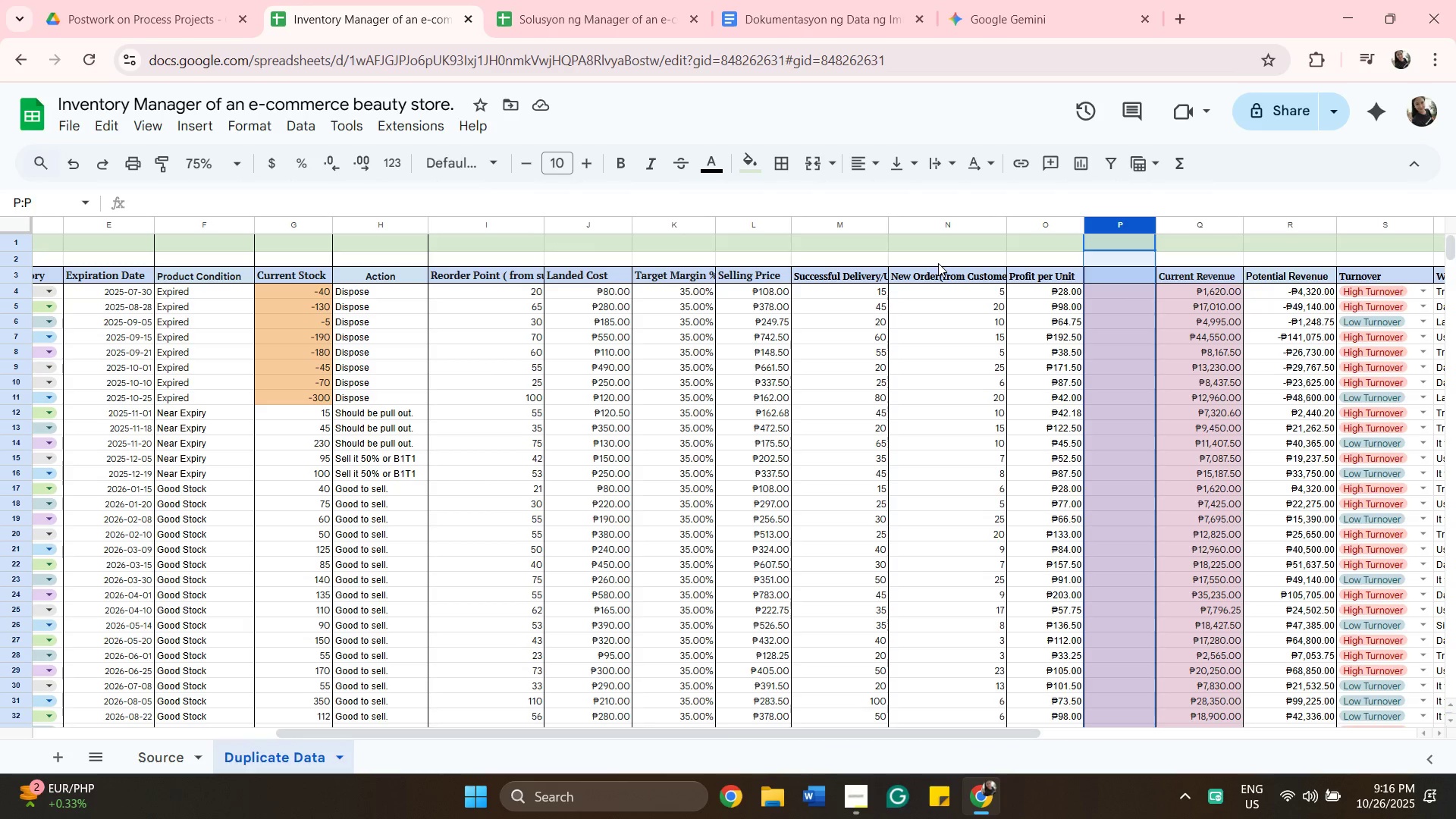 
wait(20.04)
 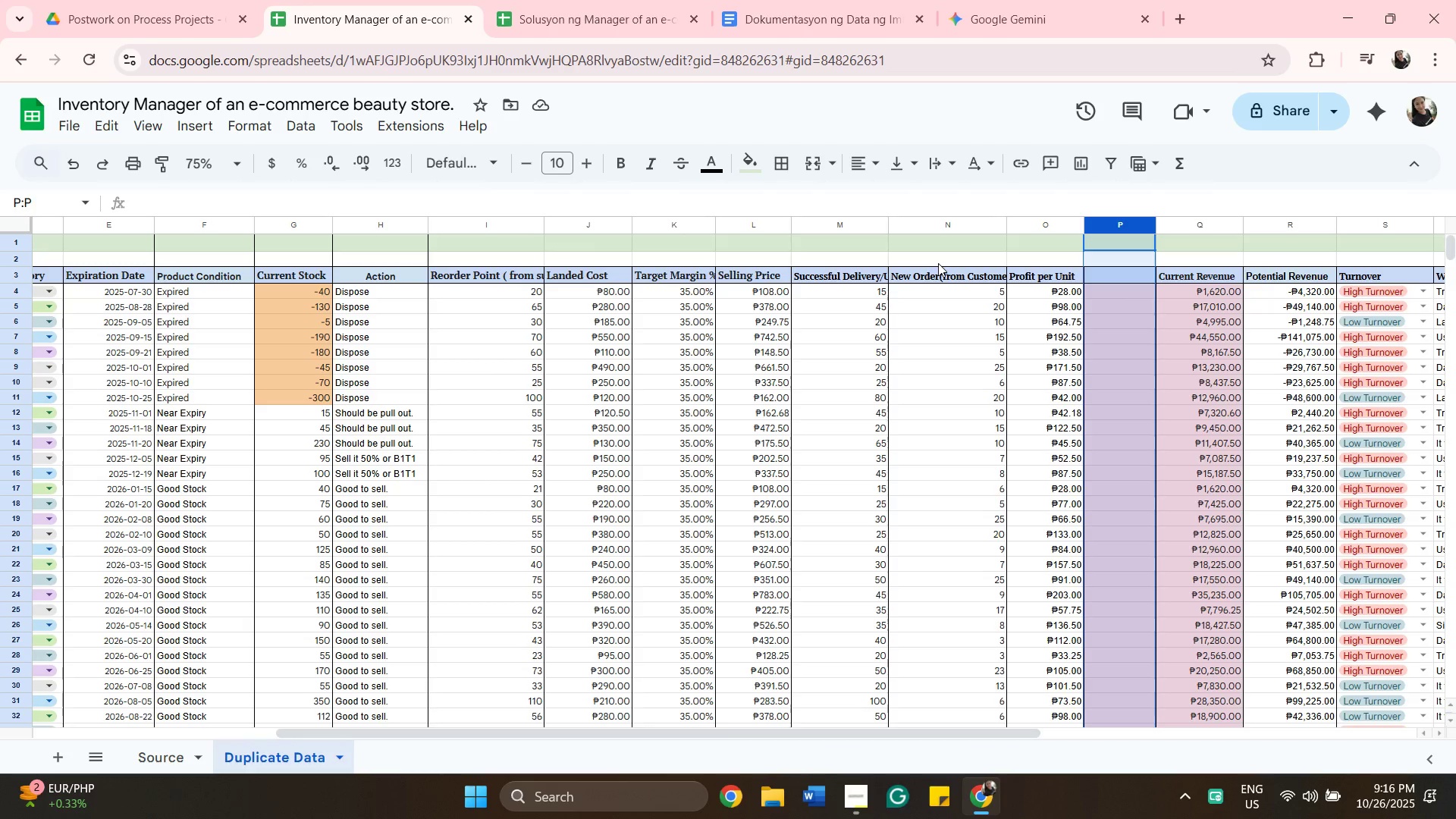 
left_click([1114, 271])
 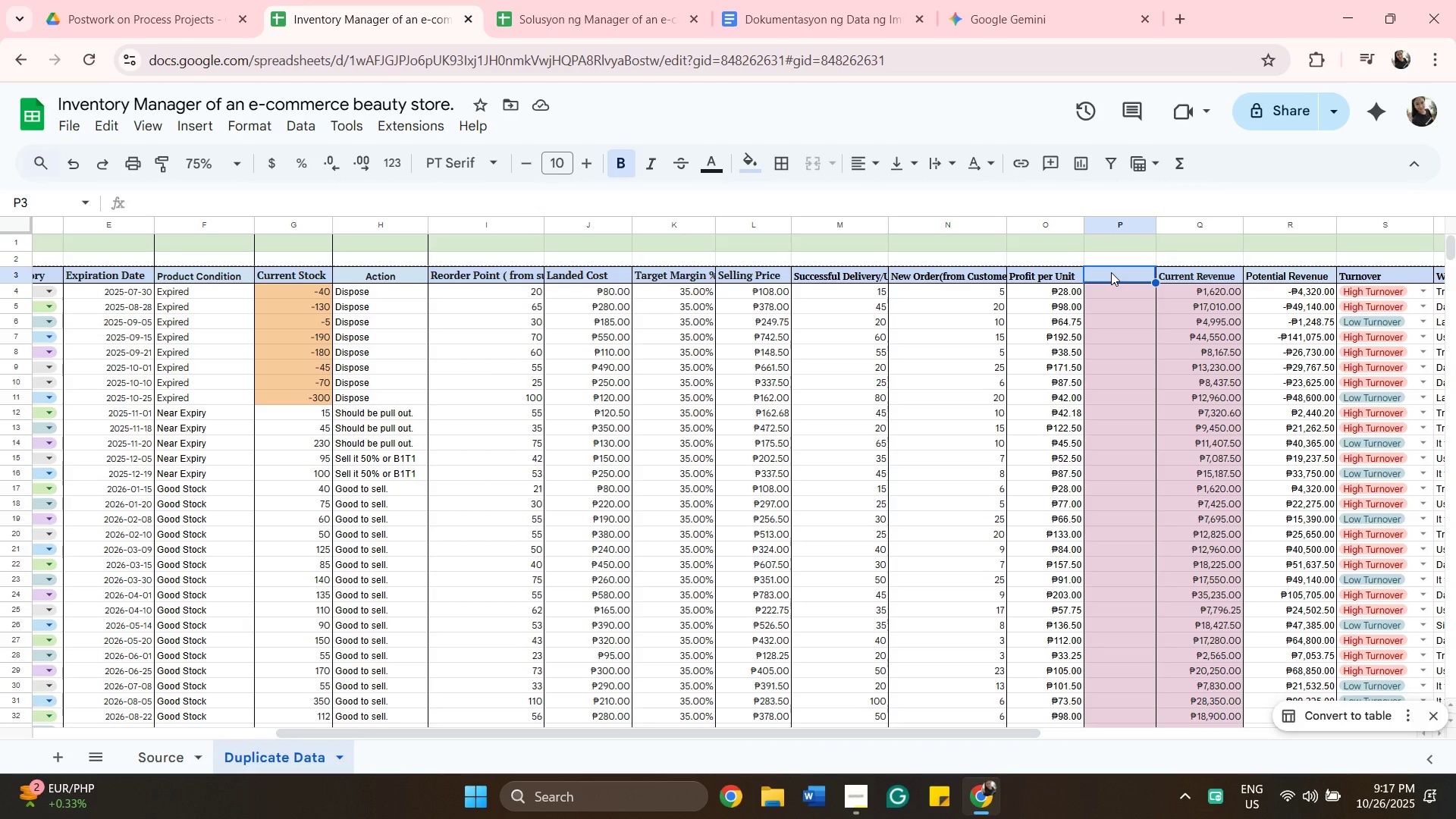 
wait(28.33)
 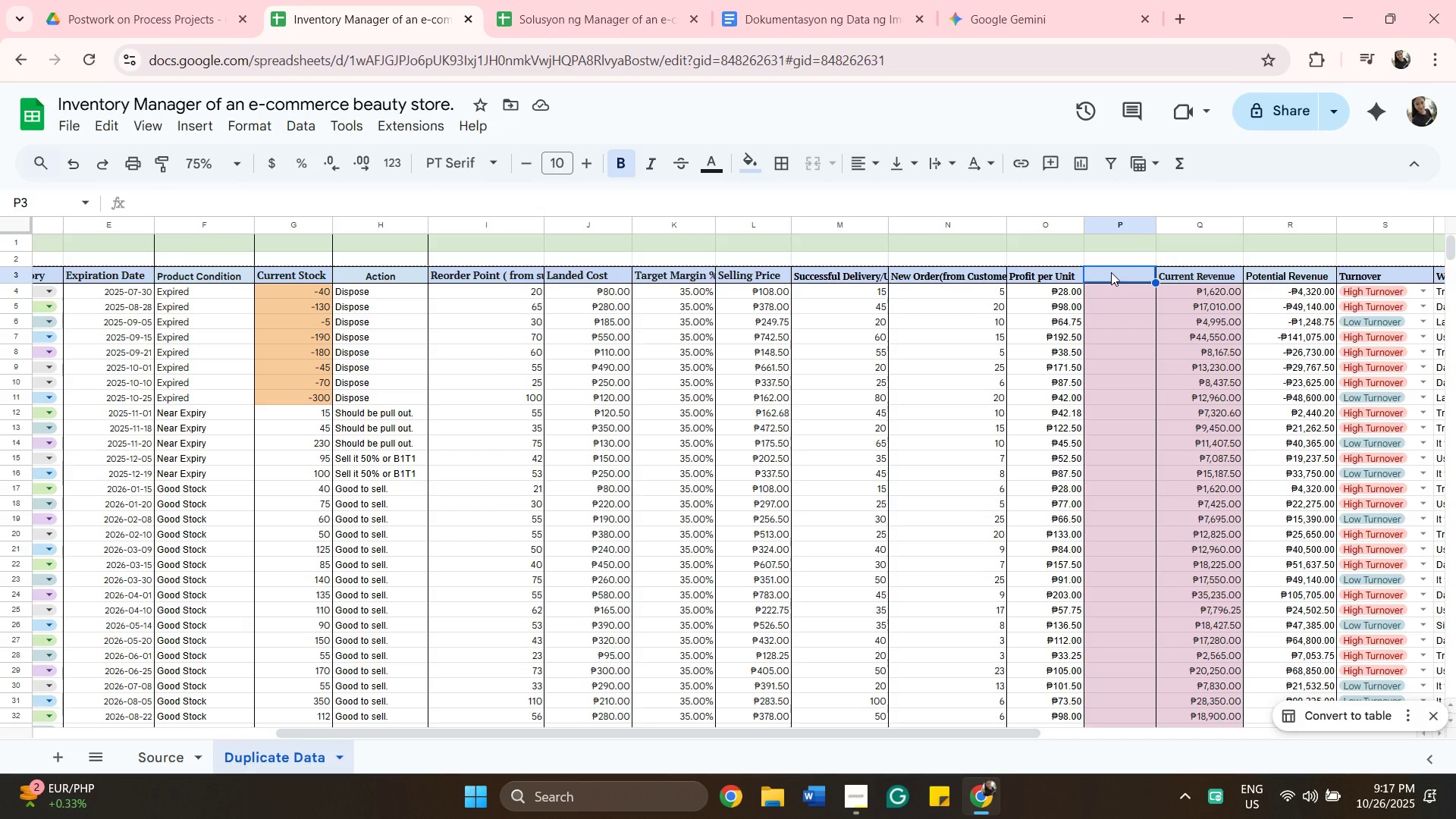 
scroll: coordinate [1094, 465], scroll_direction: up, amount: 2.0
 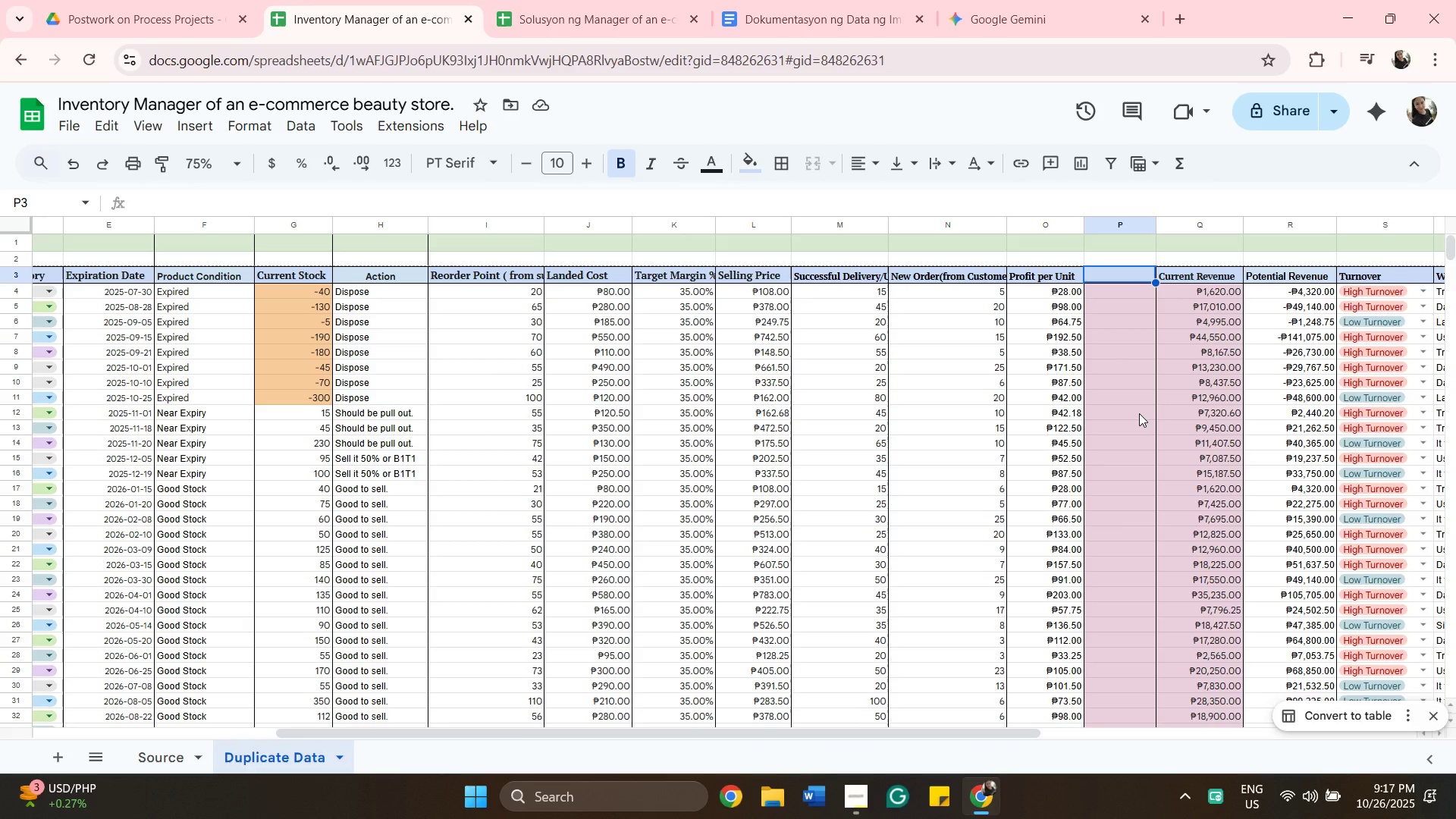 
wait(7.28)
 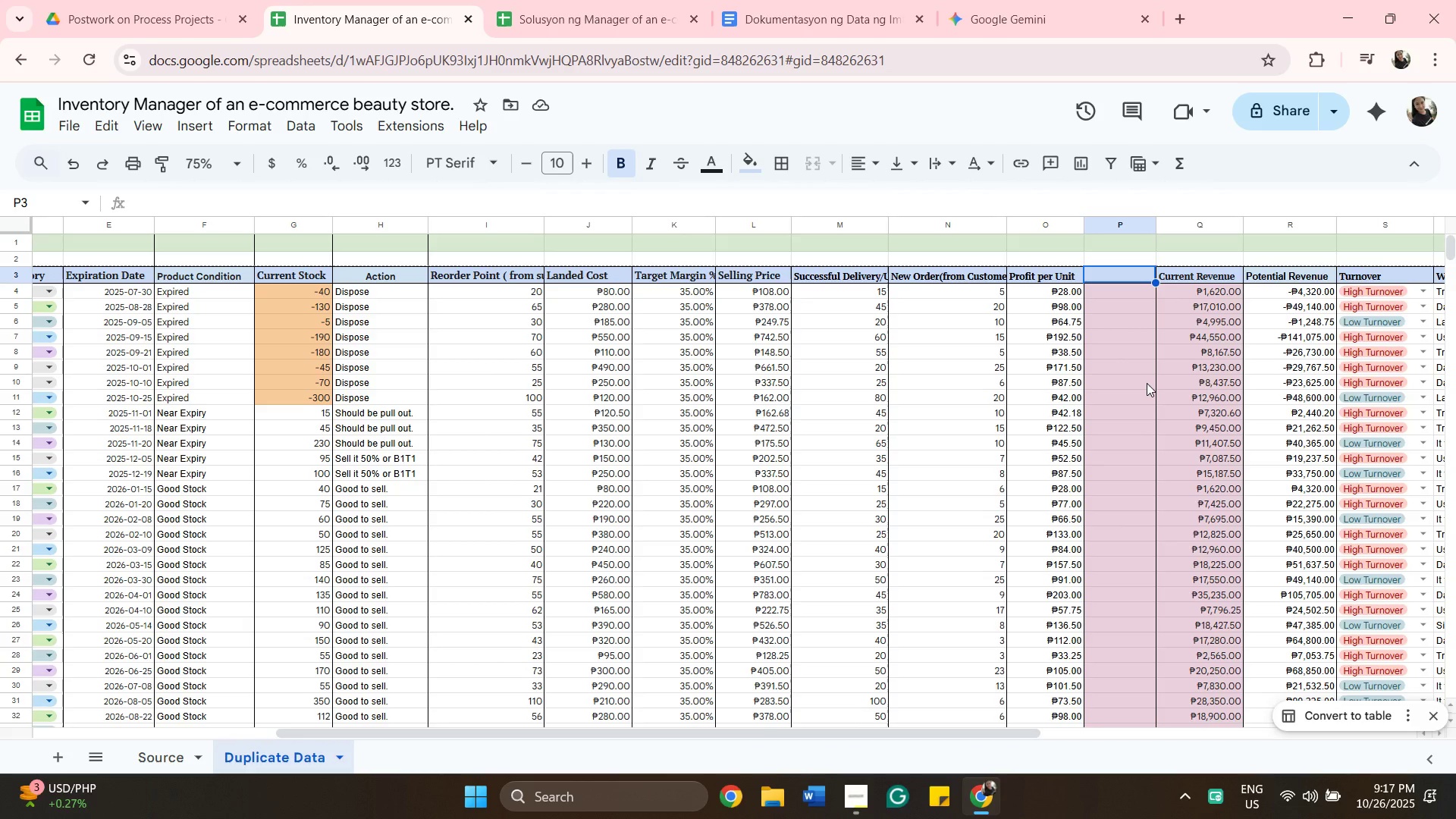 
scroll: coordinate [1139, 413], scroll_direction: up, amount: 2.0
 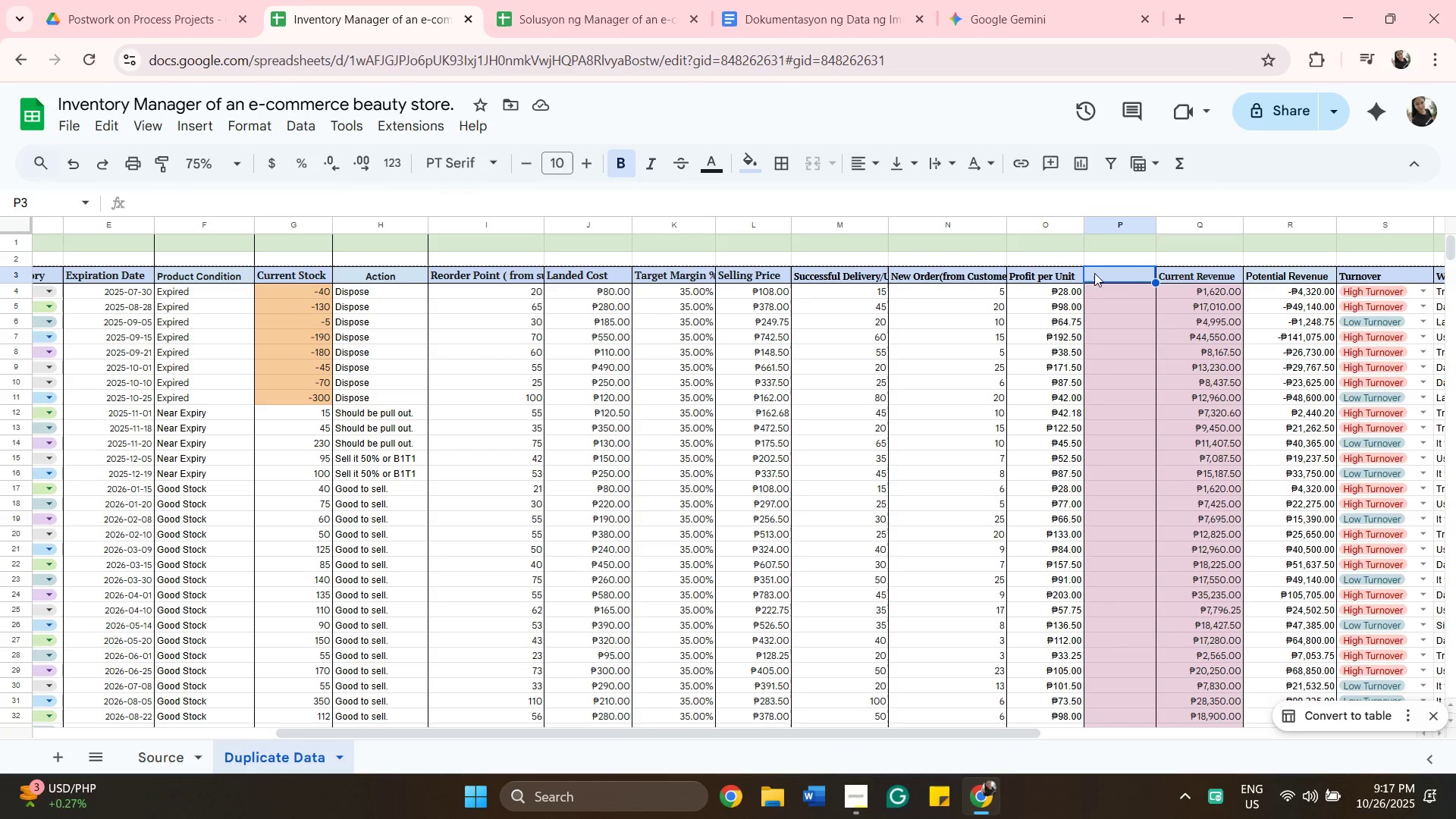 
left_click([1094, 273])
 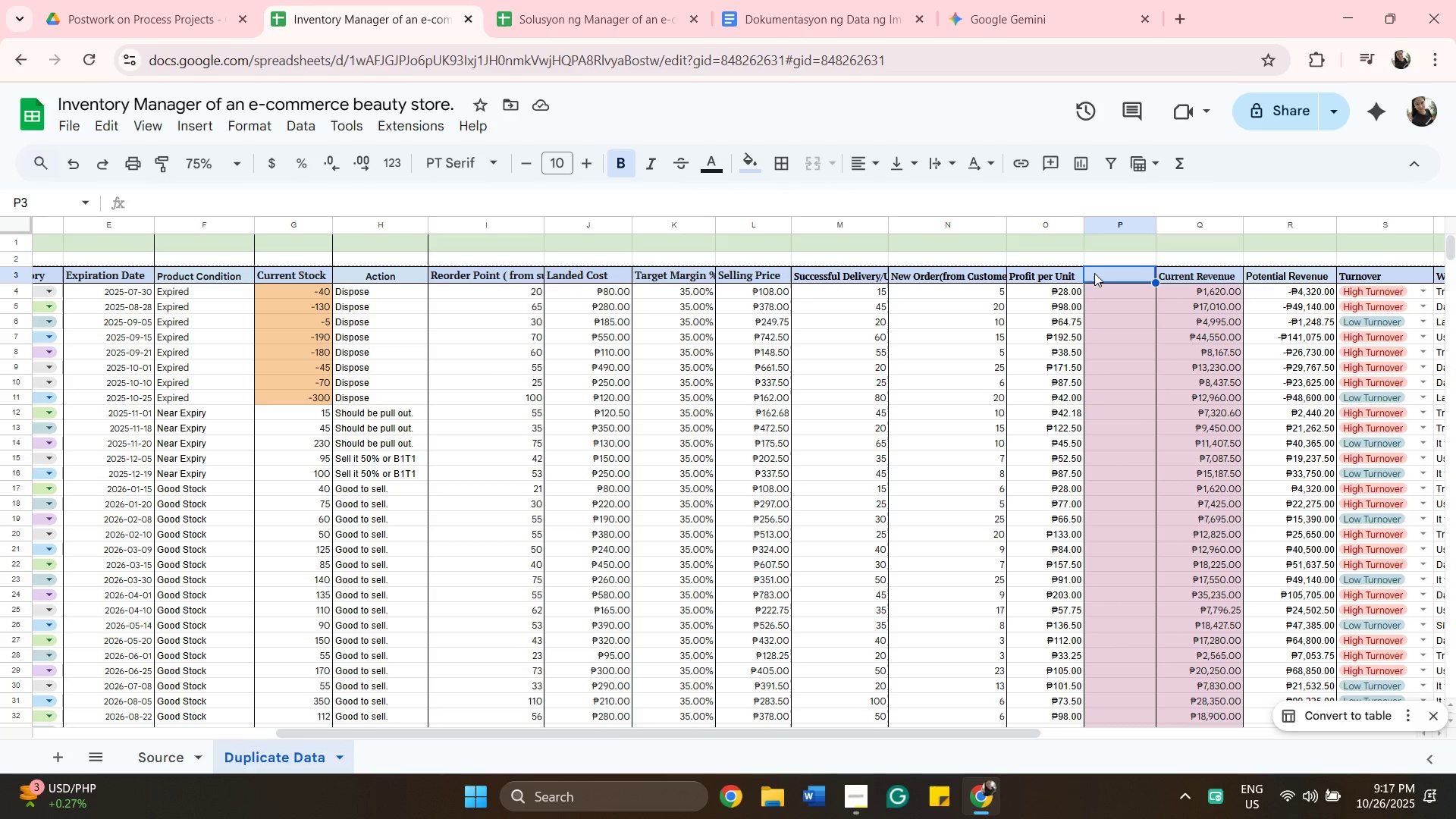 
wait(5.41)
 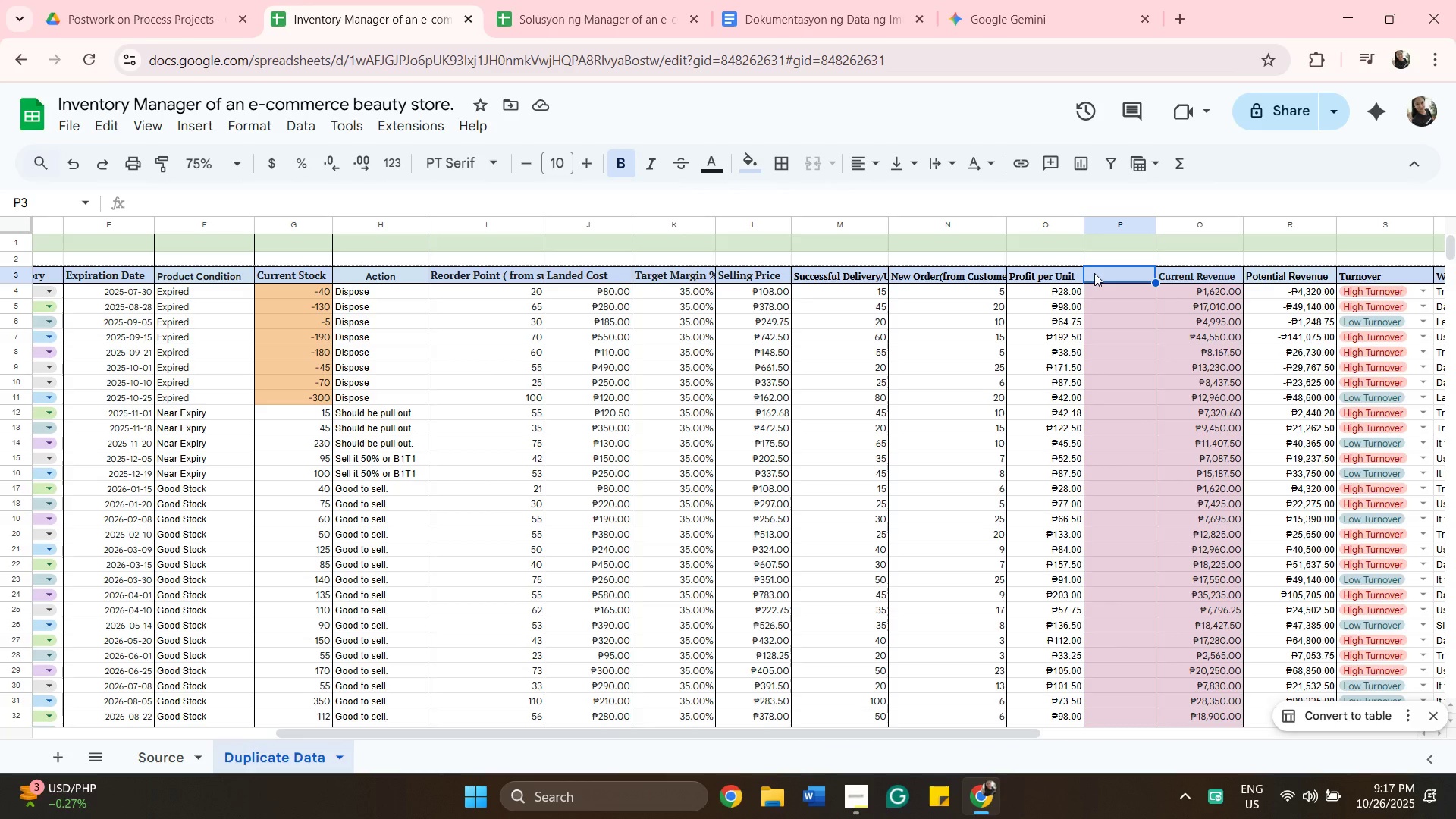 
double_click([1109, 280])
 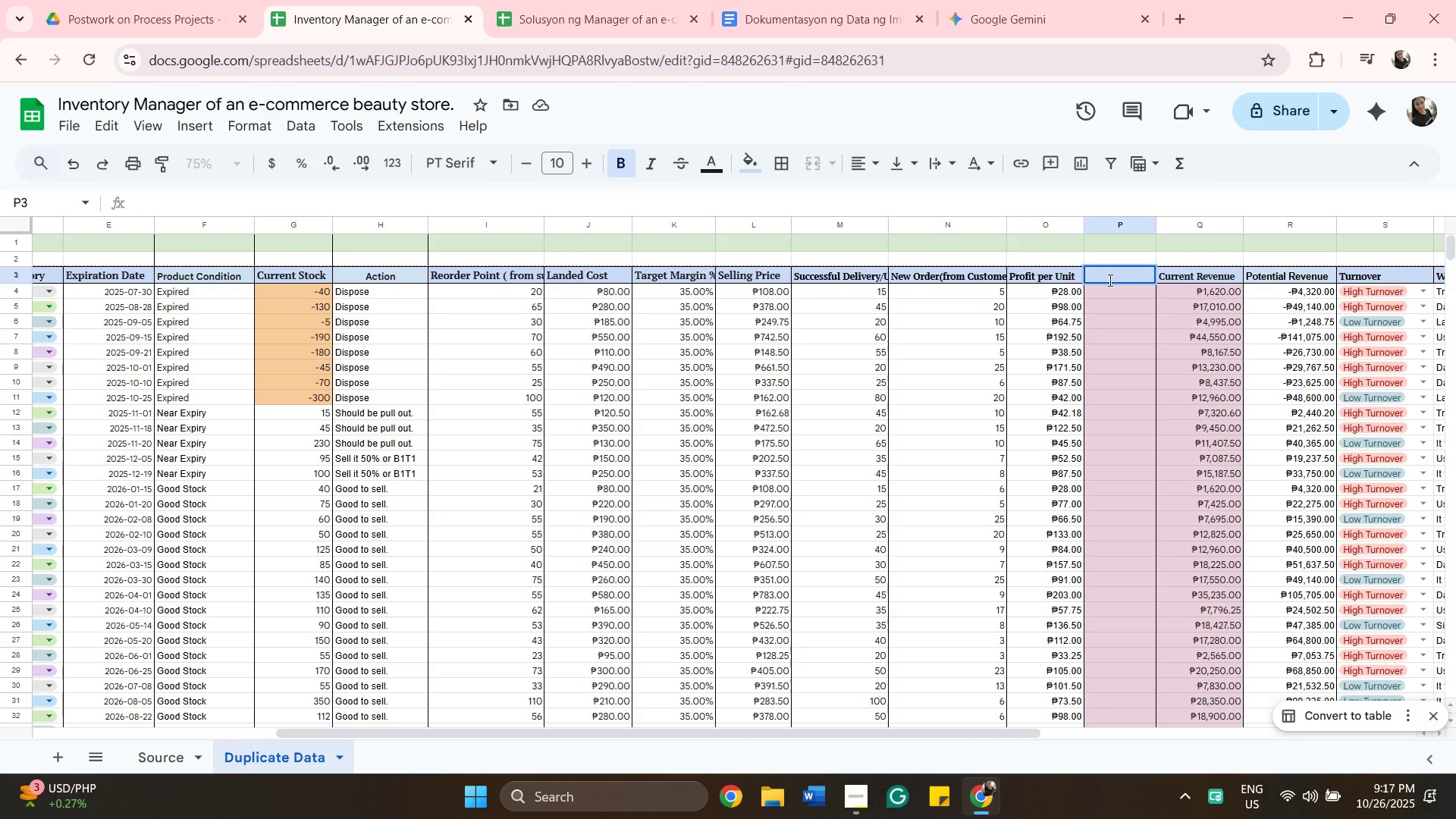 
wait(5.31)
 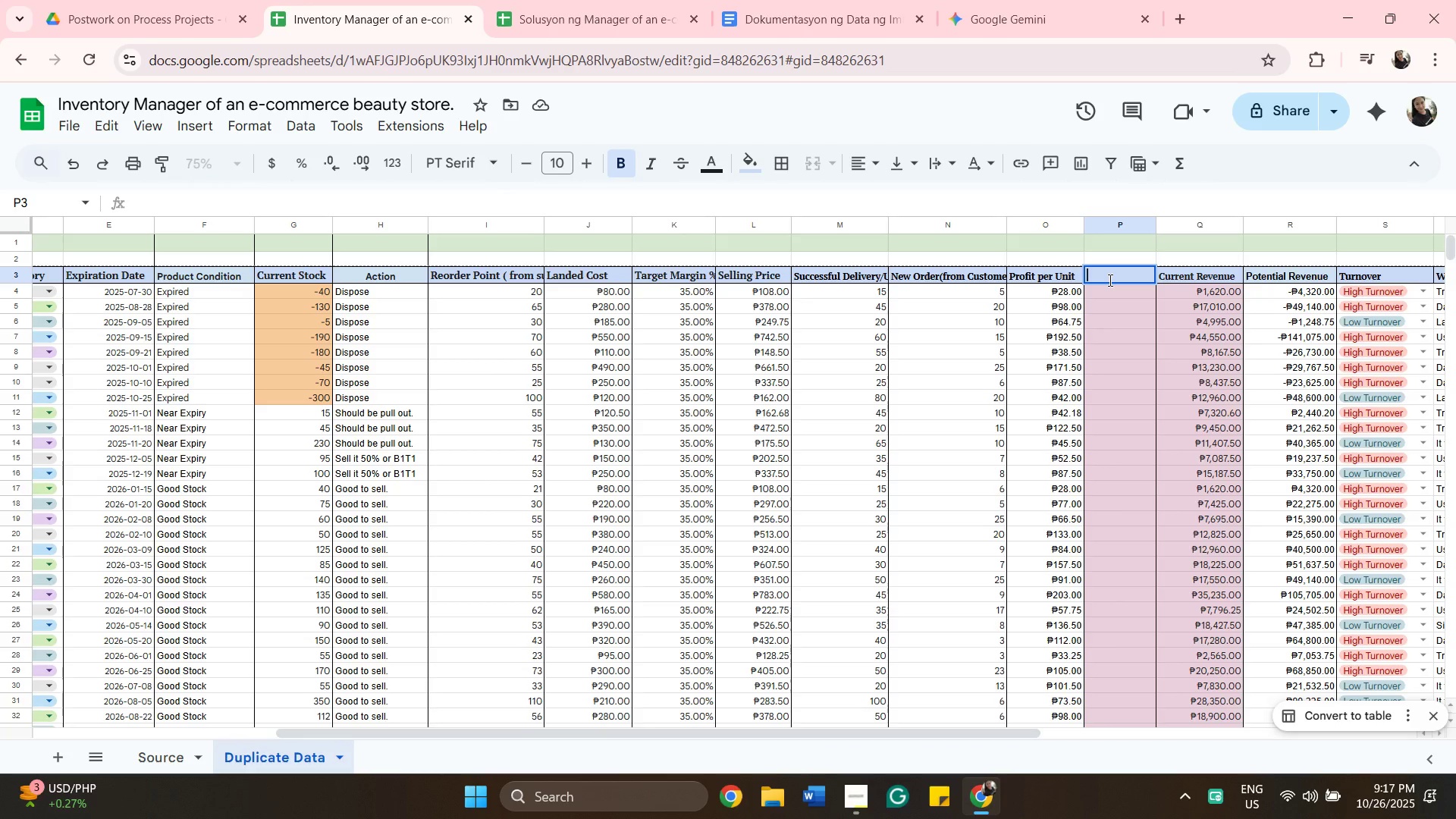 
hold_key(key=ShiftLeft, duration=0.75)
 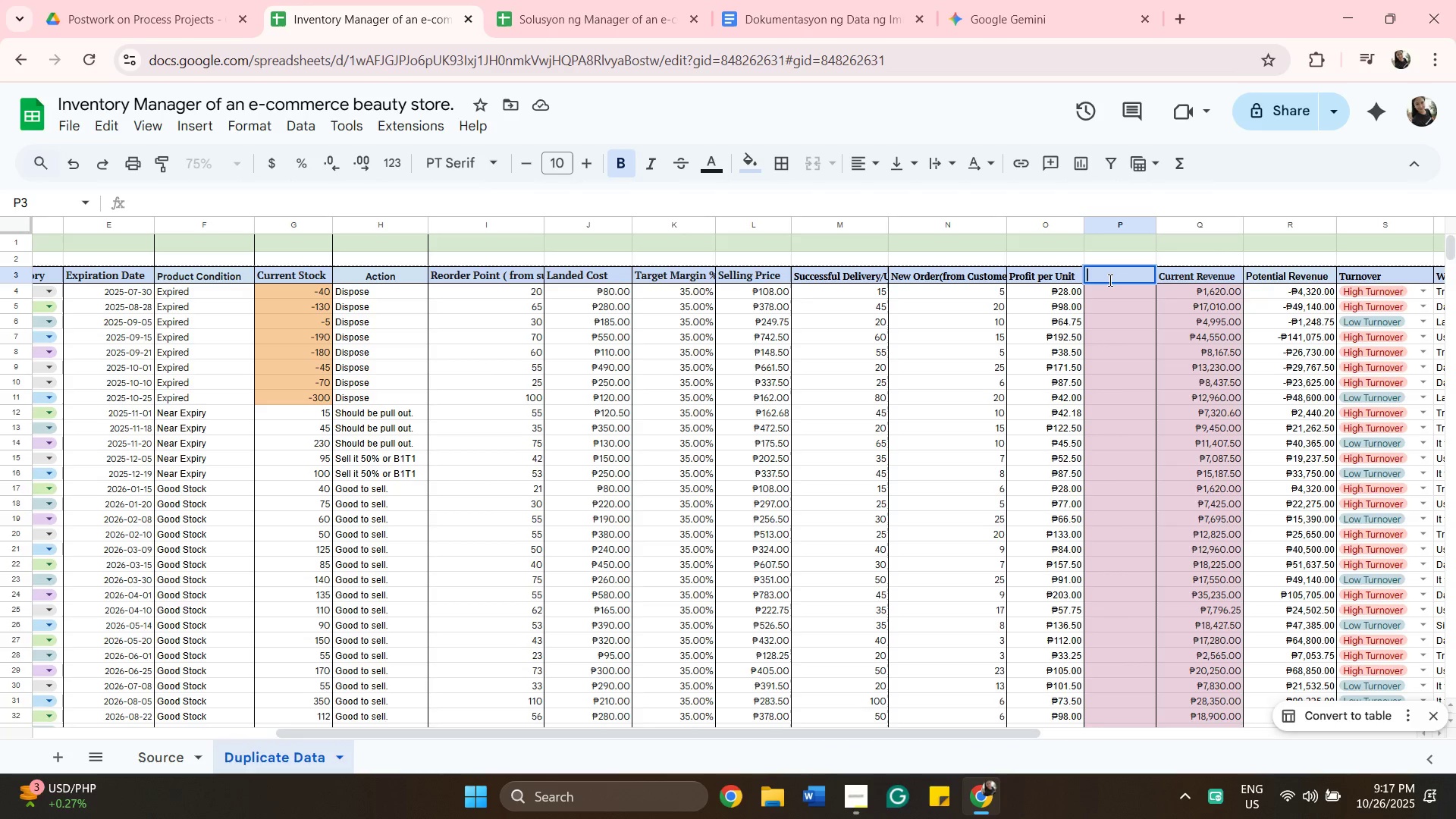 
type(Upcoming Payment)
 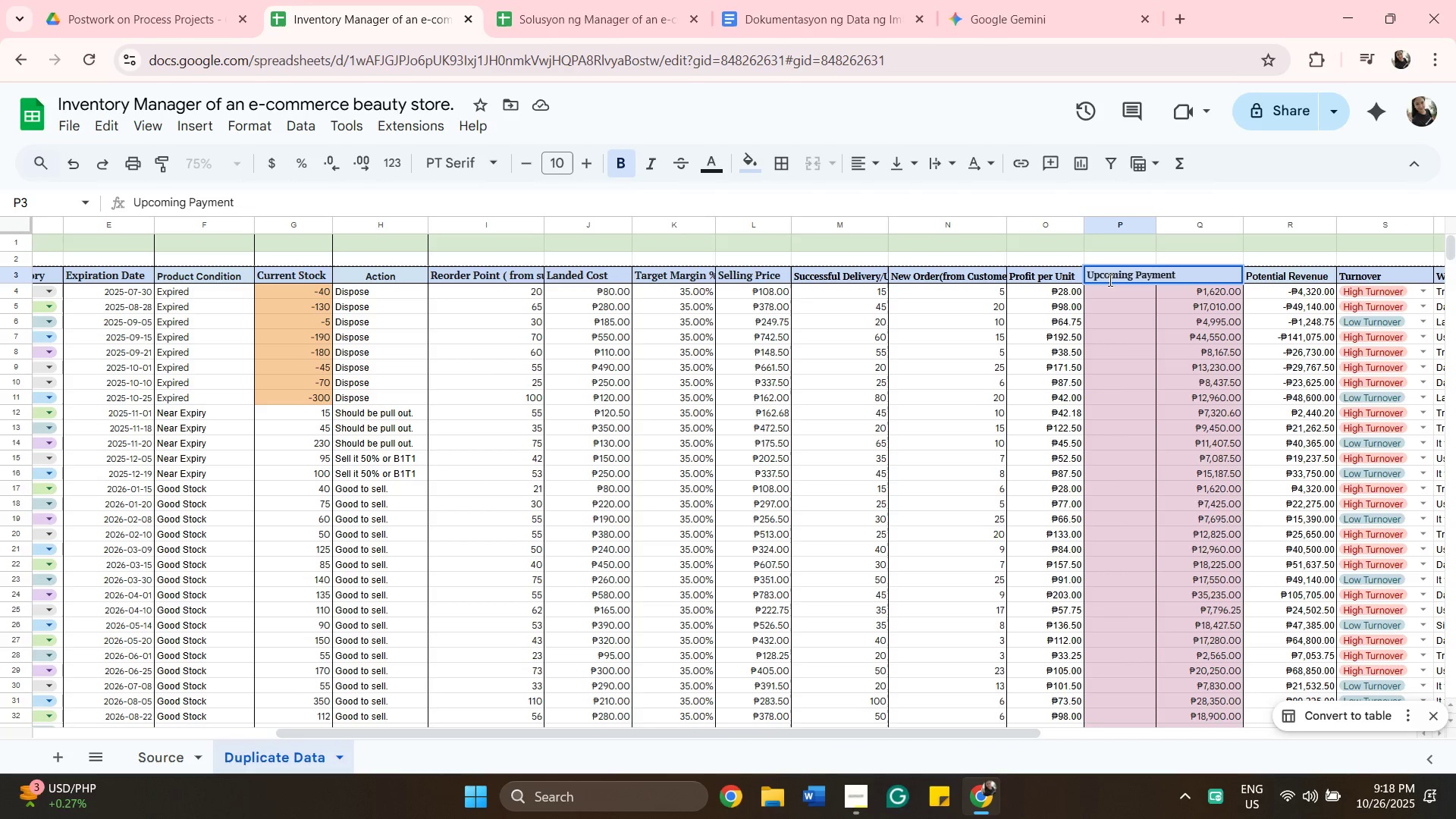 
wait(11.94)
 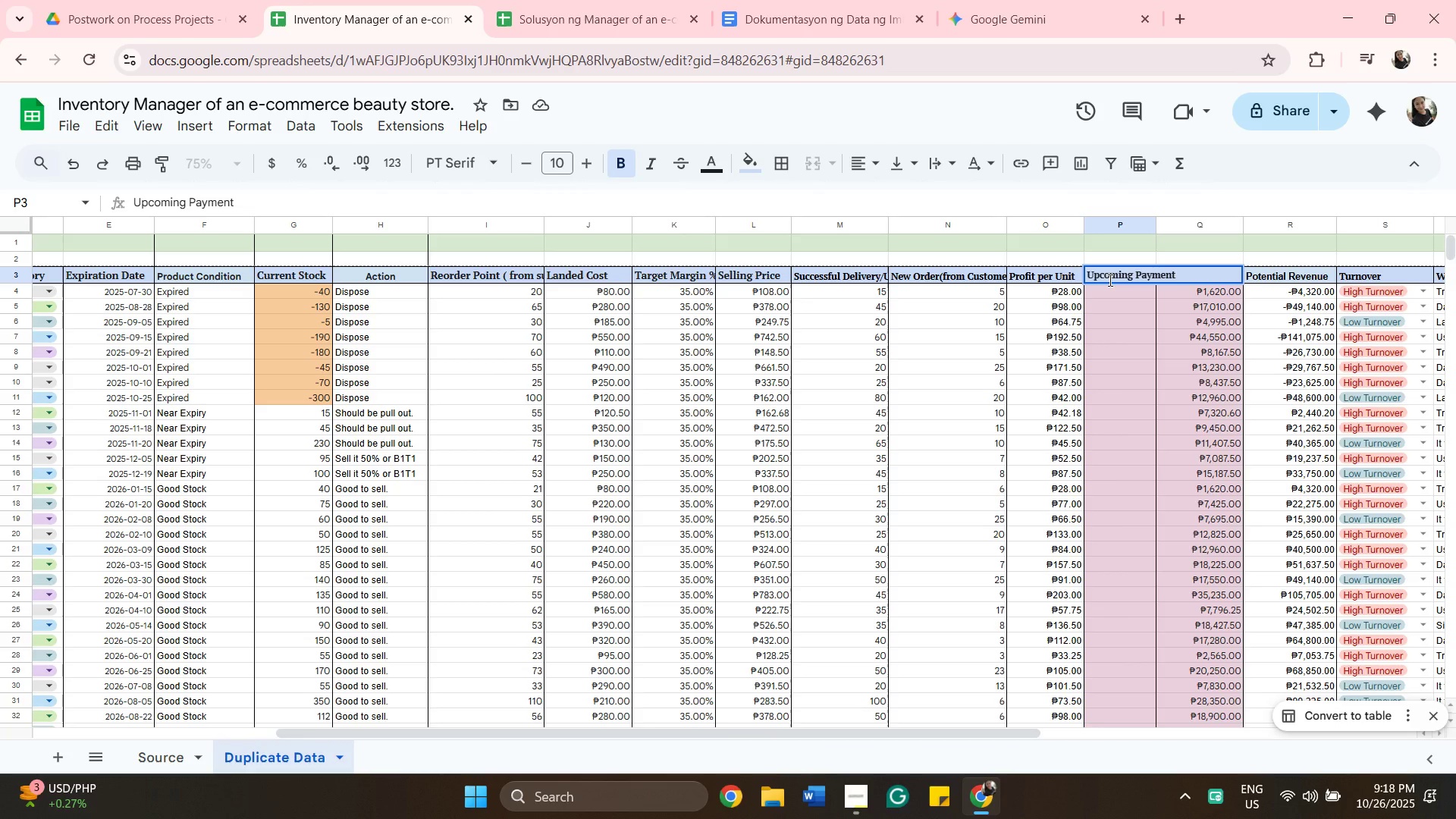 
left_click([1103, 487])
 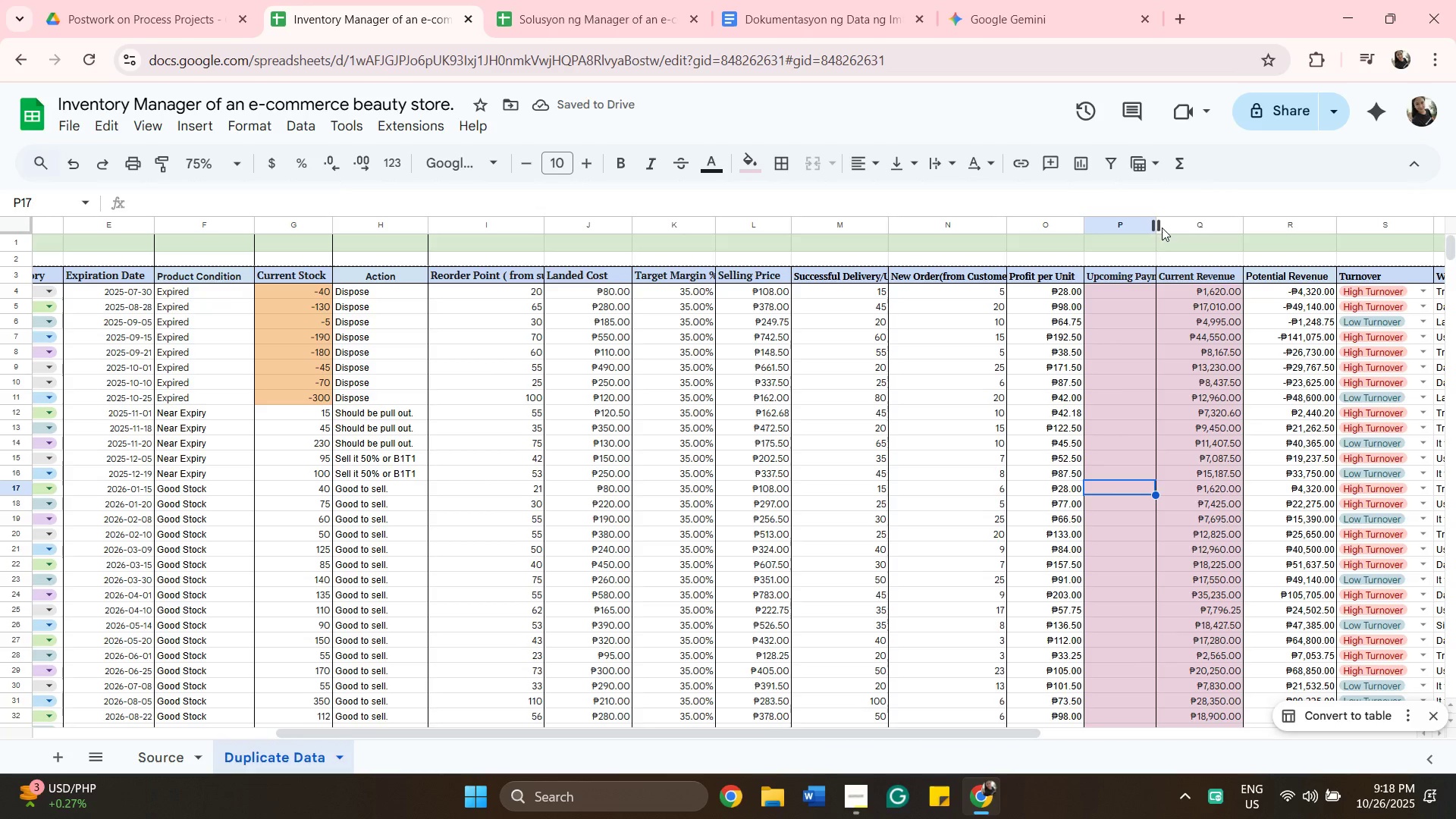 
left_click_drag(start_coordinate=[1153, 228], to_coordinate=[1181, 229])
 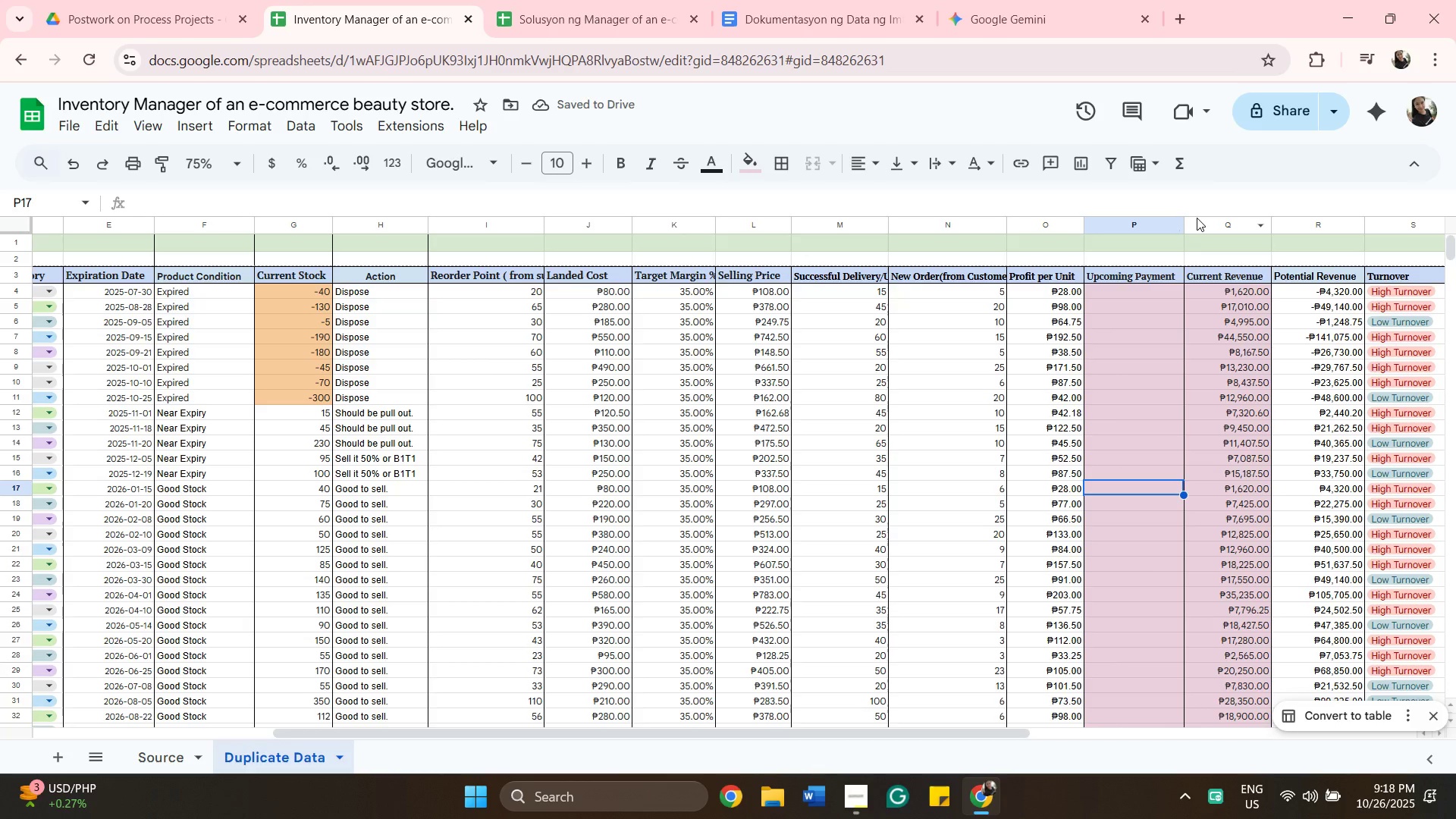 
wait(9.52)
 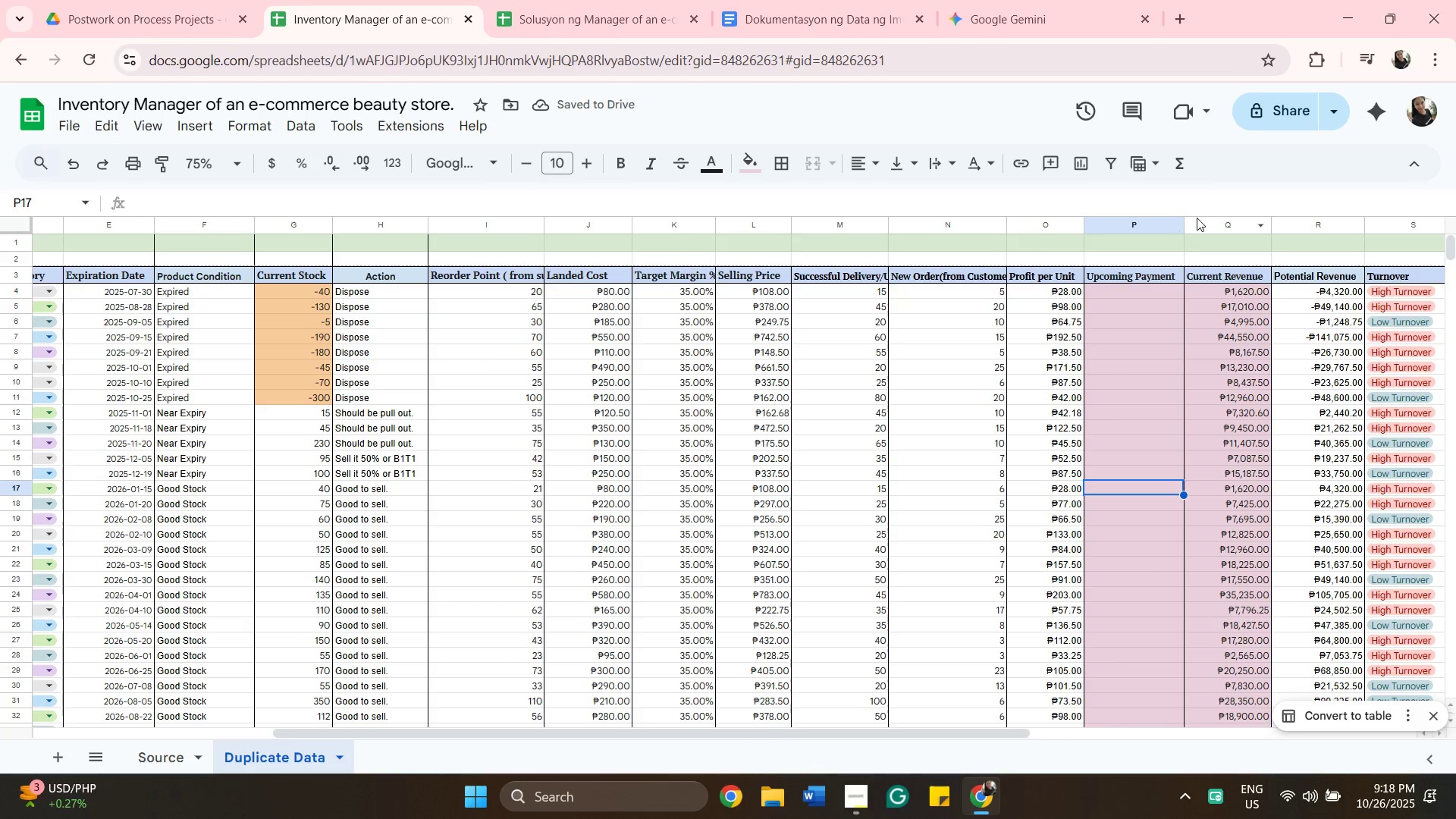 
left_click([511, 287])
 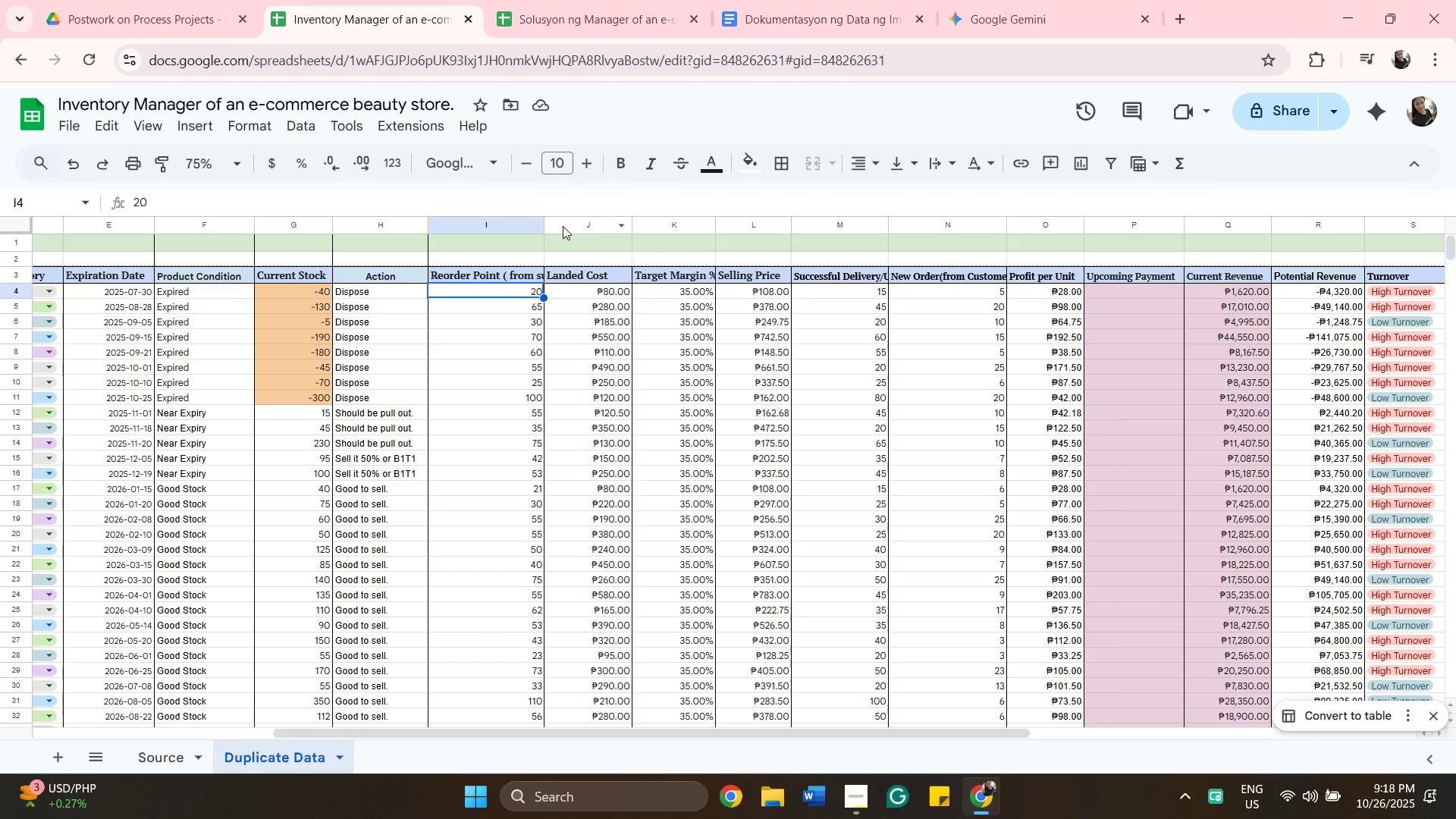 
wait(8.0)
 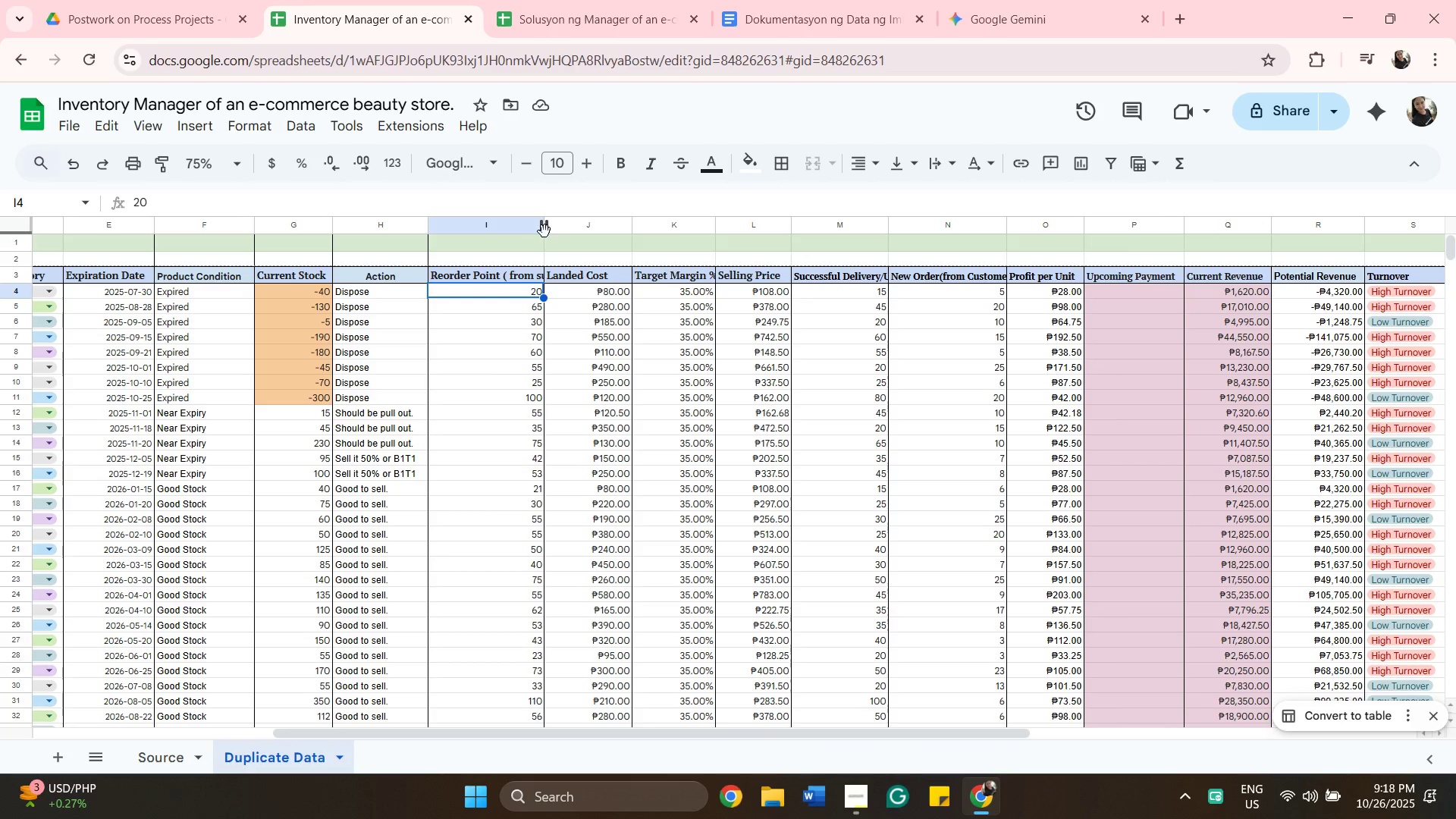 
left_click([496, 224])
 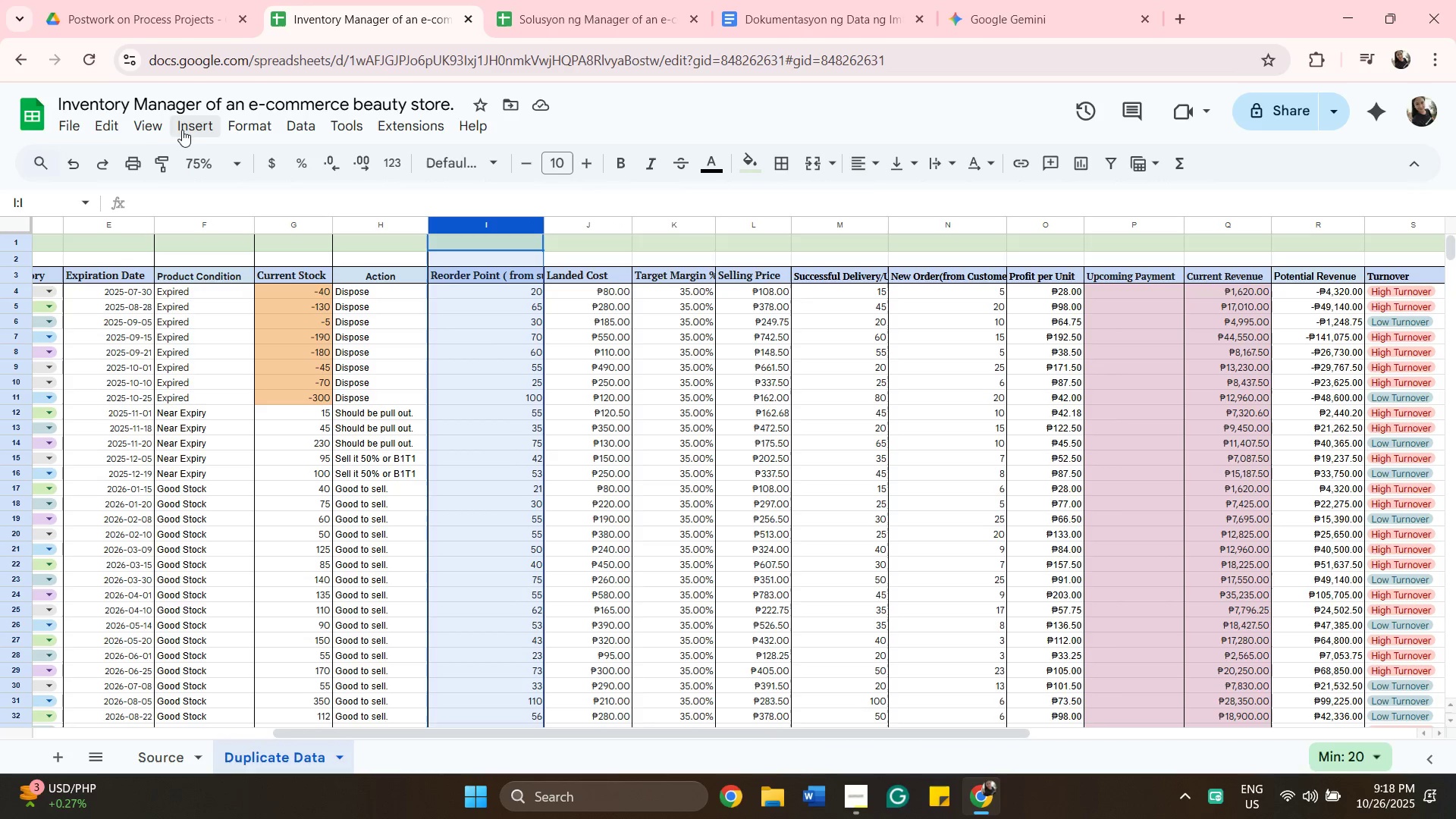 
left_click([183, 129])
 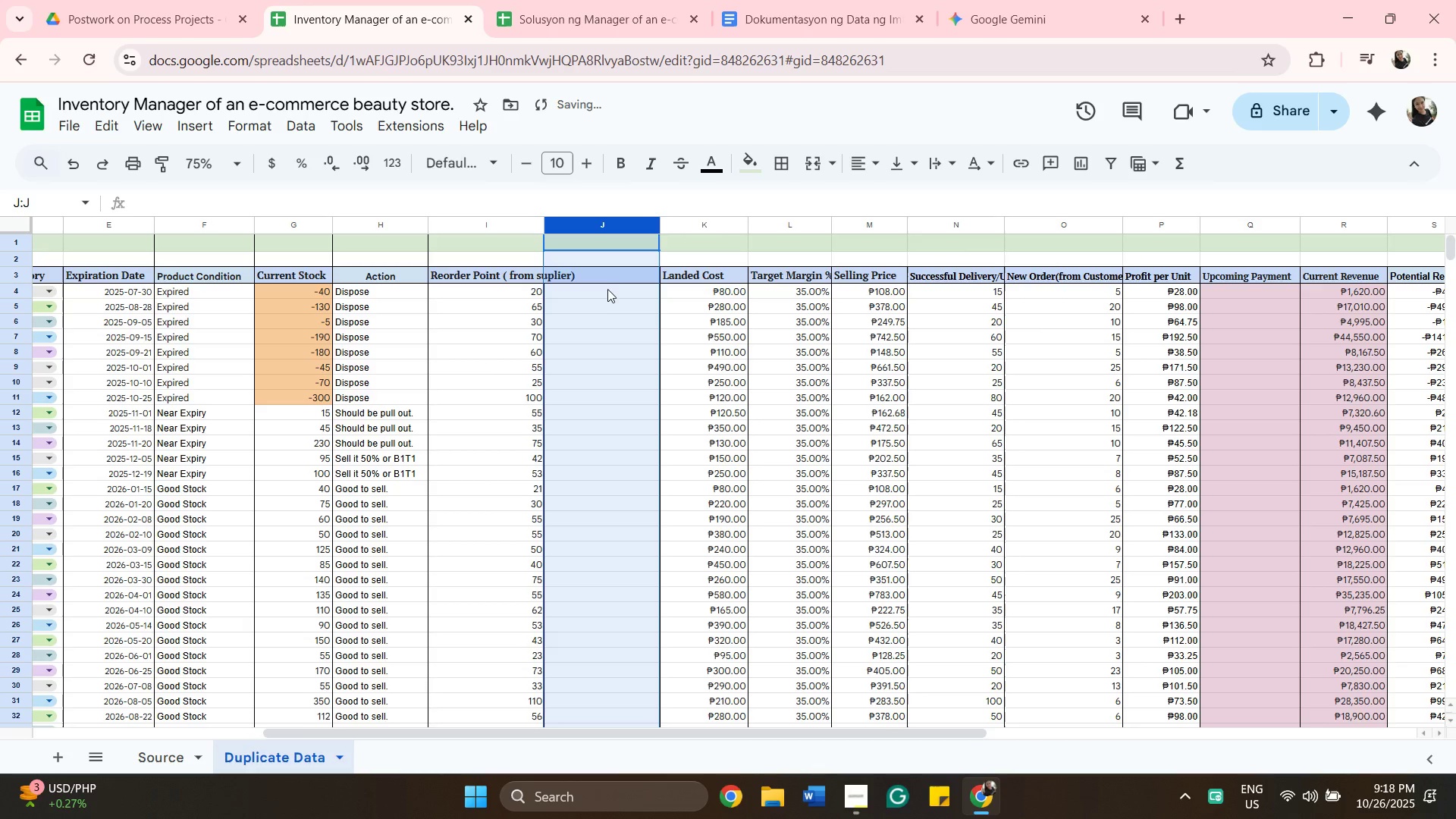 
wait(6.55)
 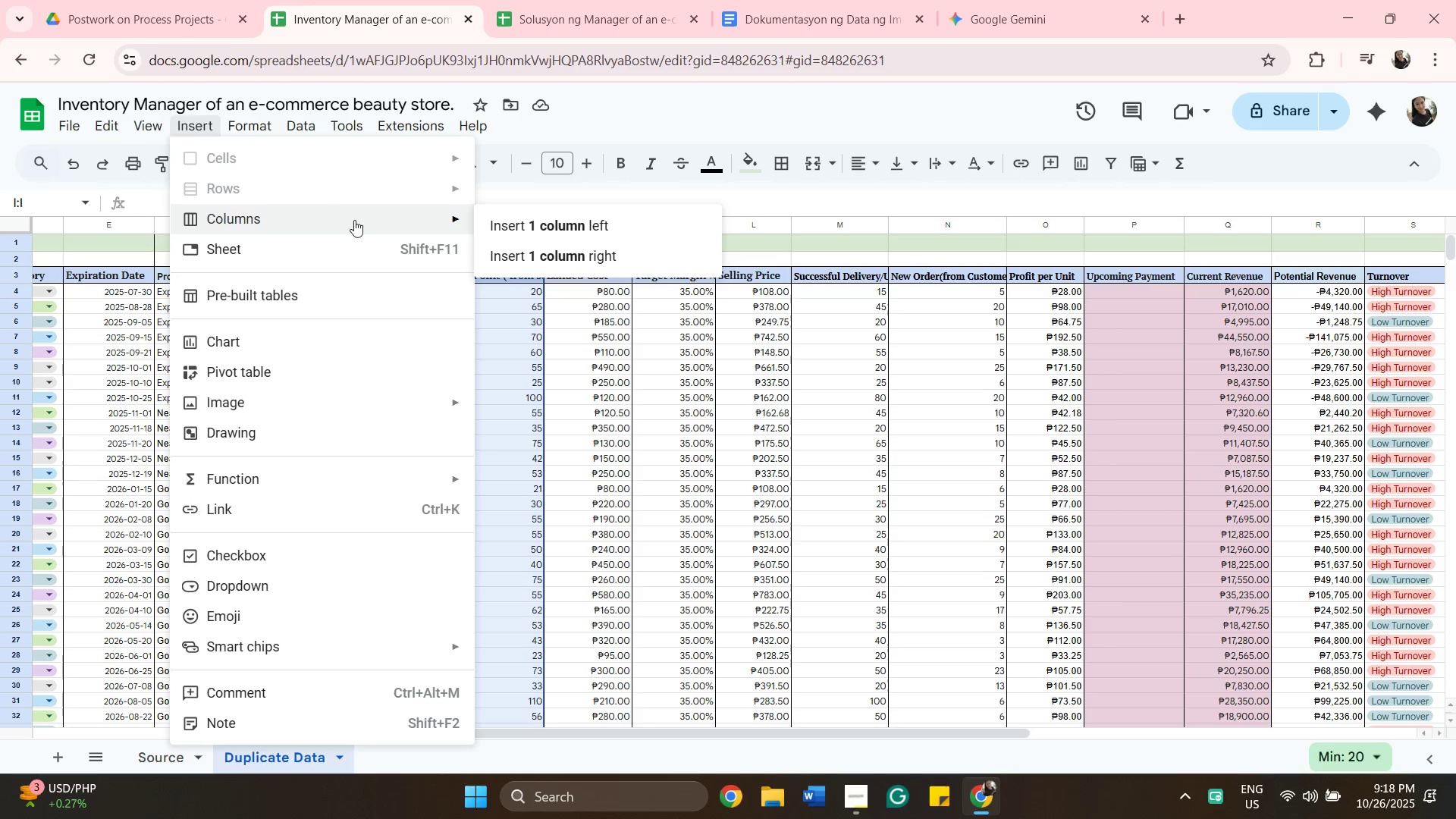 
double_click([607, 283])
 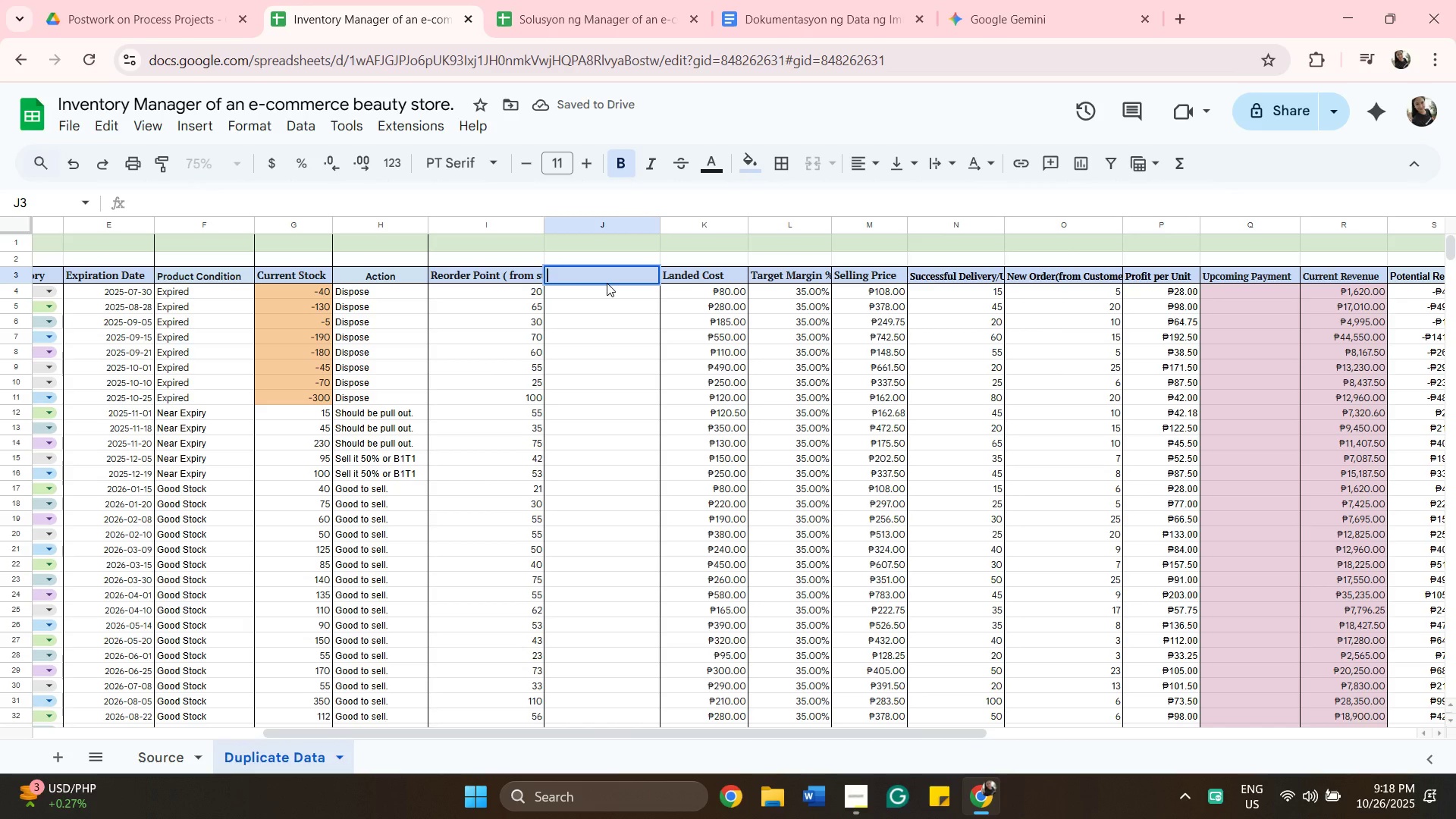 
type(Expenses)
 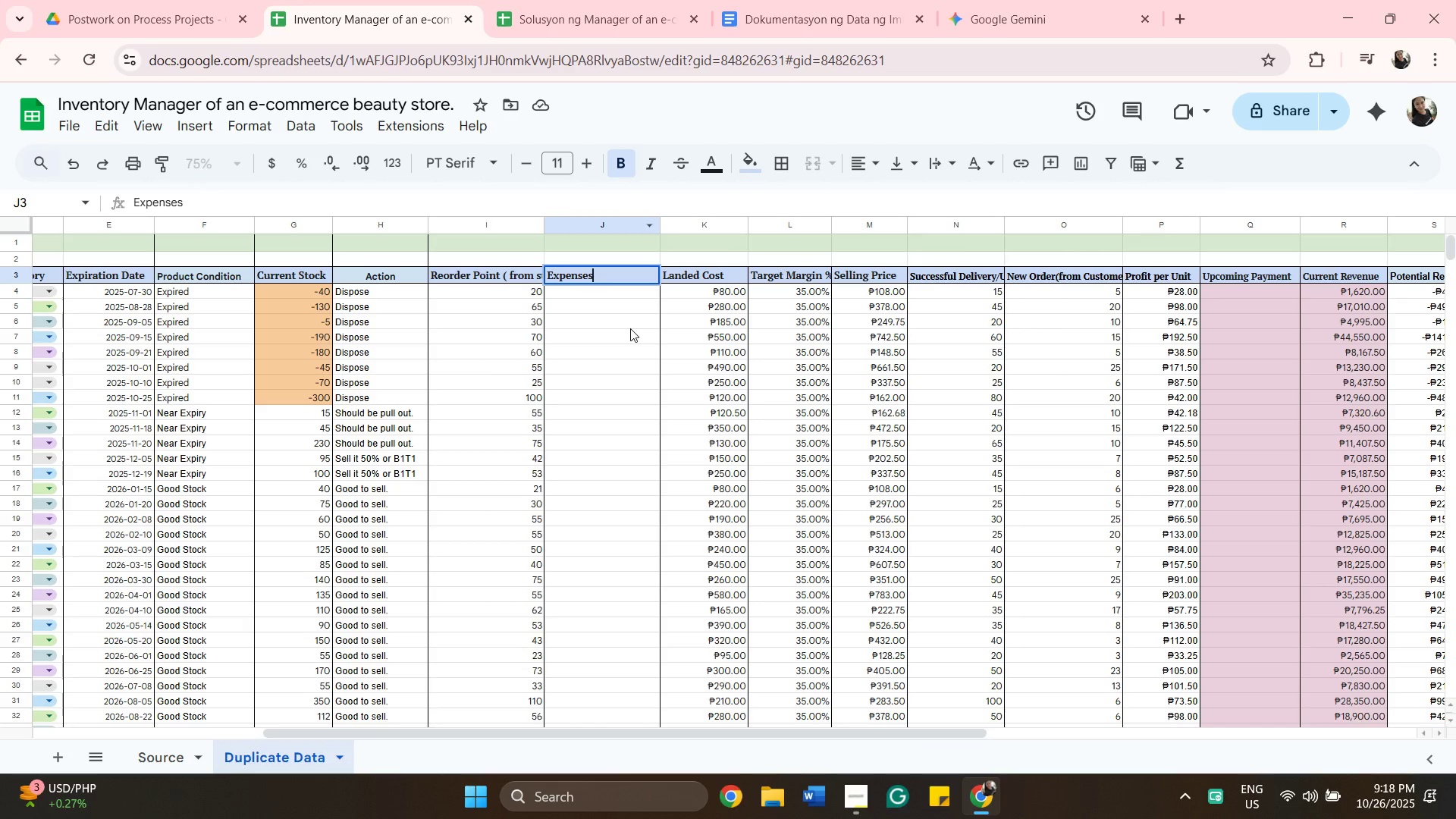 
left_click([630, 329])
 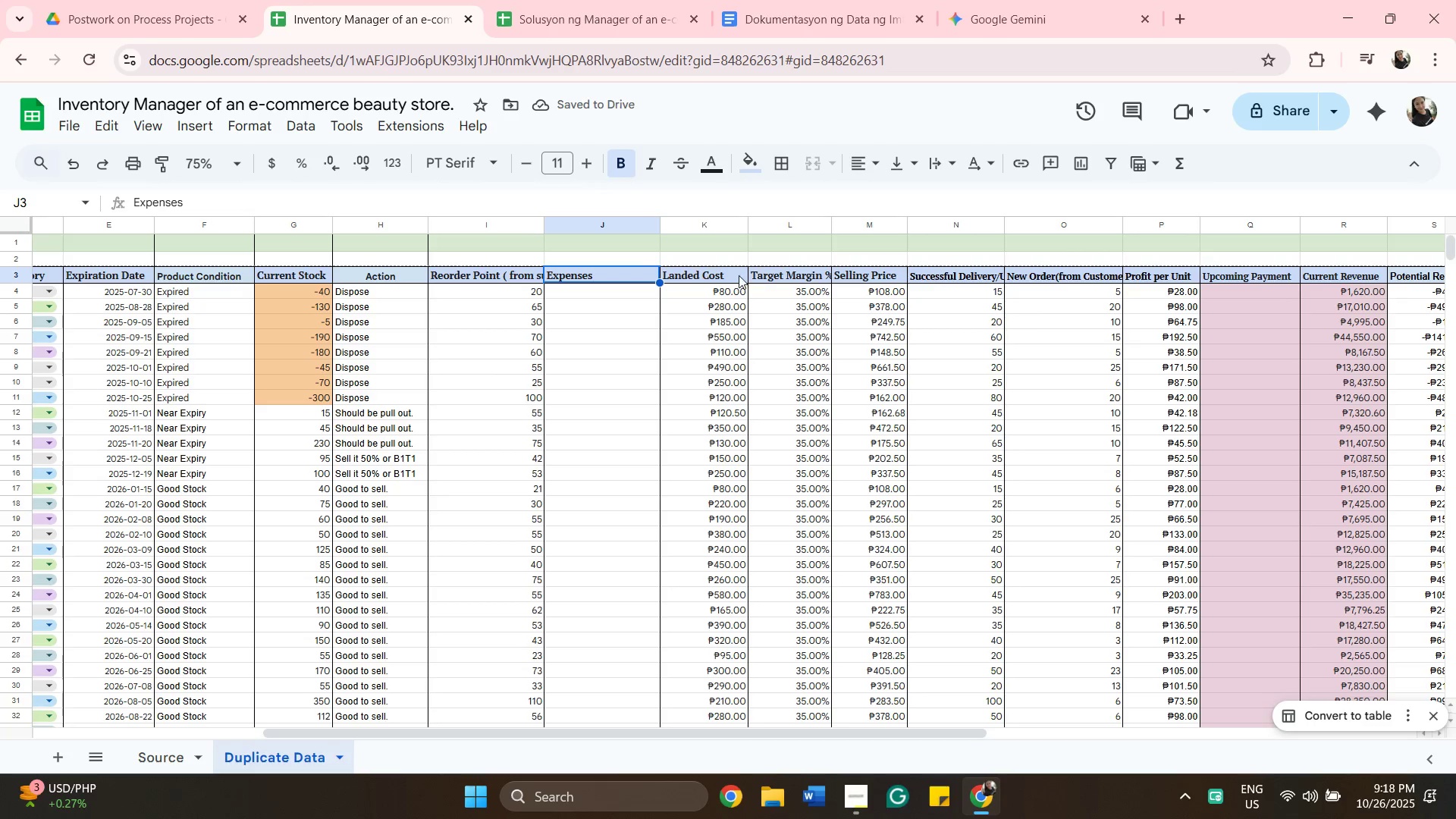 
wait(5.37)
 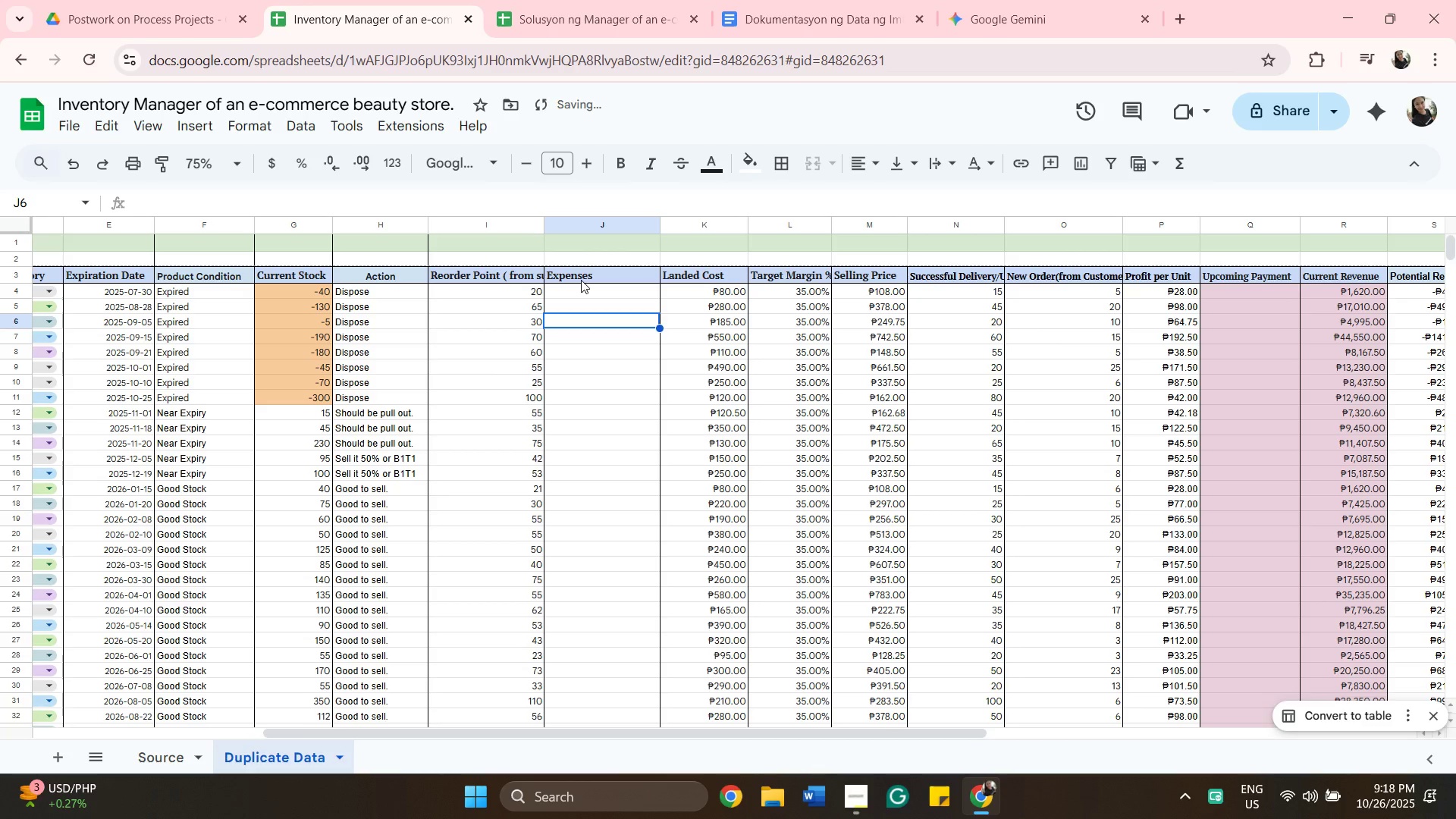 
left_click([697, 278])
 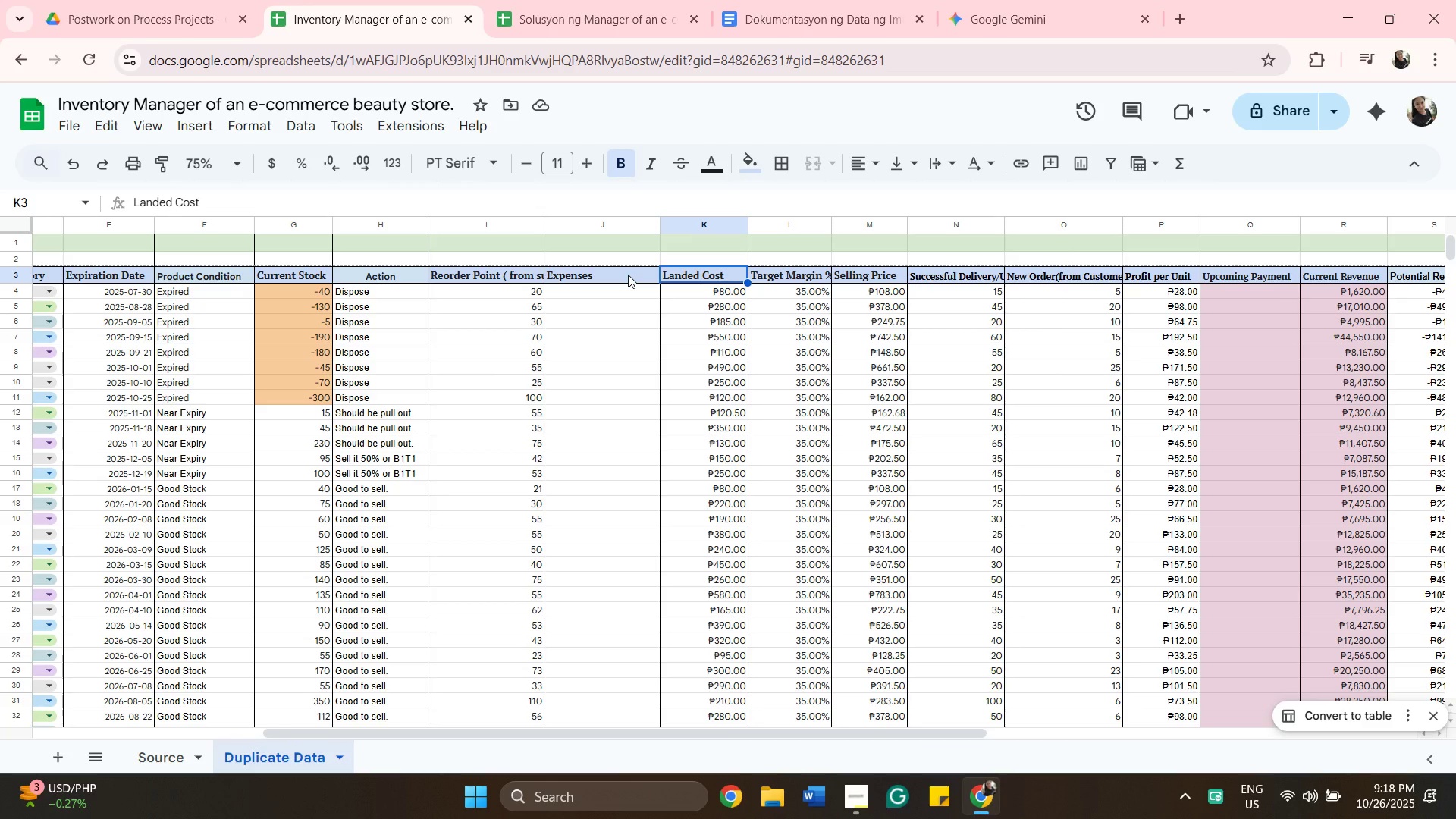 
left_click([628, 275])
 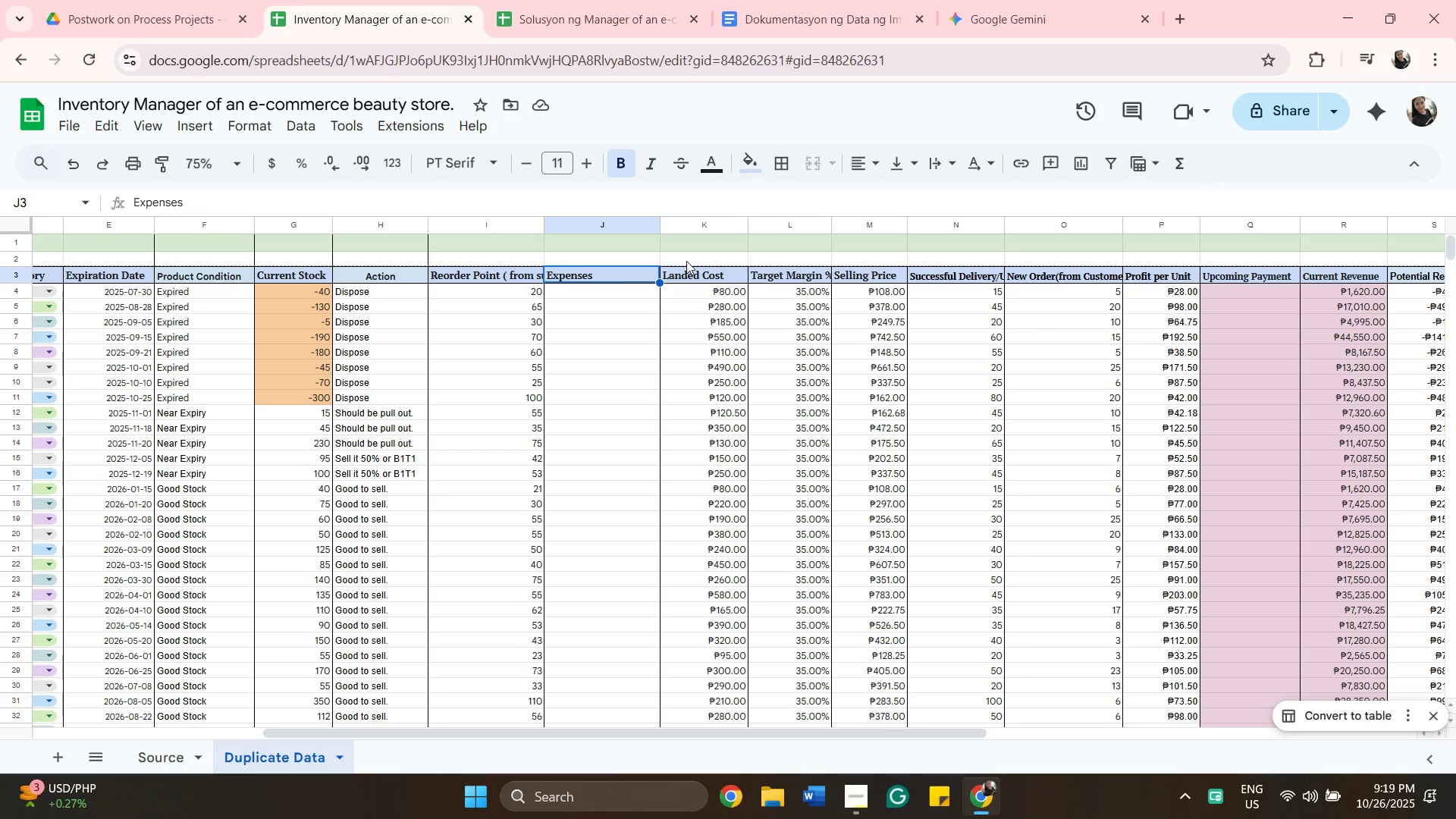 
left_click([689, 262])
 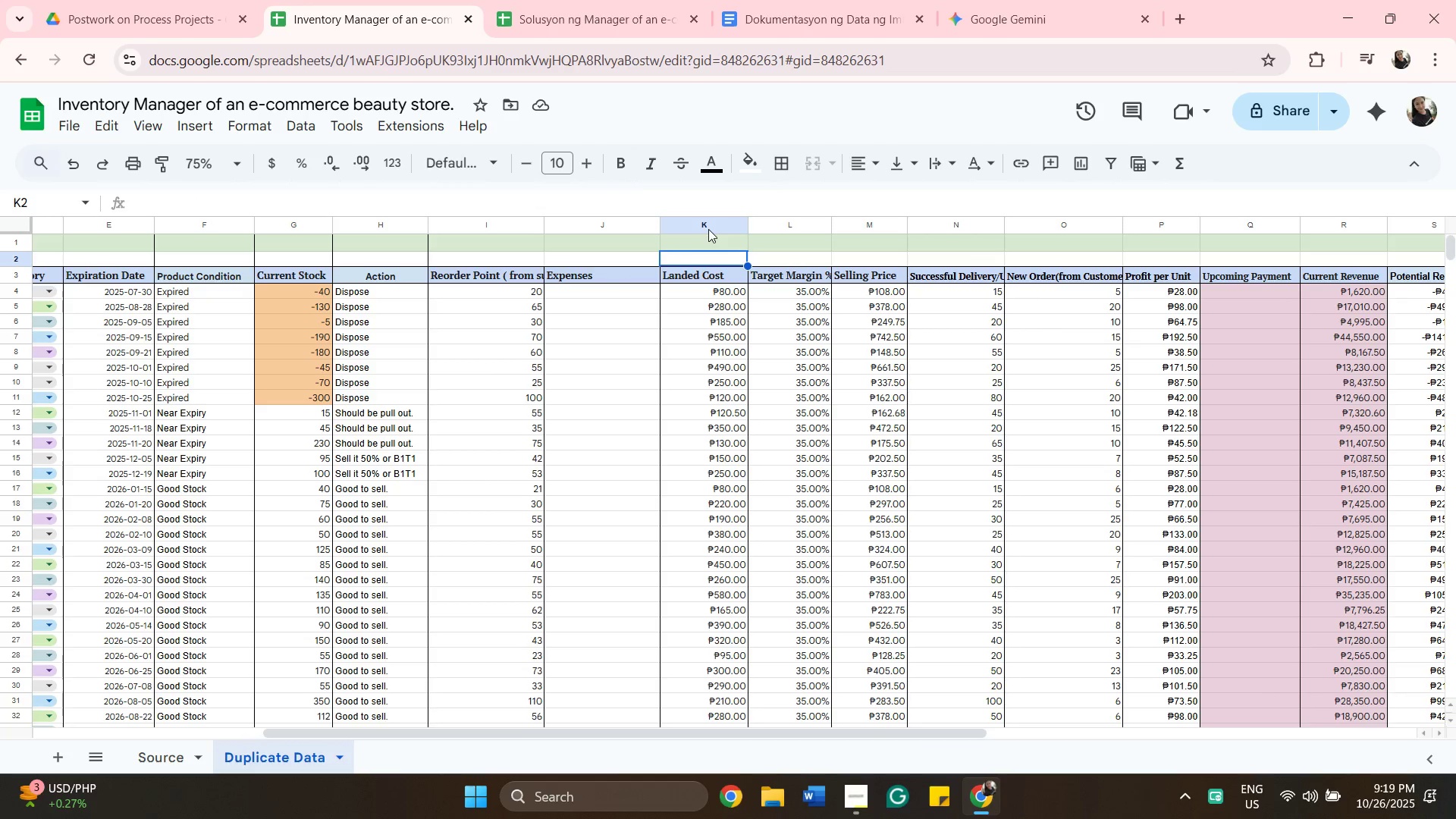 
left_click([708, 229])
 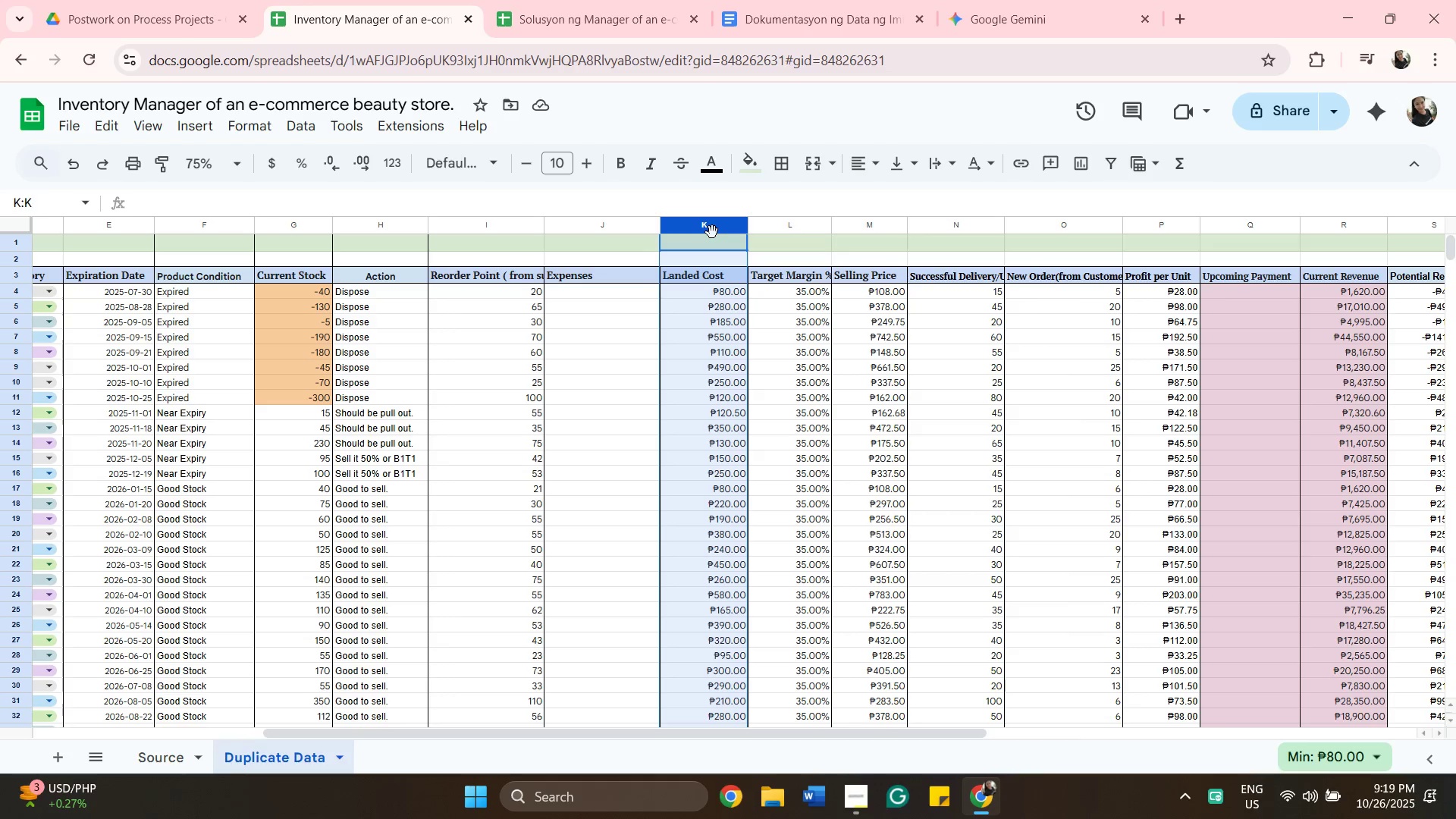 
left_click_drag(start_coordinate=[712, 232], to_coordinate=[654, 231])
 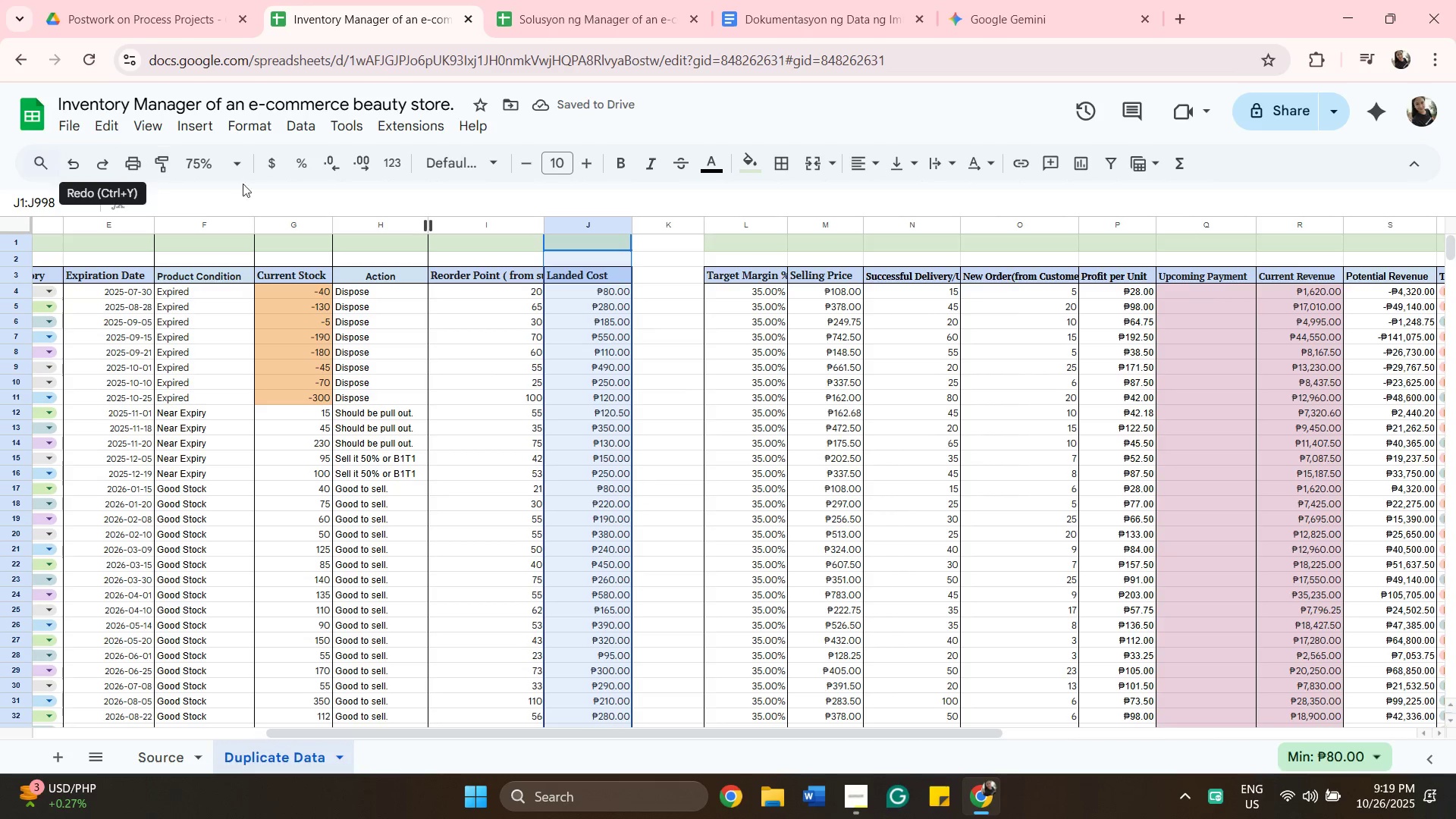 
wait(5.72)
 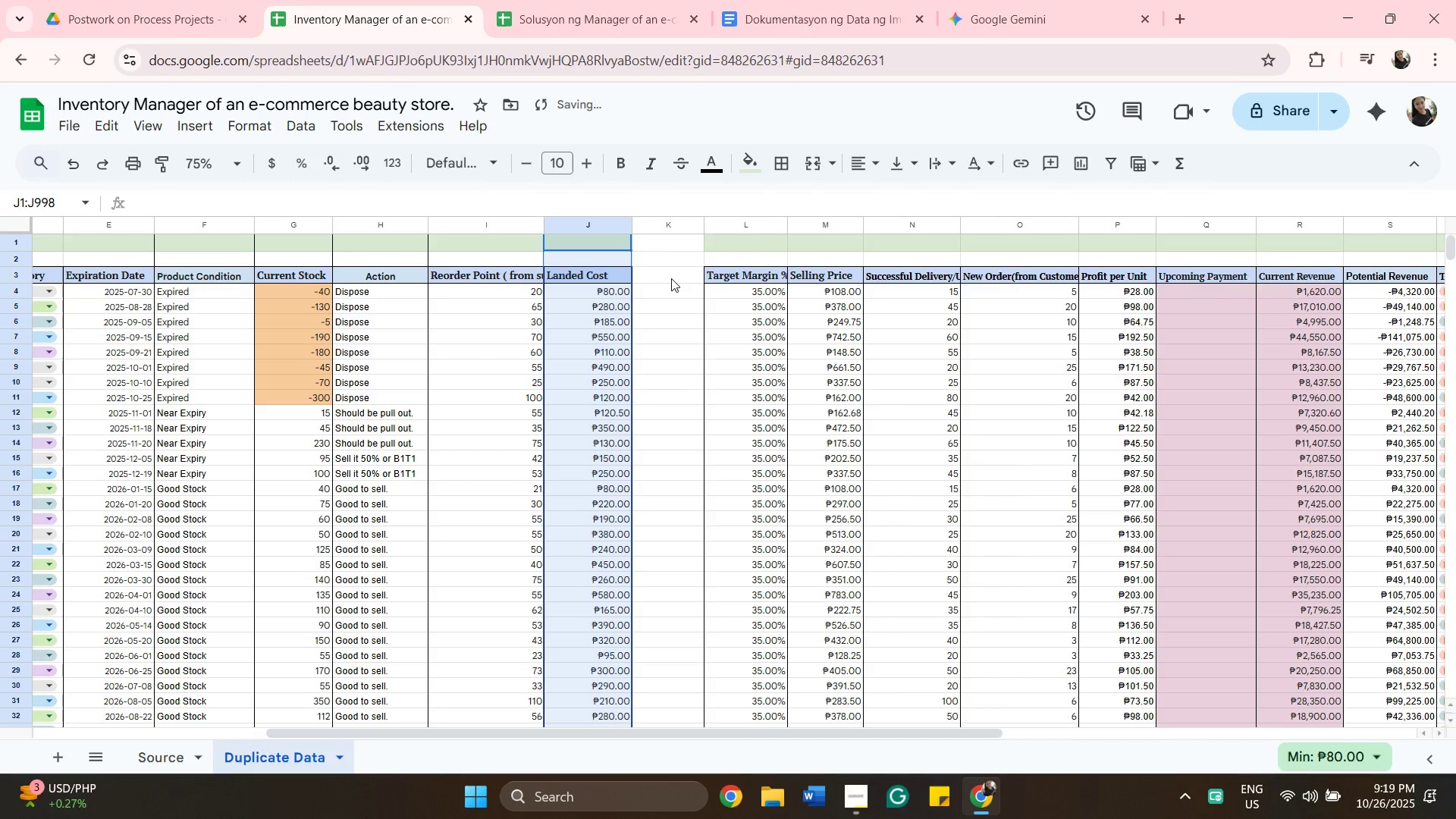 
left_click([78, 166])
 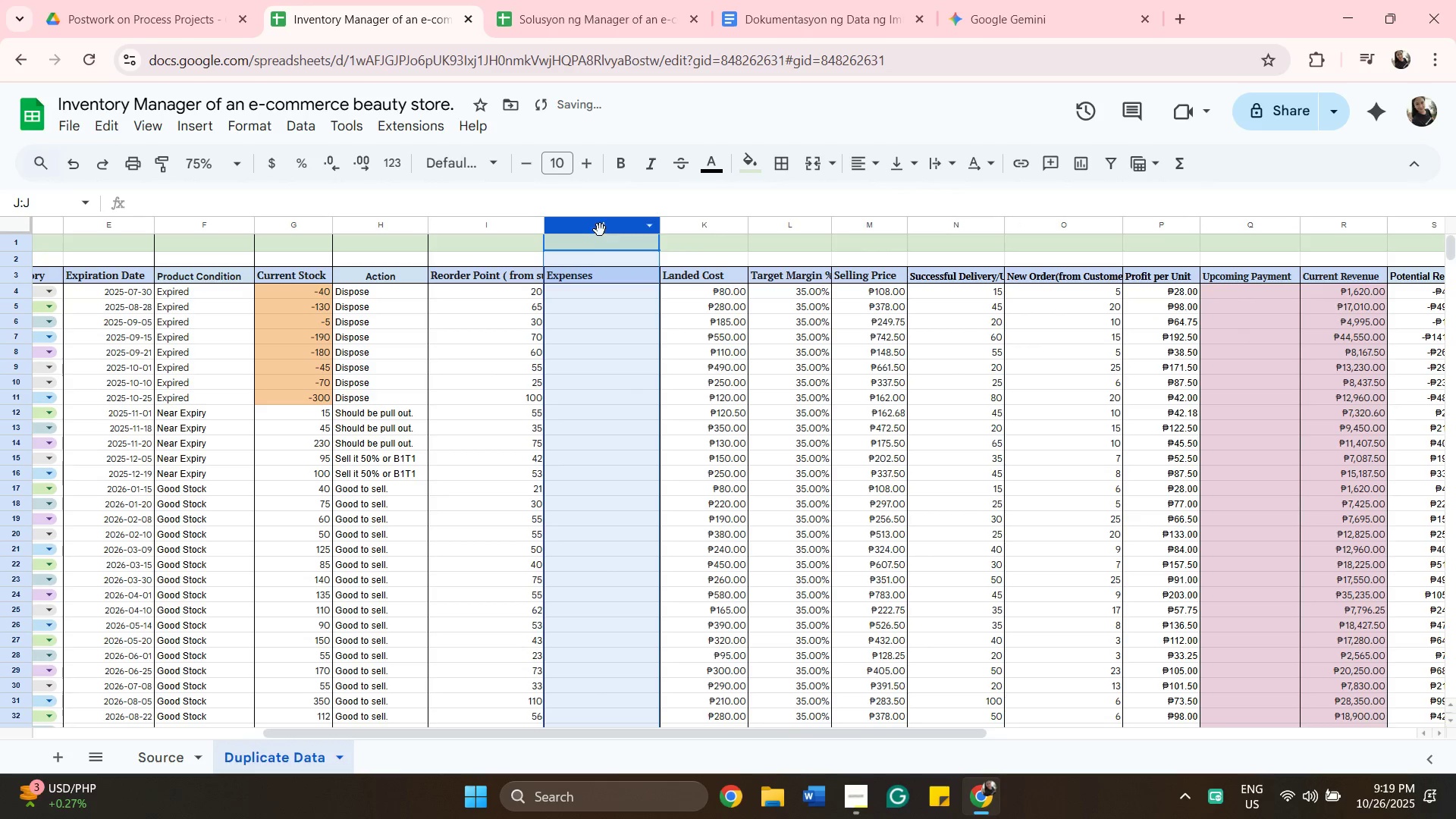 
left_click_drag(start_coordinate=[597, 228], to_coordinate=[678, 218])
 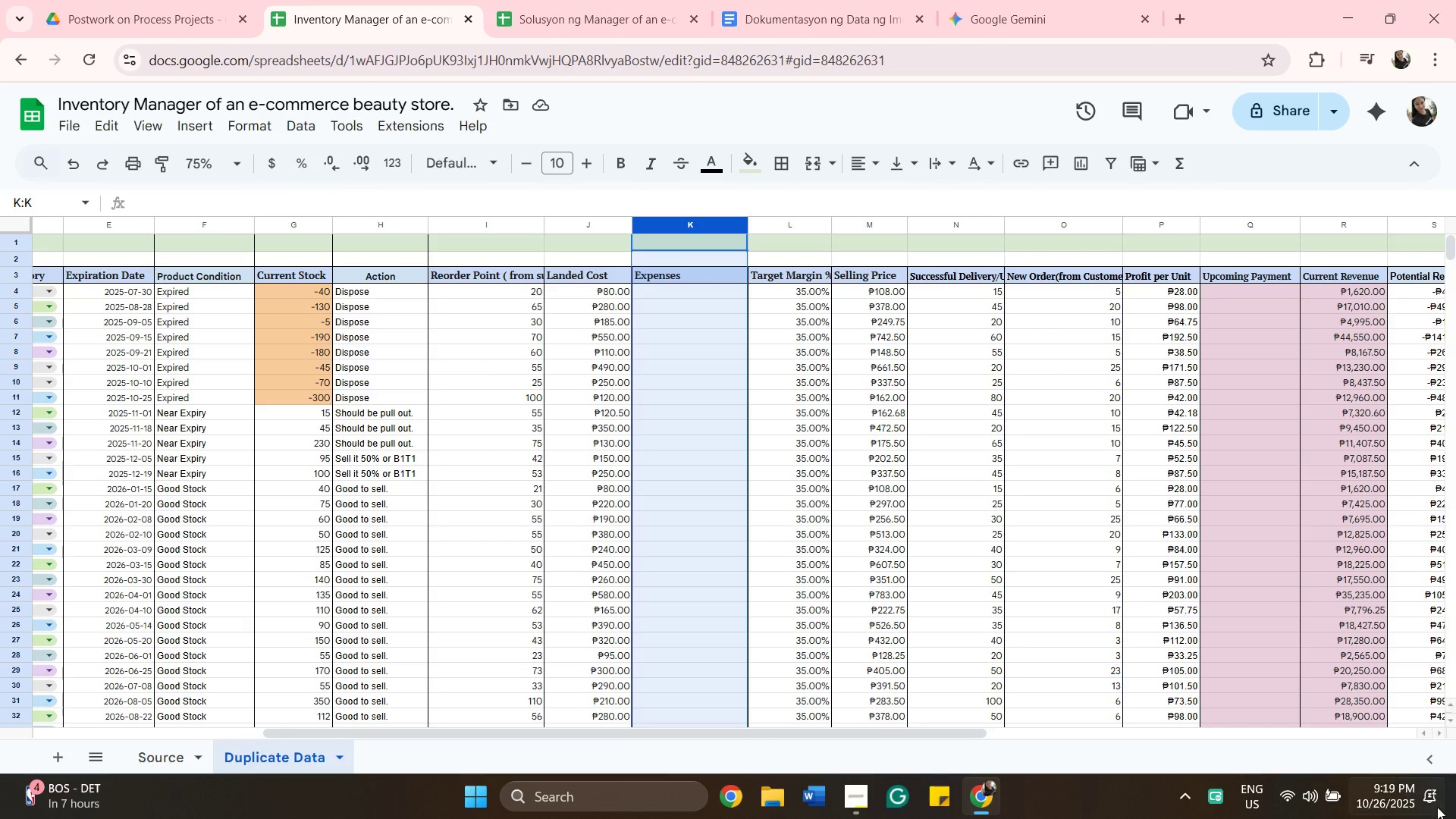 
wait(24.6)
 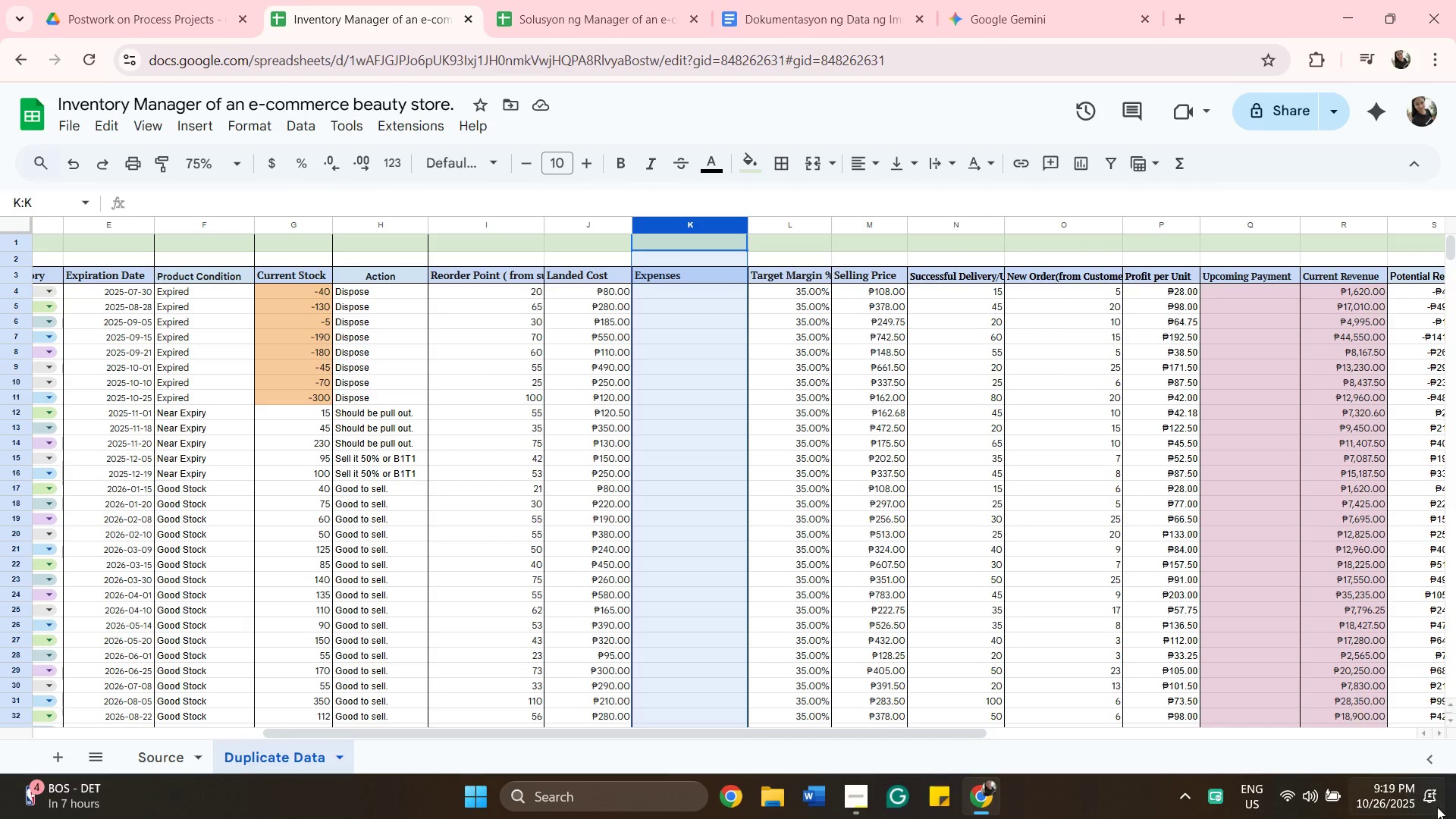 
left_click([662, 293])
 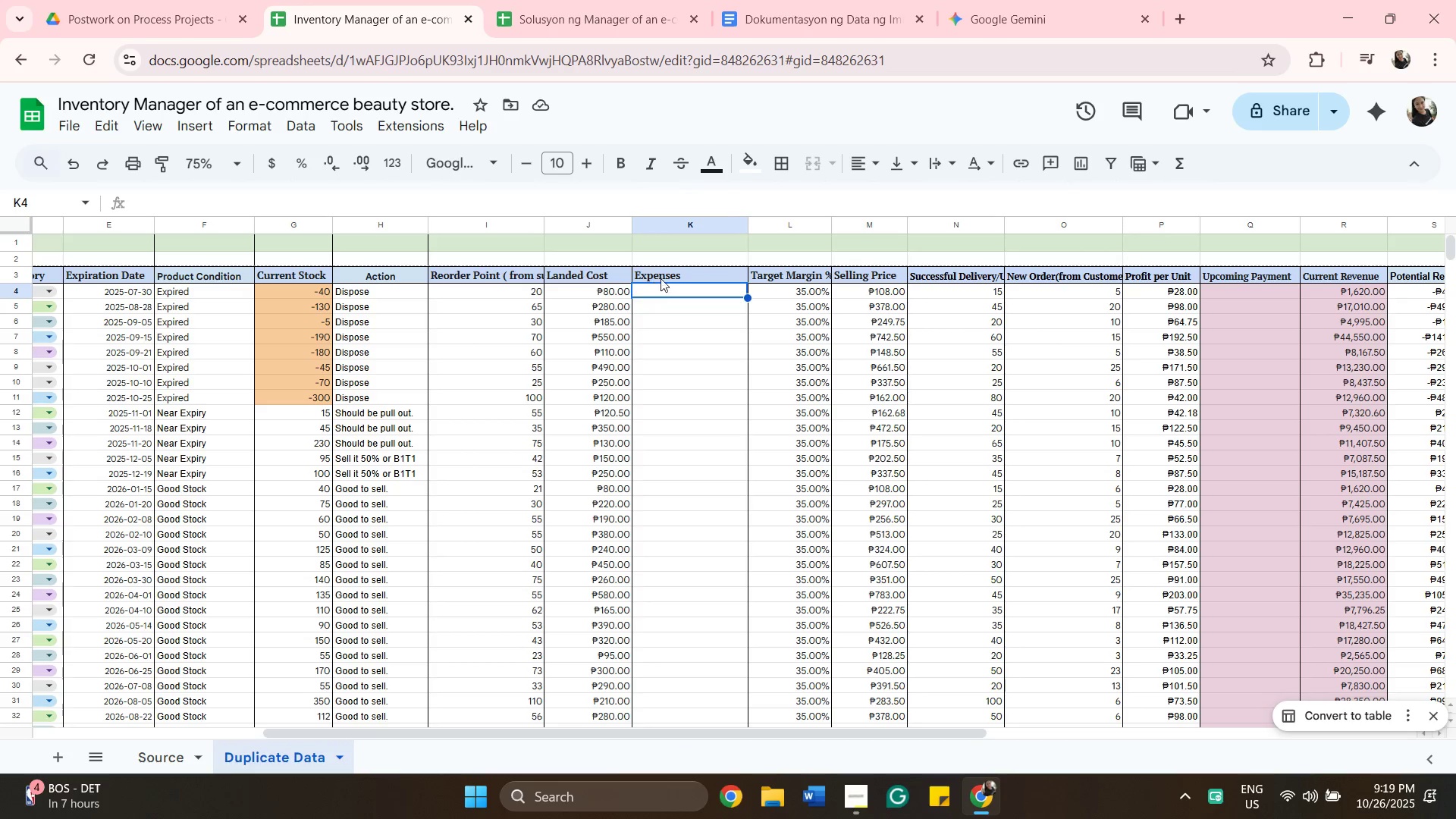 
left_click([661, 278])
 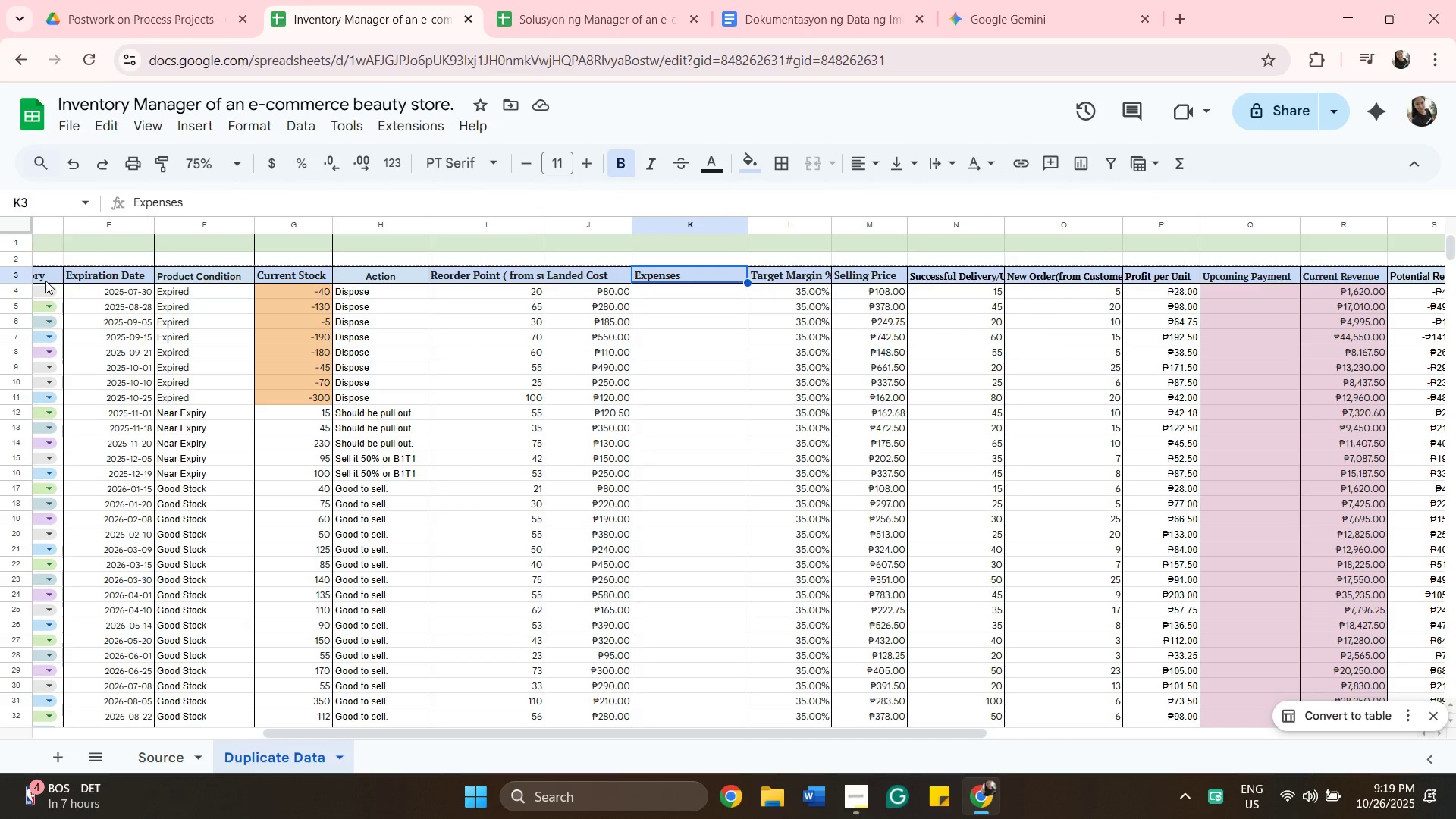 
left_click([11, 275])
 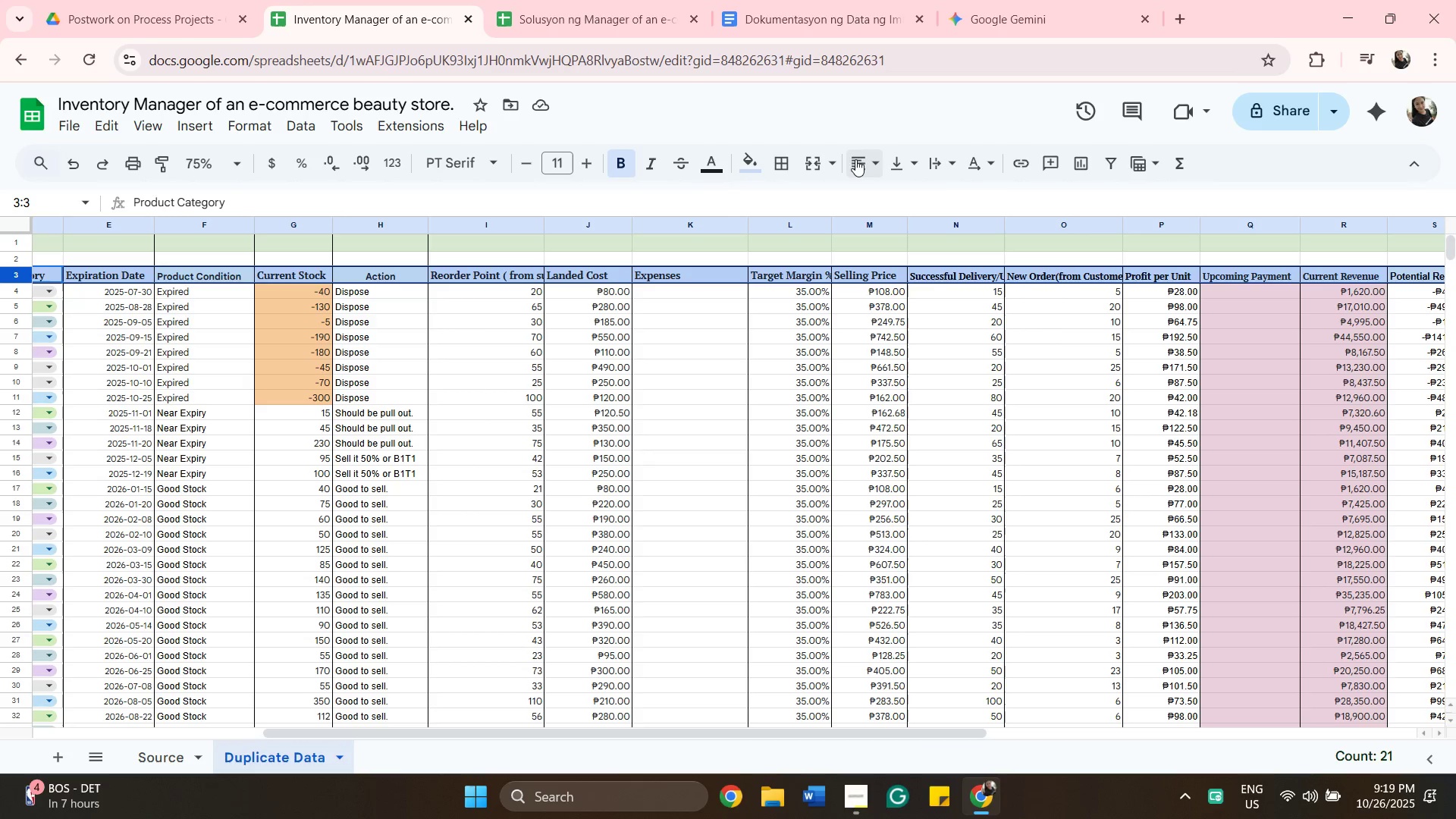 
left_click([859, 159])
 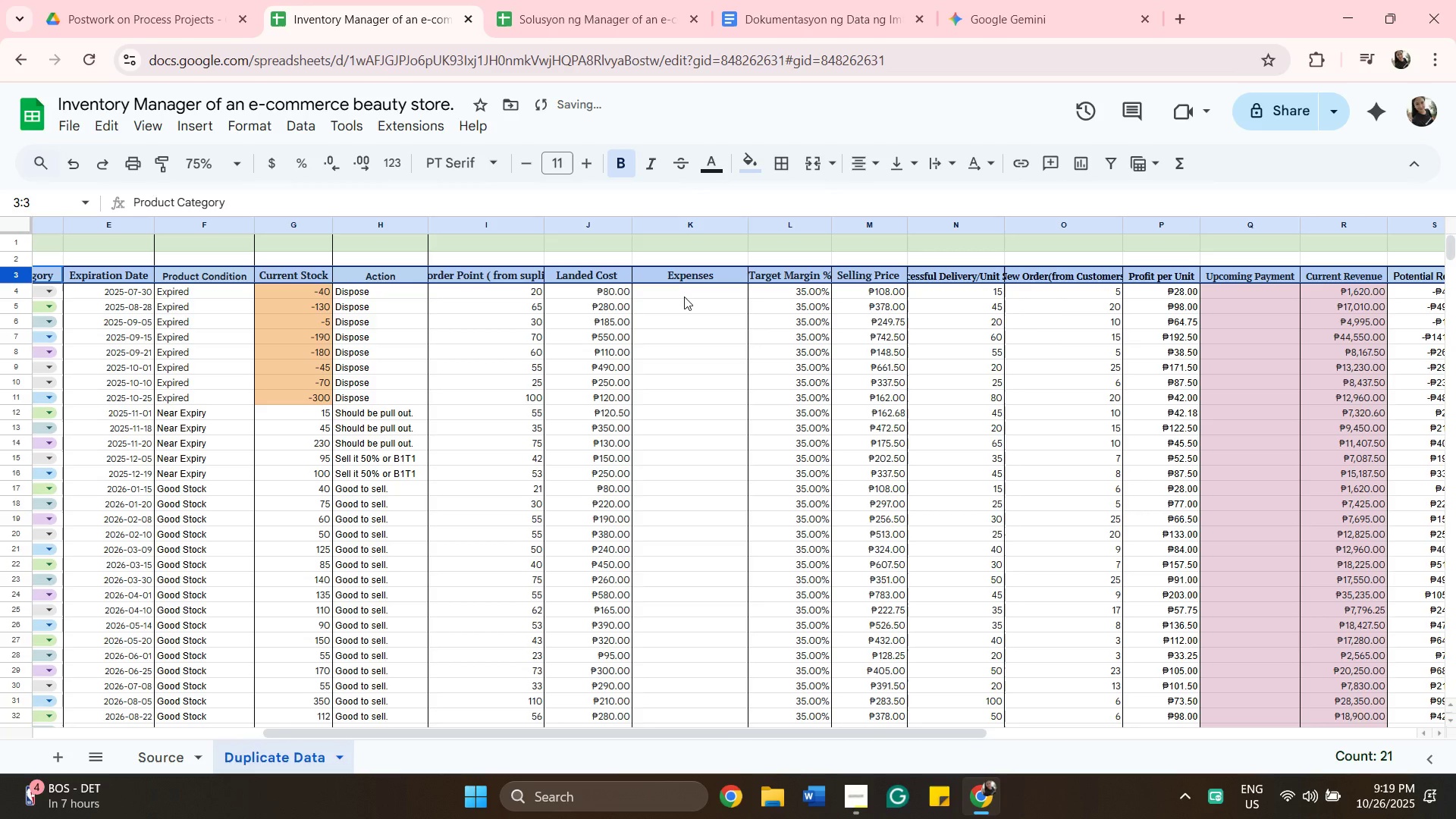 
left_click([679, 291])
 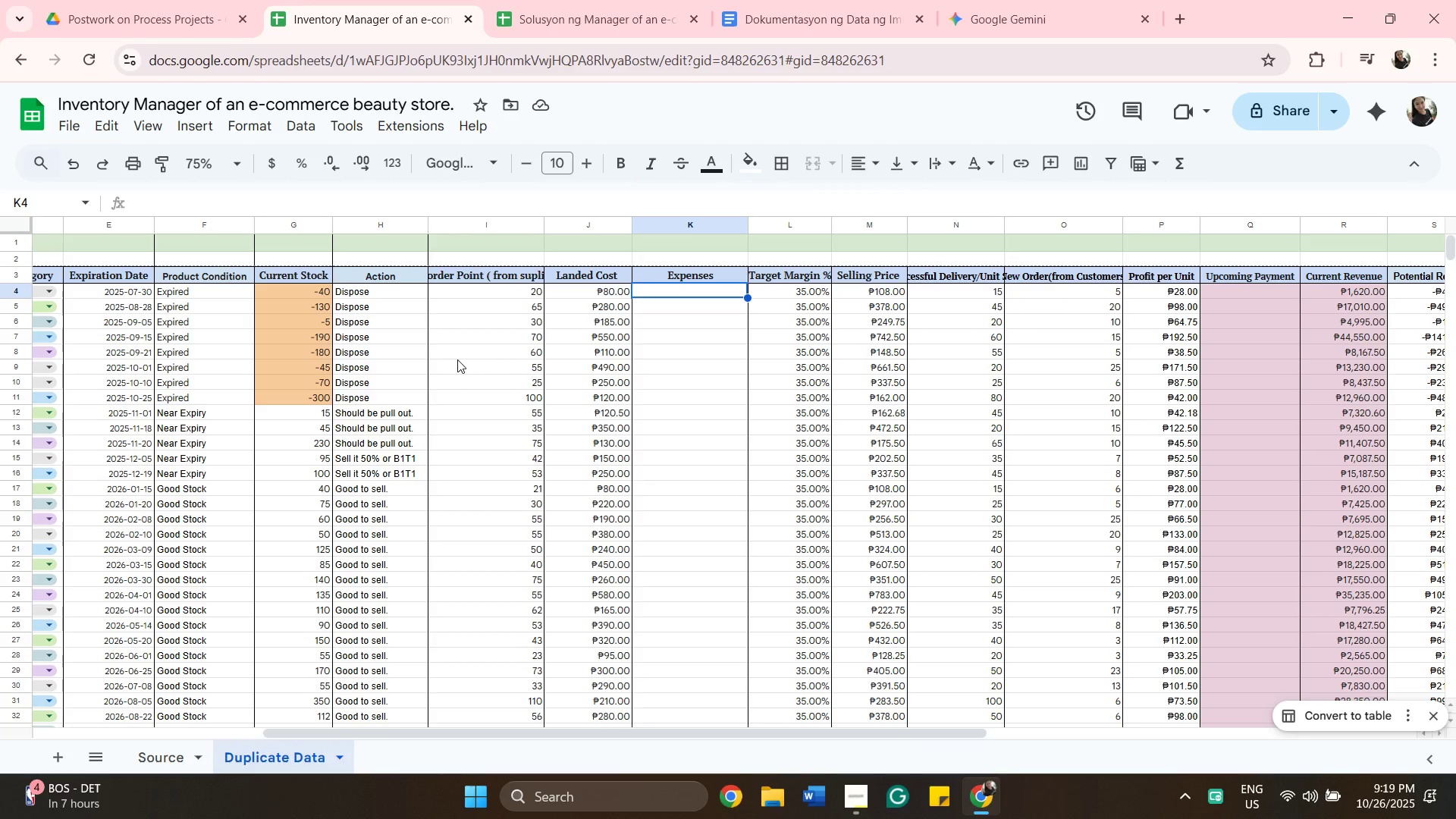 
wait(6.94)
 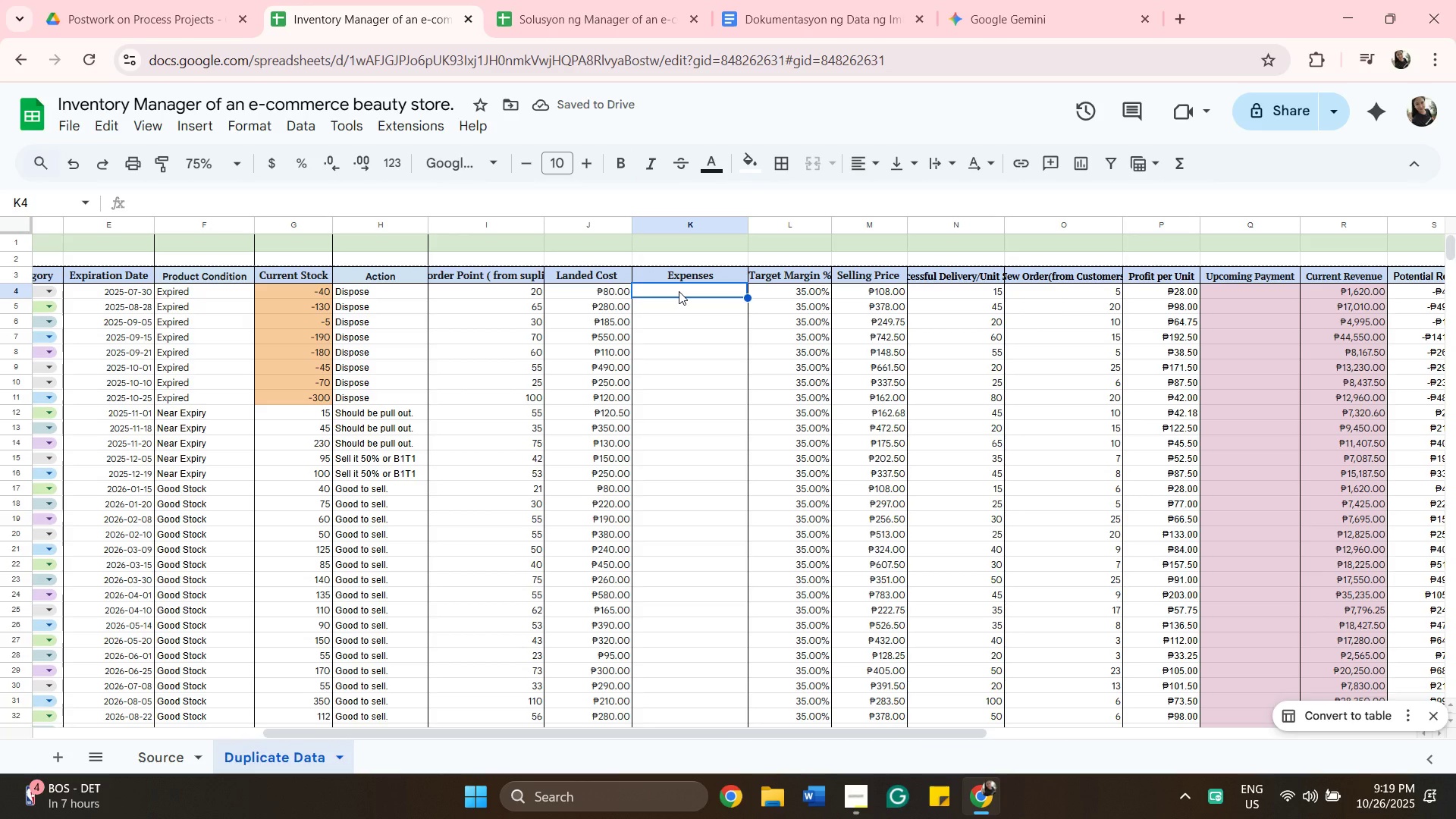 
left_click([450, 281])
 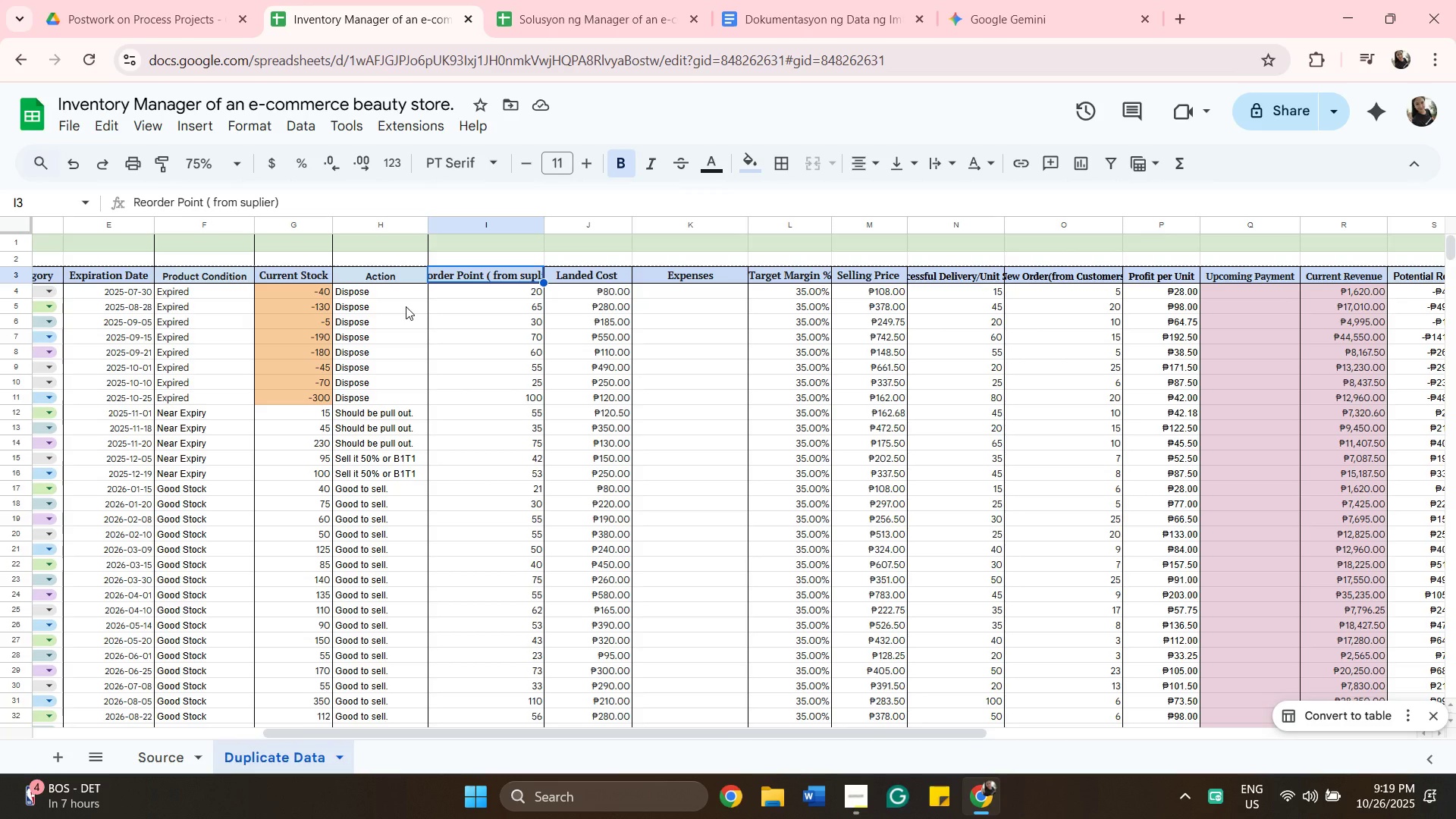 
wait(6.56)
 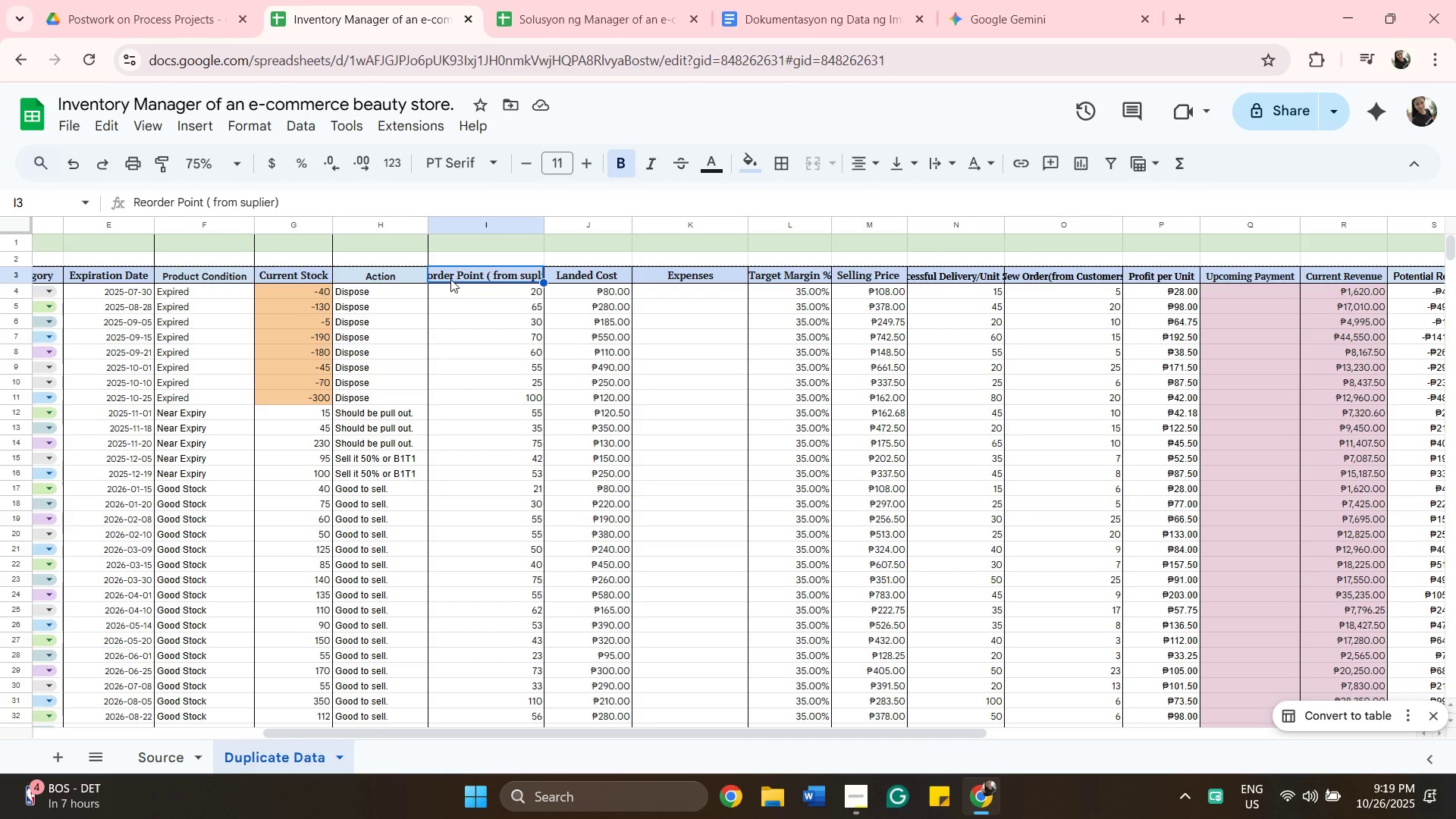 
left_click([661, 297])
 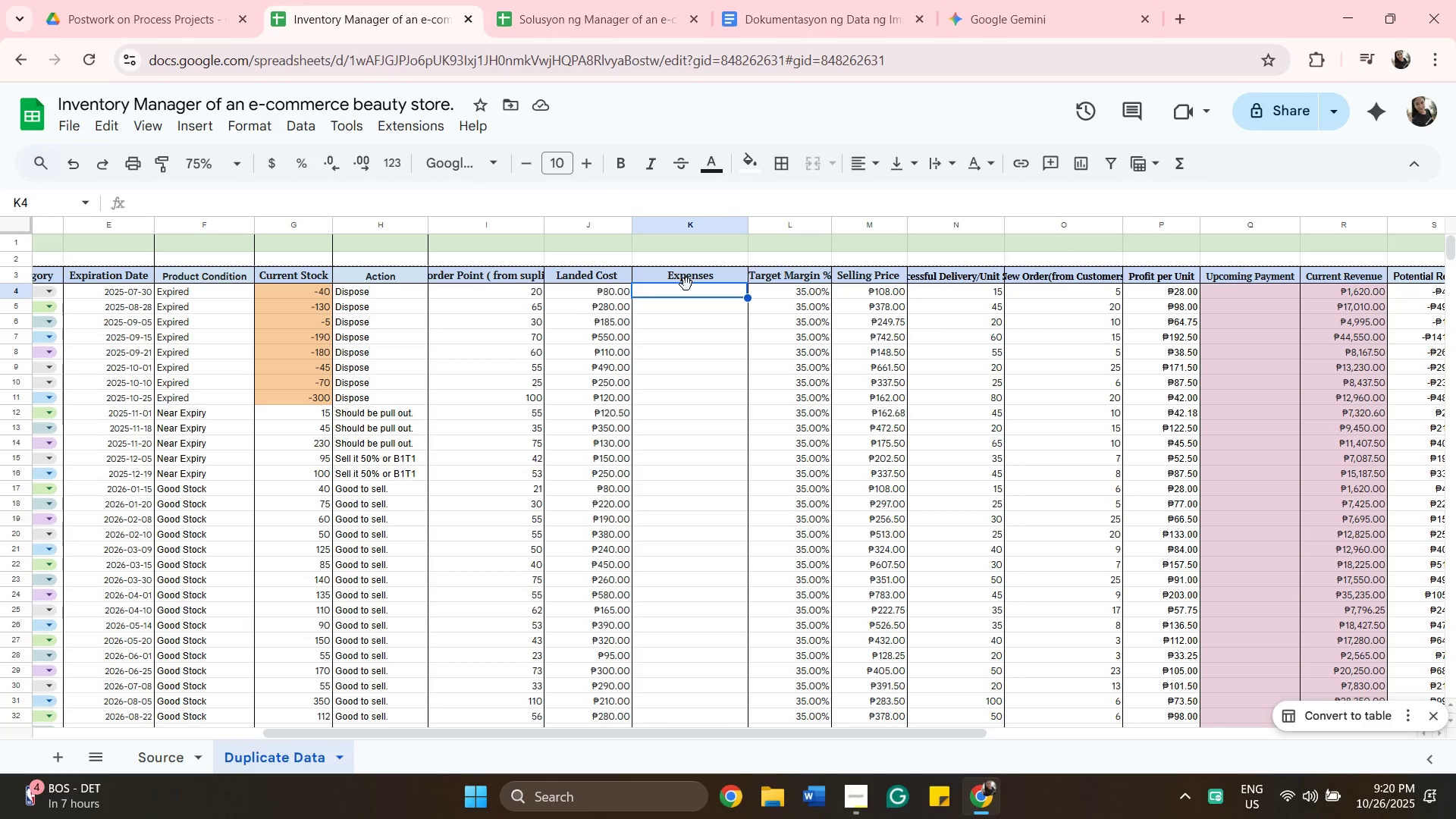 
hold_key(key=Equal, duration=0.42)
 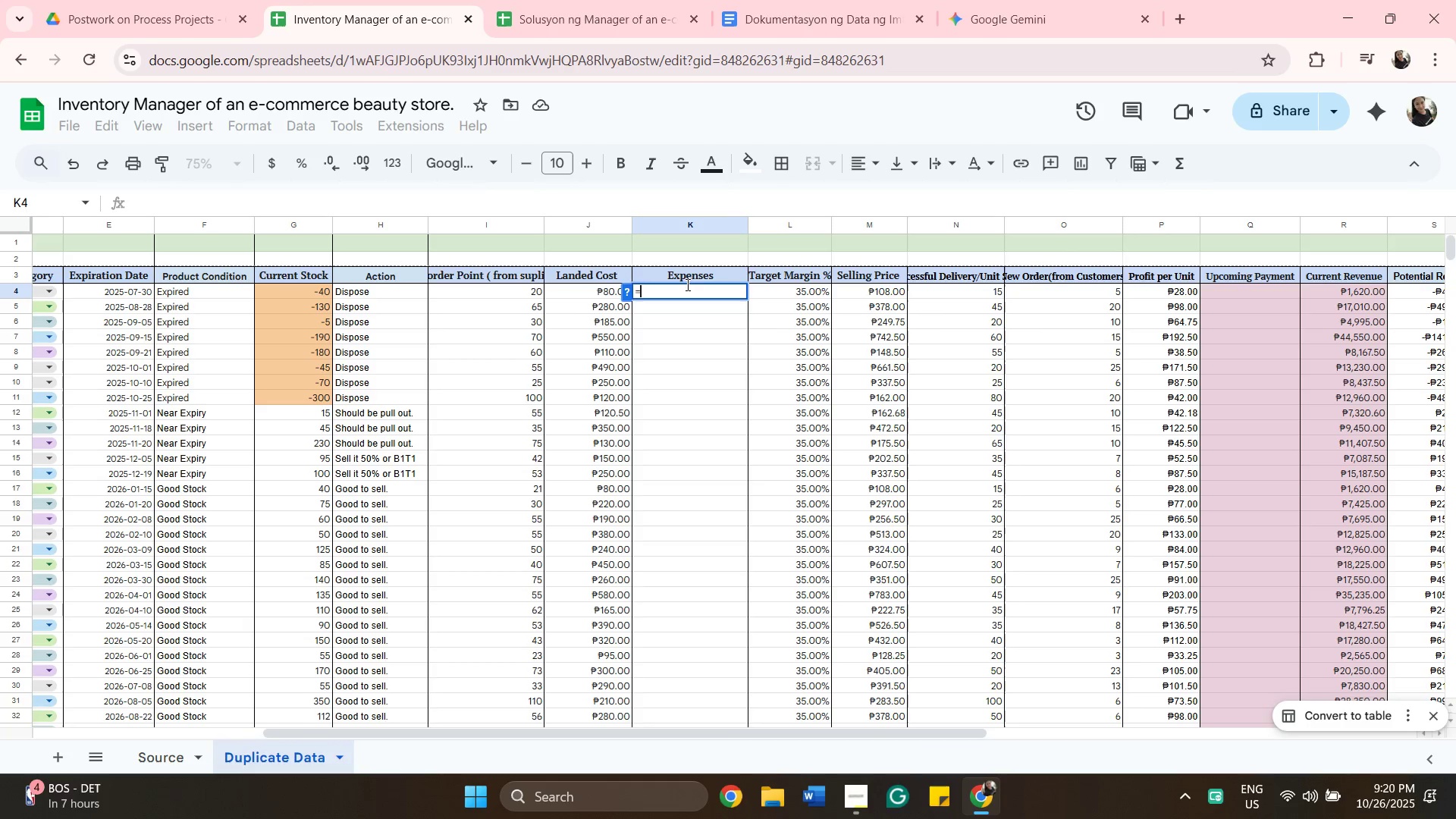 
type(mul)
 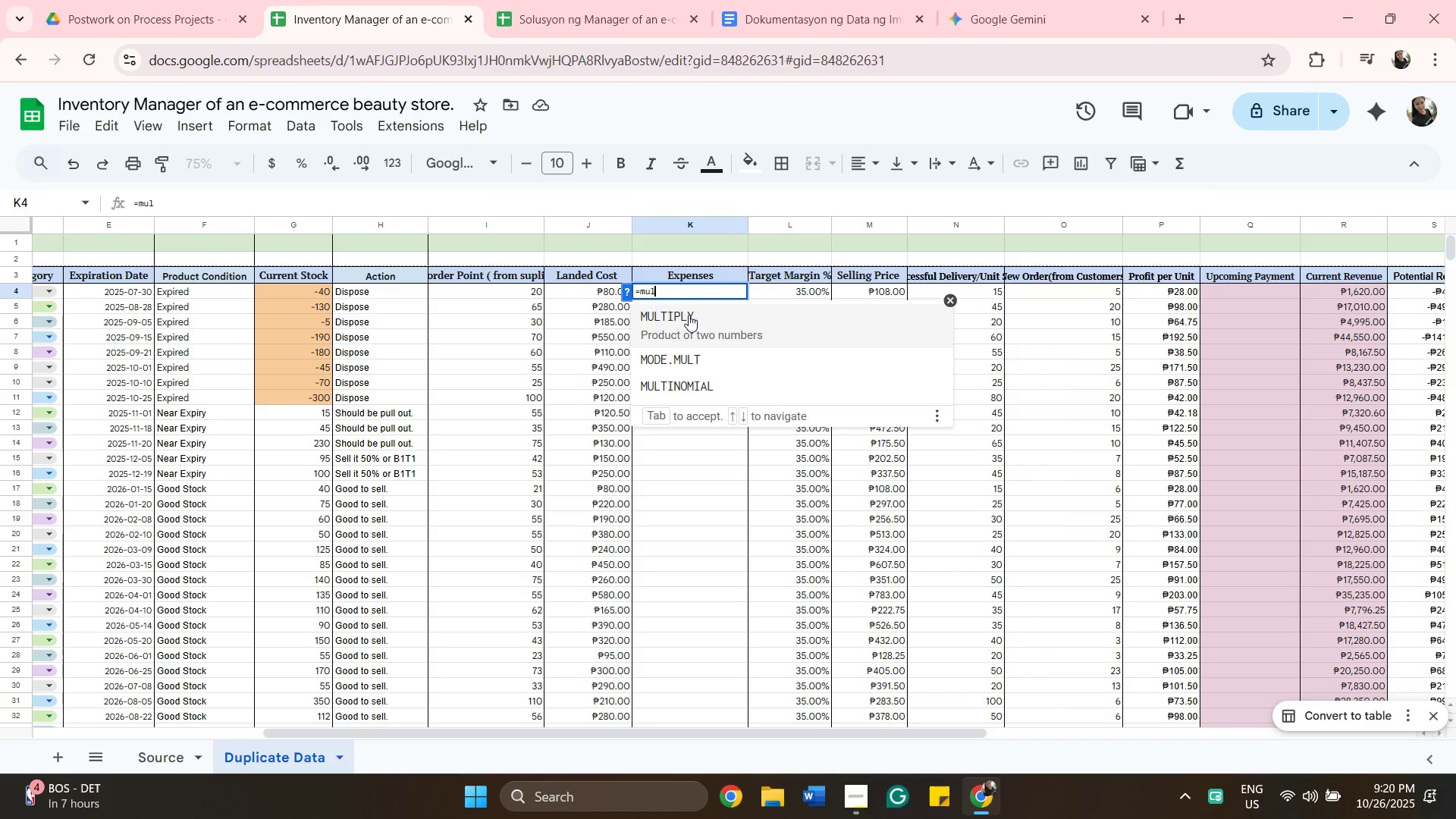 
left_click([689, 315])
 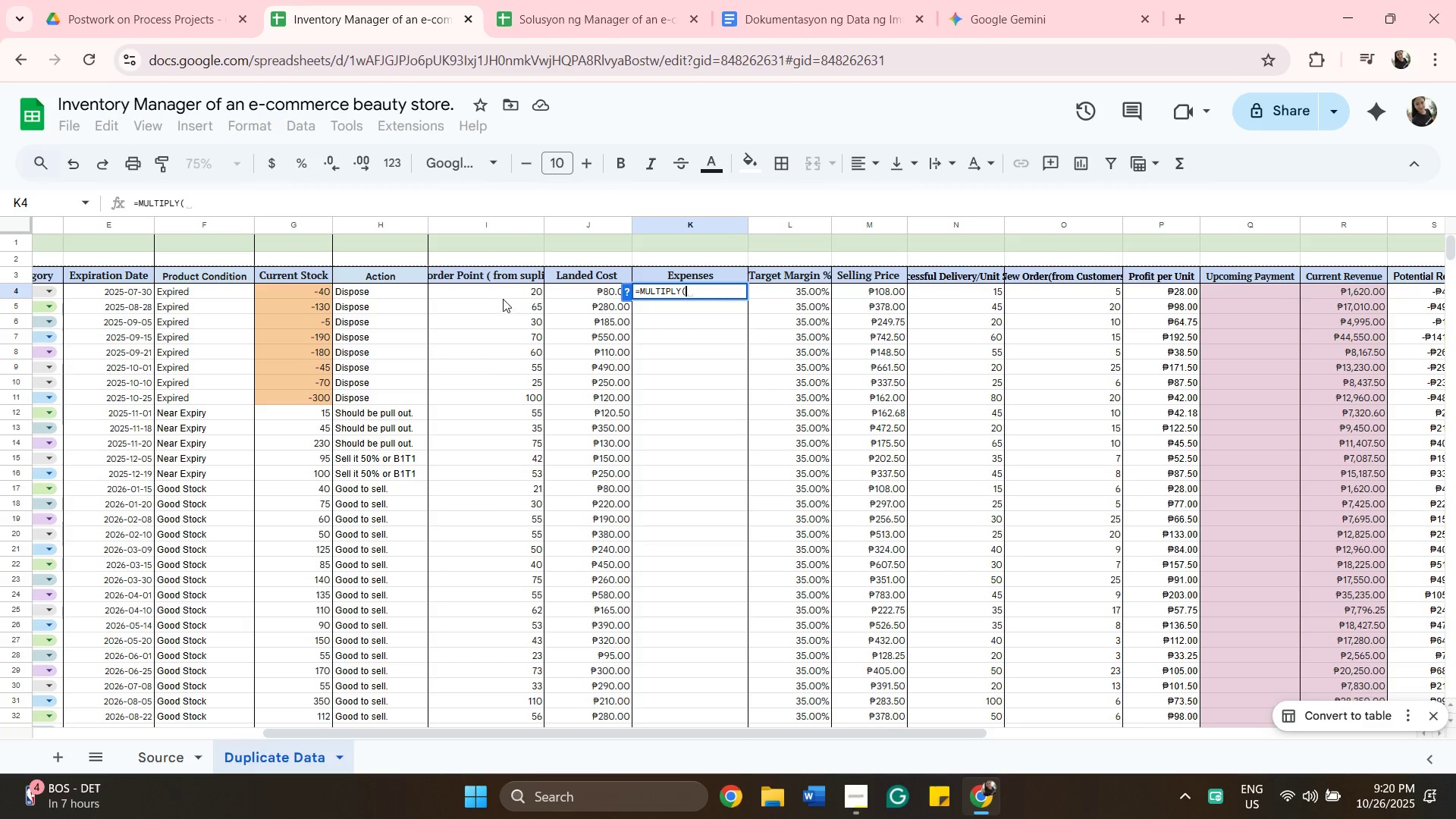 
left_click([511, 287])
 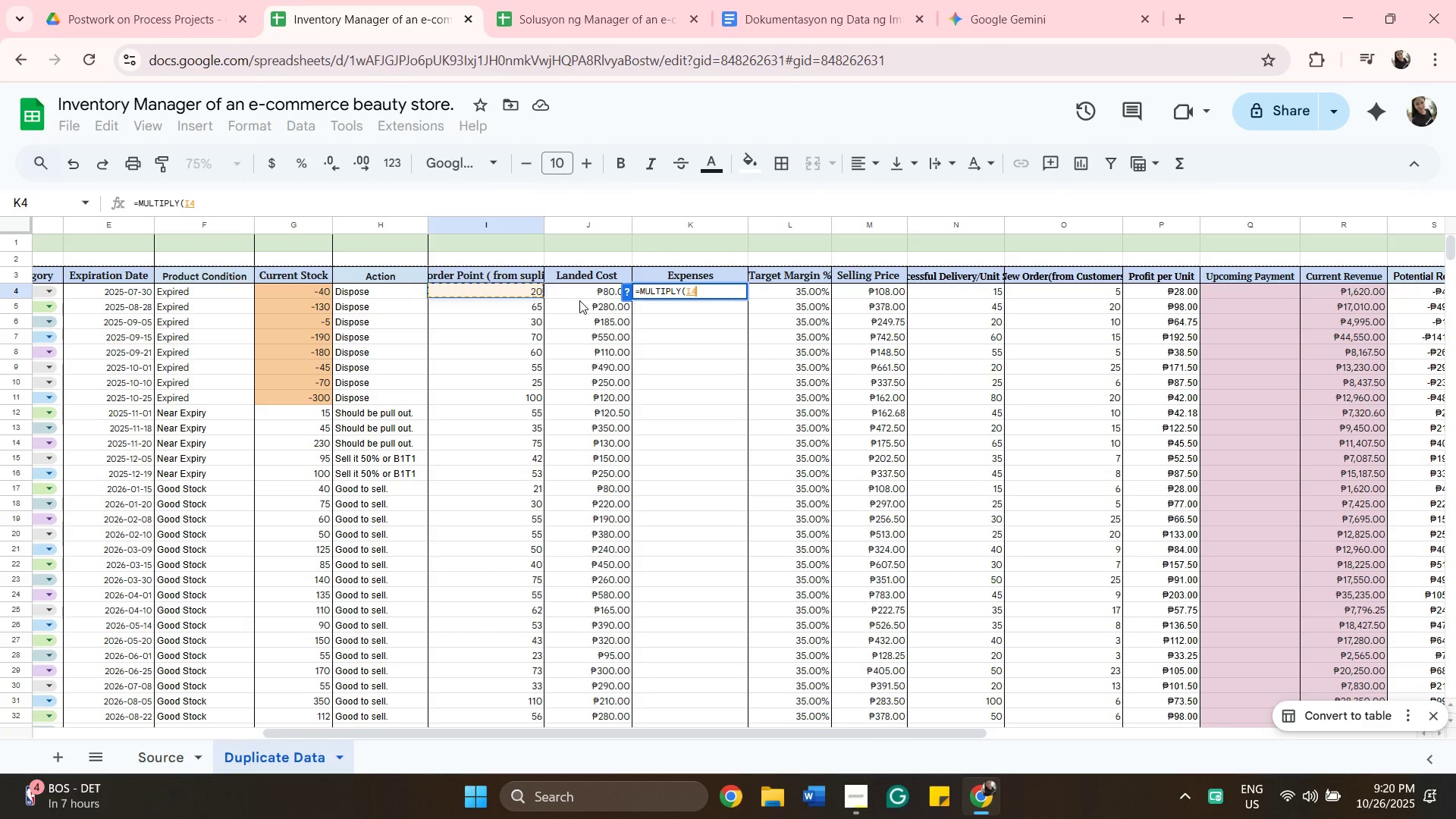 
key(Comma)
 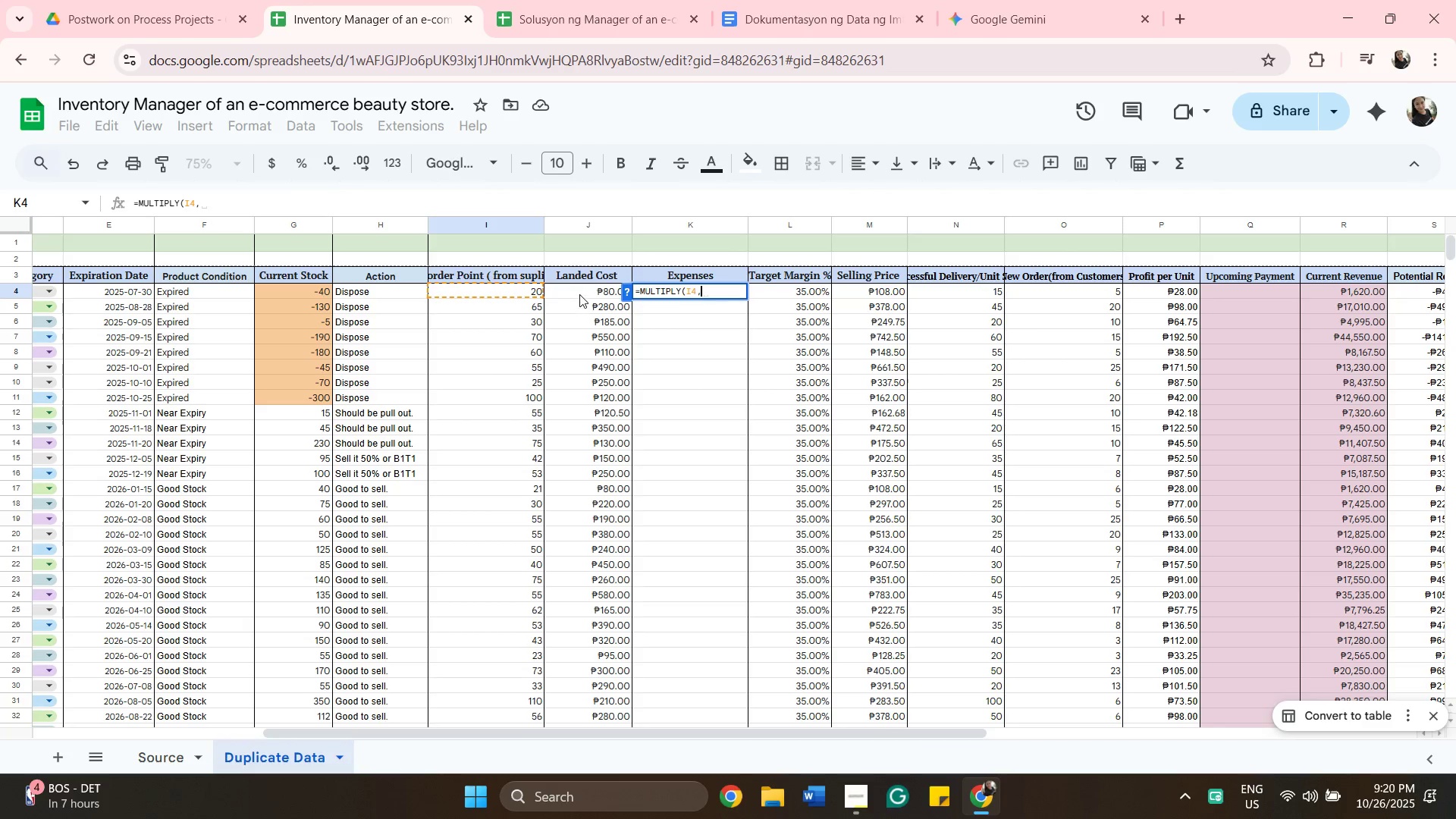 
left_click([579, 294])
 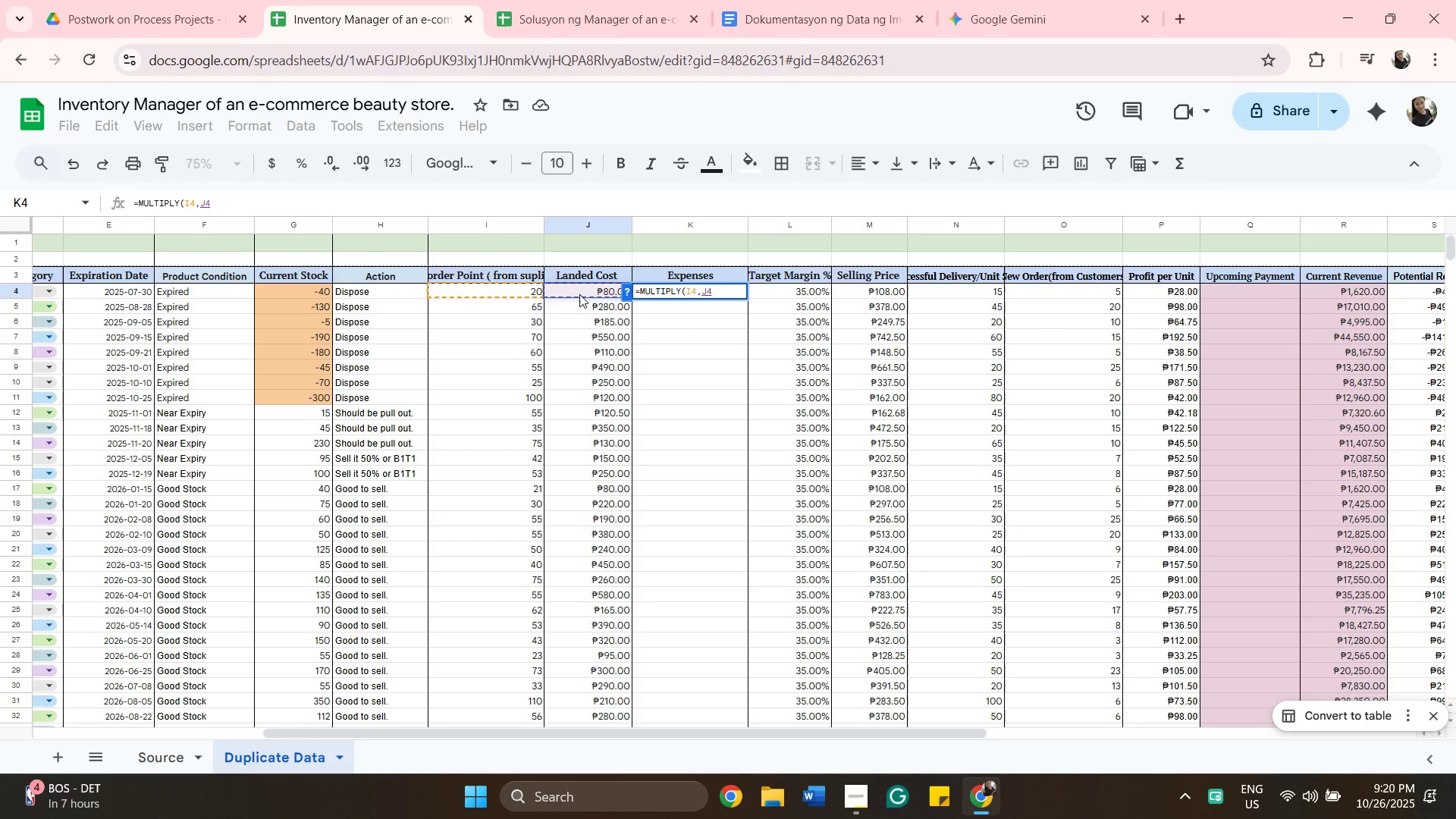 
key(Enter)
 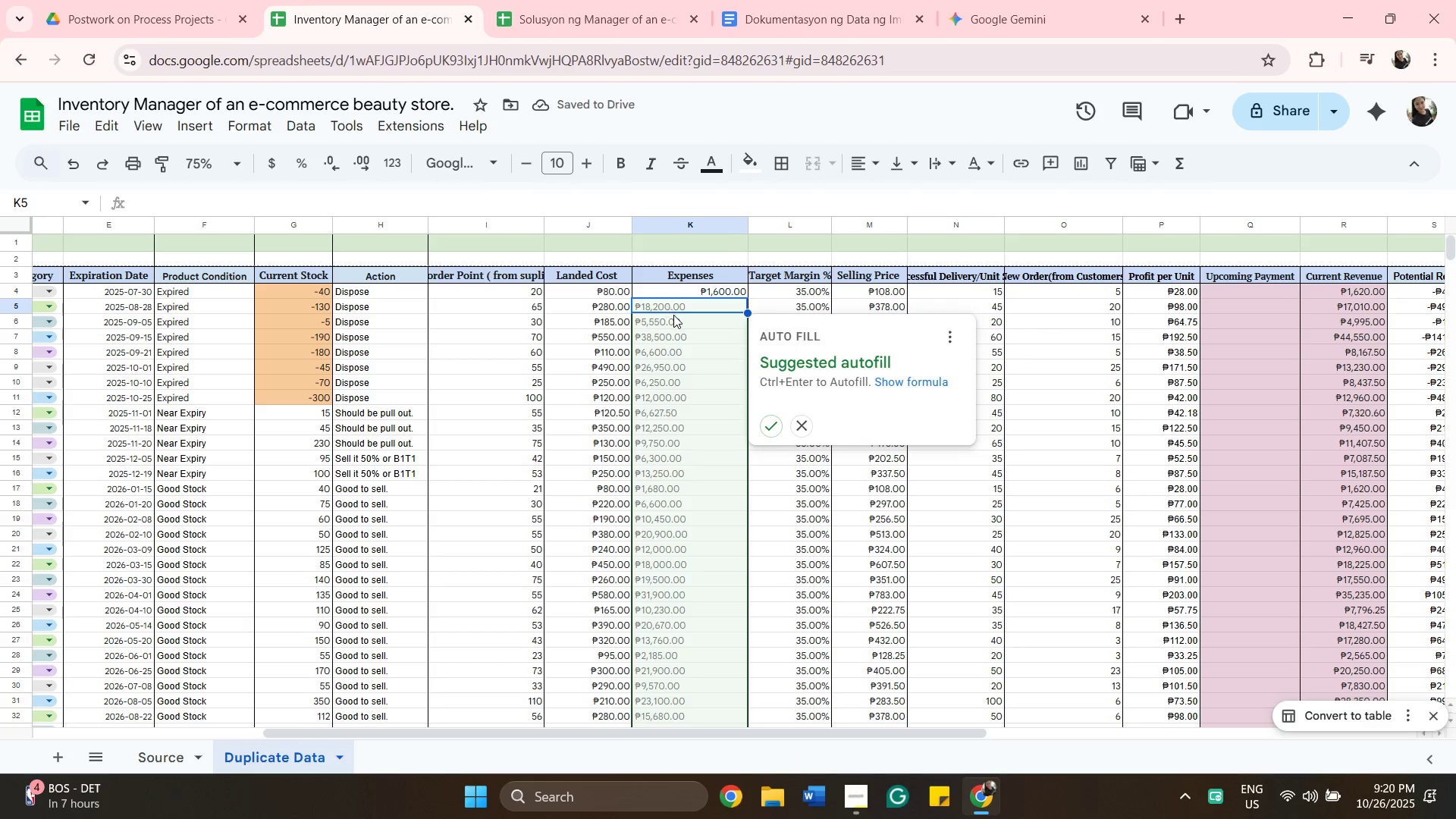 
left_click([675, 312])
 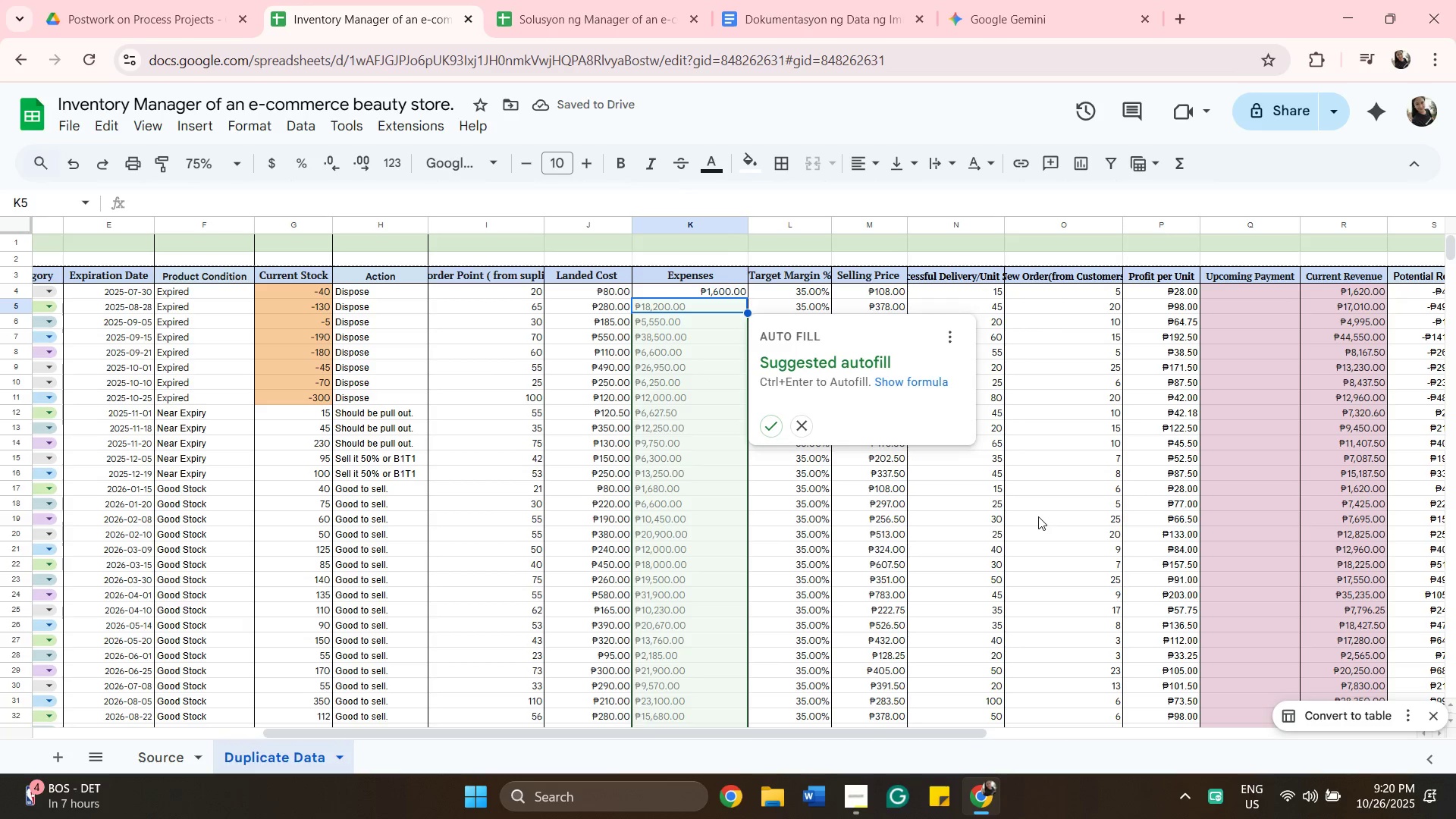 
left_click([1035, 515])
 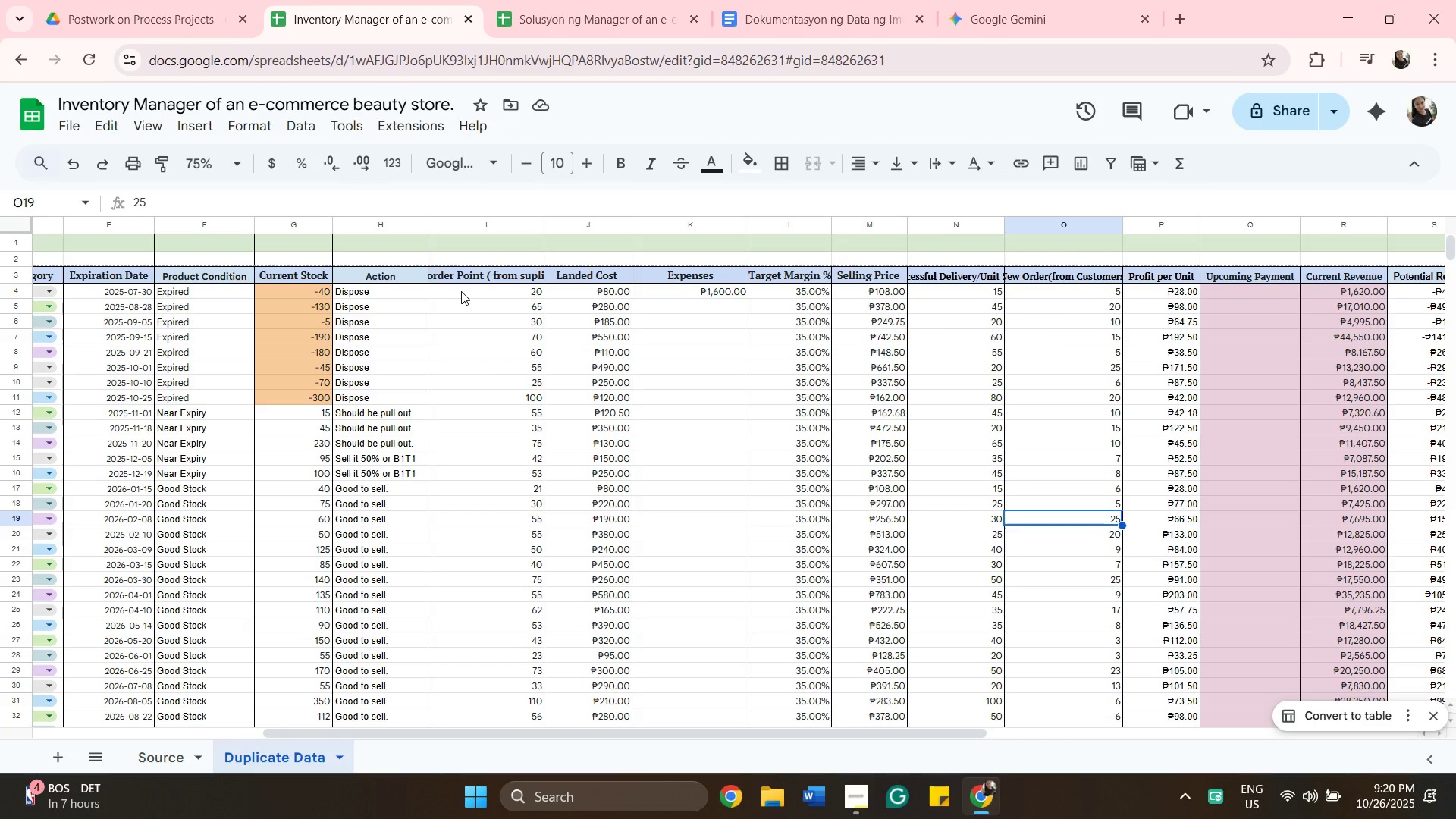 
wait(15.0)
 